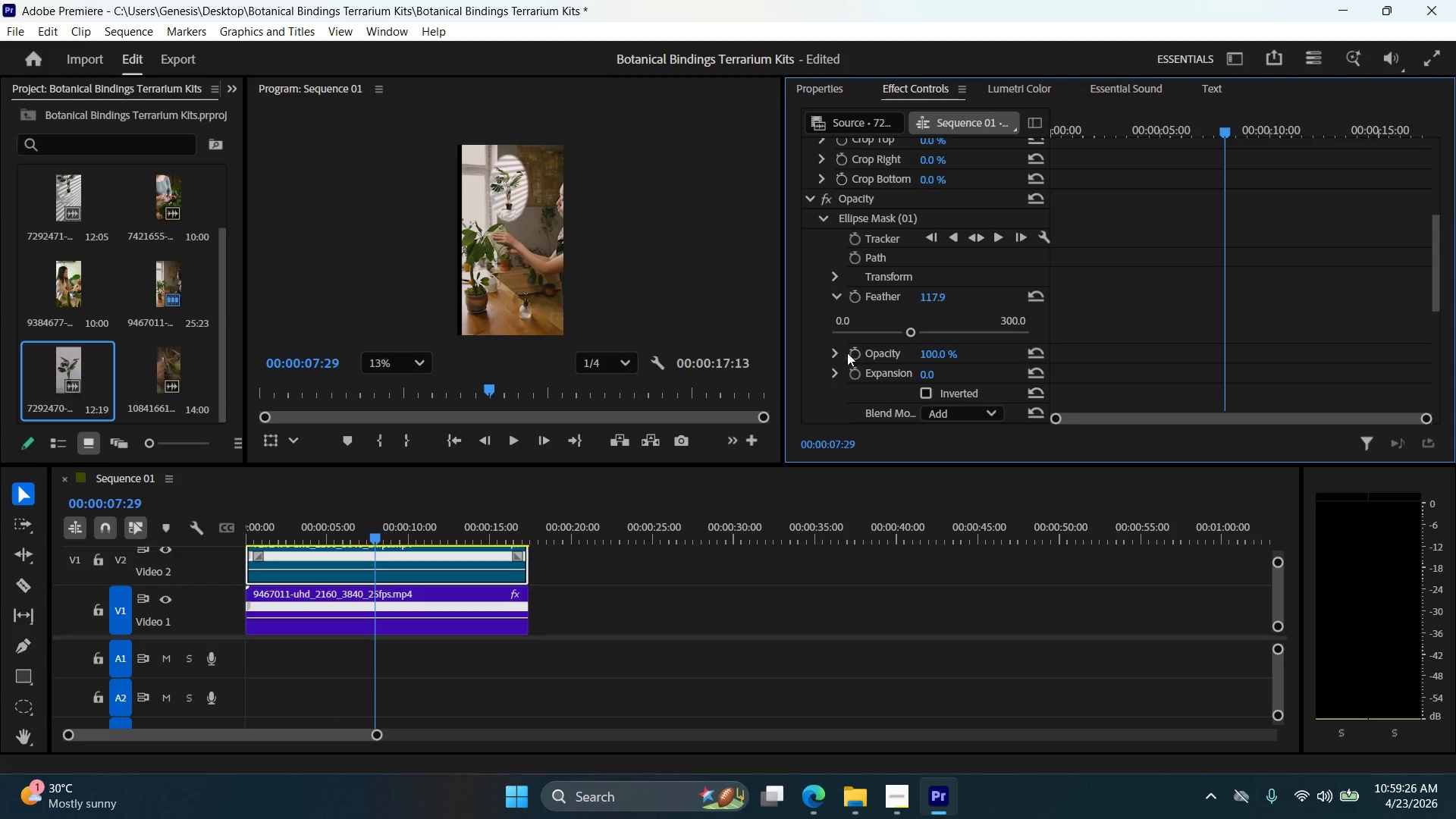 
left_click([841, 353])
 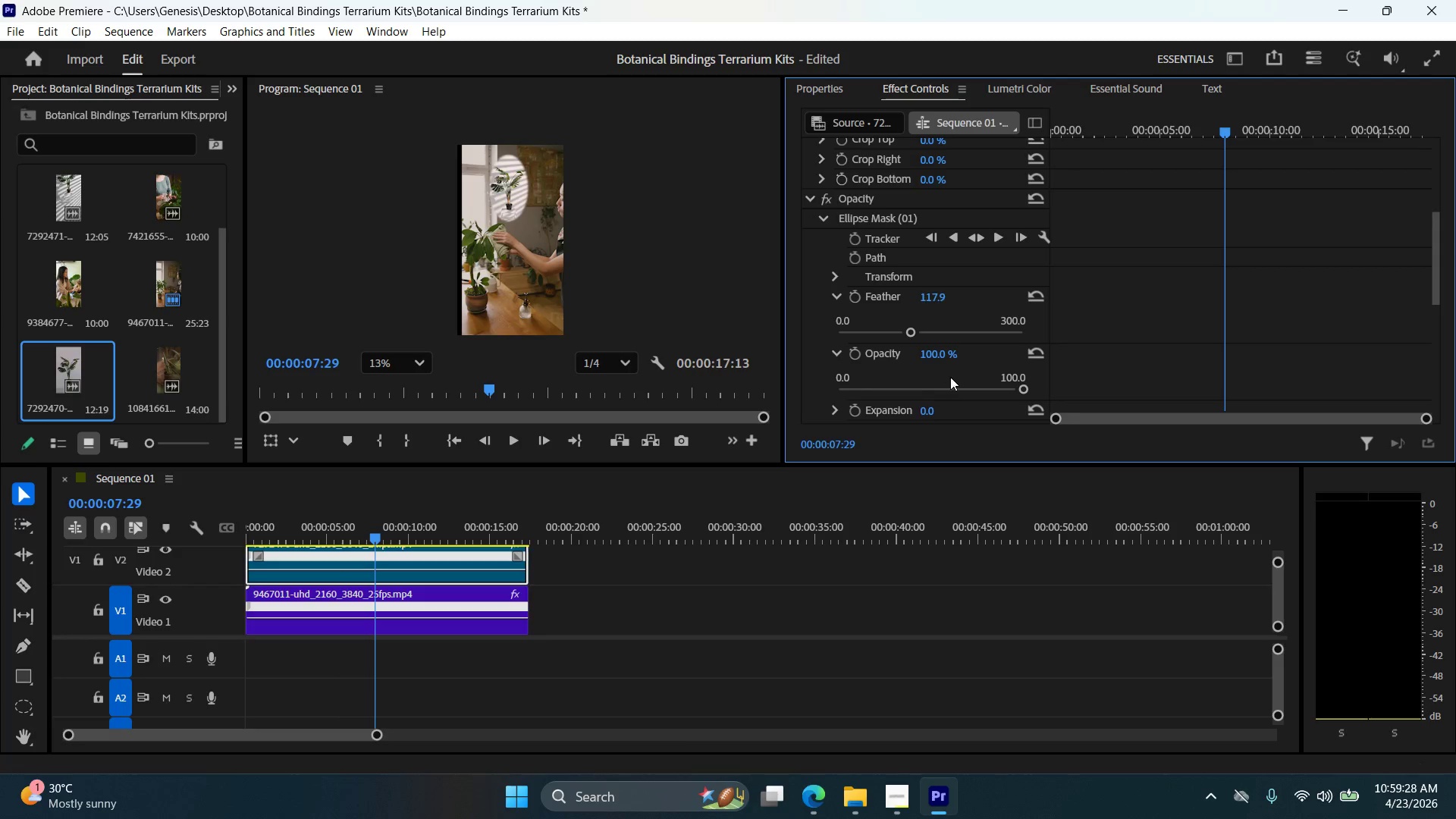 
left_click_drag(start_coordinate=[1021, 389], to_coordinate=[998, 389])
 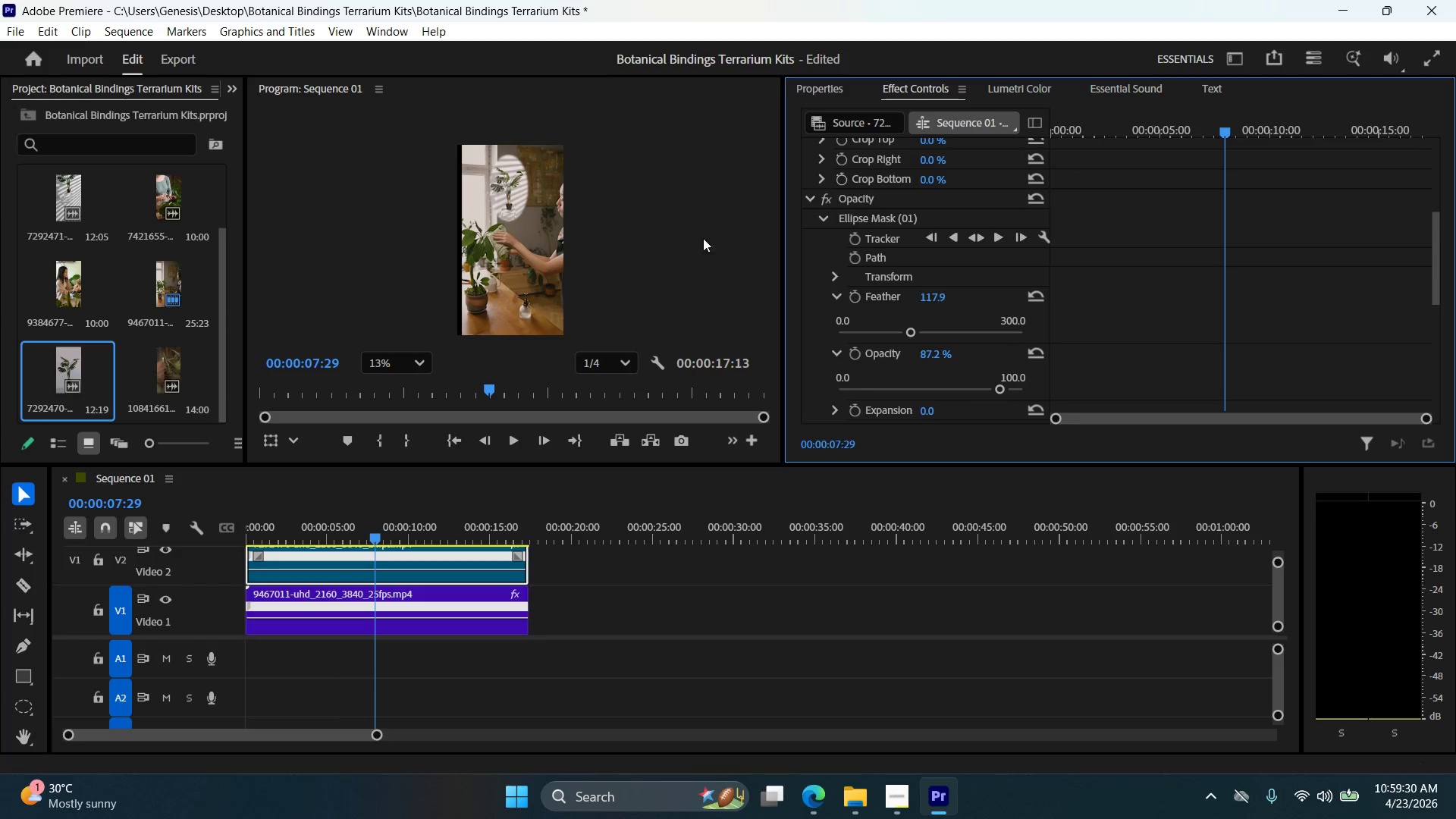 
left_click([694, 236])
 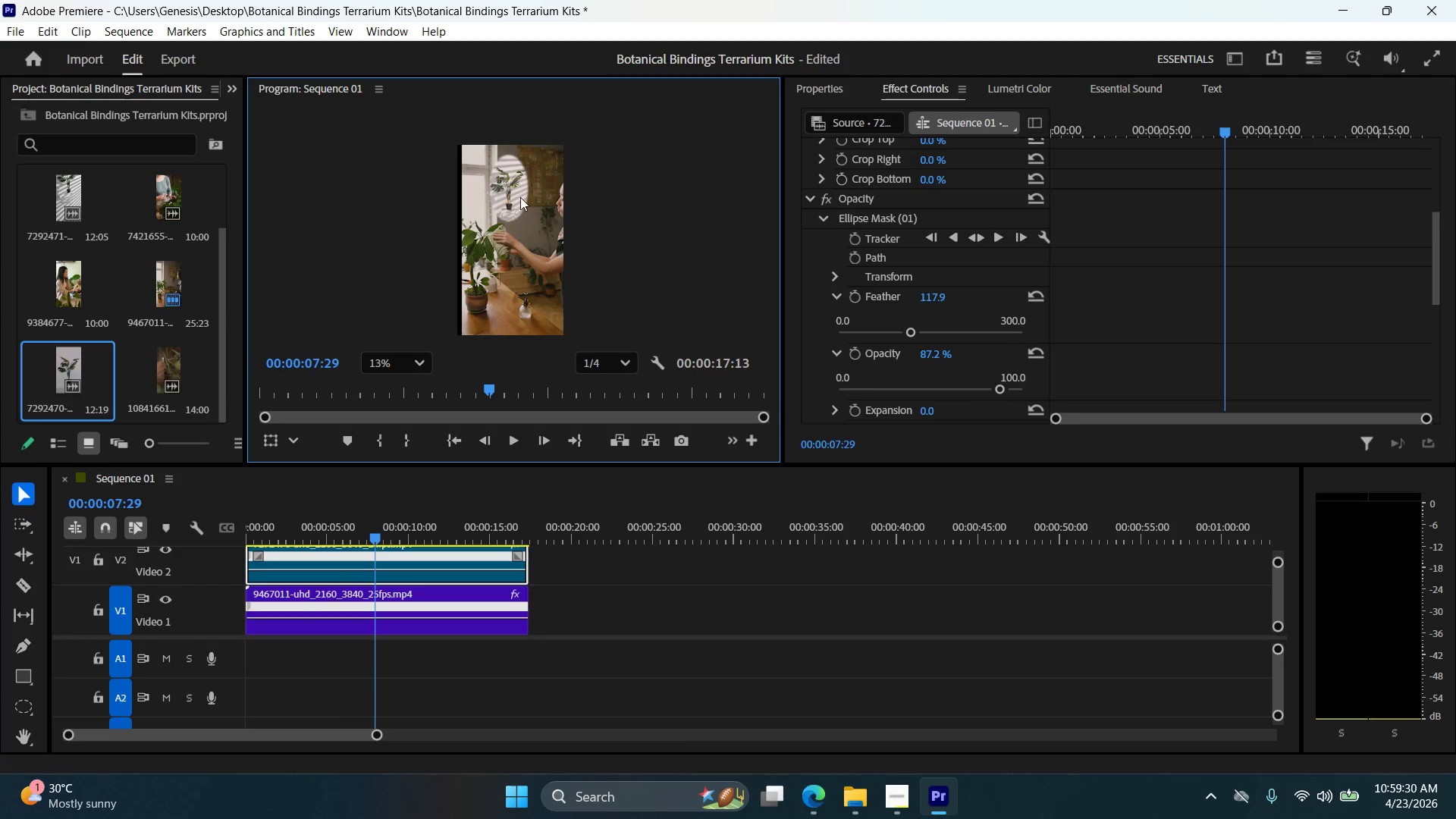 
scroll: coordinate [461, 180], scroll_direction: up, amount: 15.0
 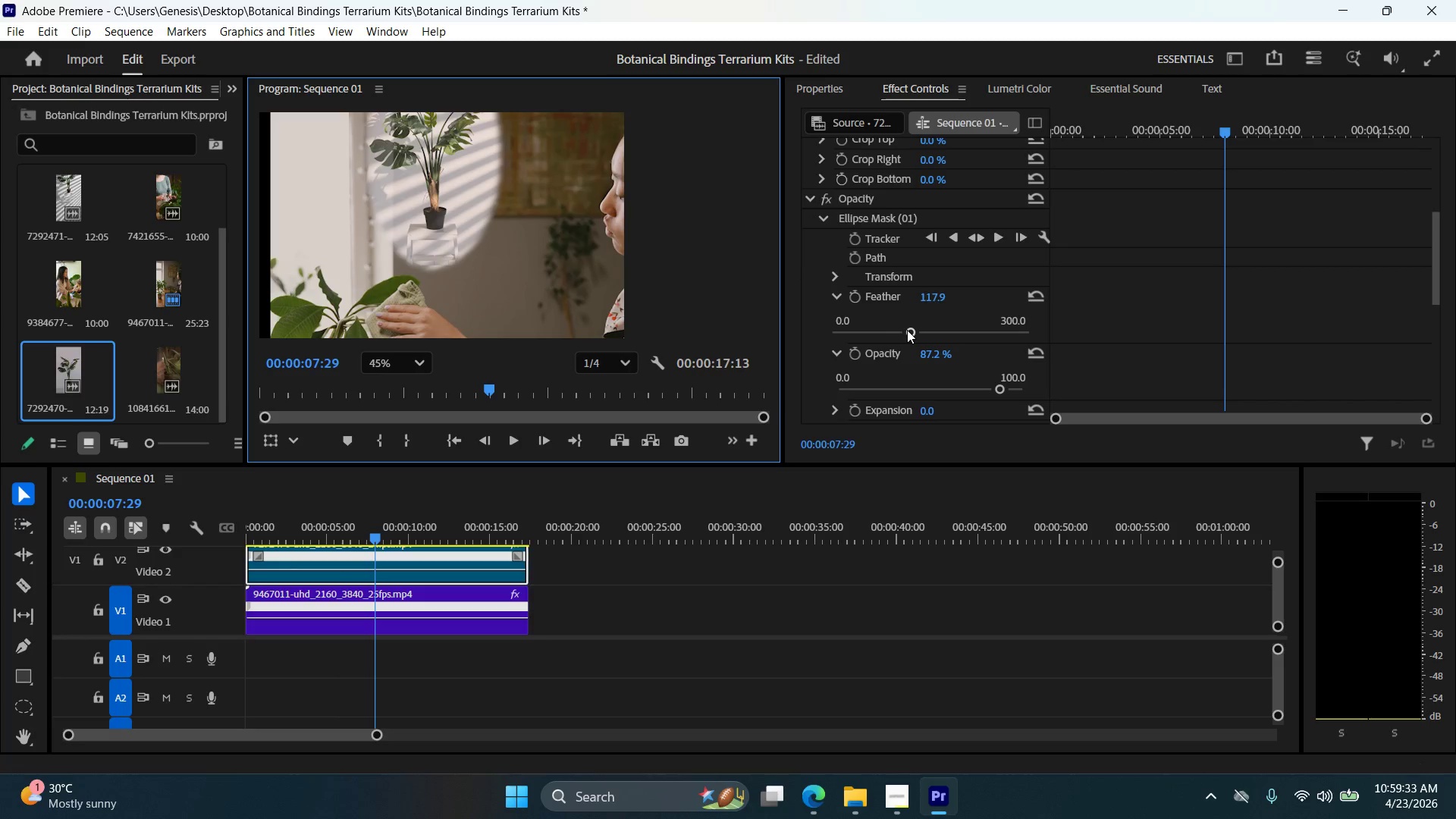 
left_click_drag(start_coordinate=[908, 330], to_coordinate=[852, 335])
 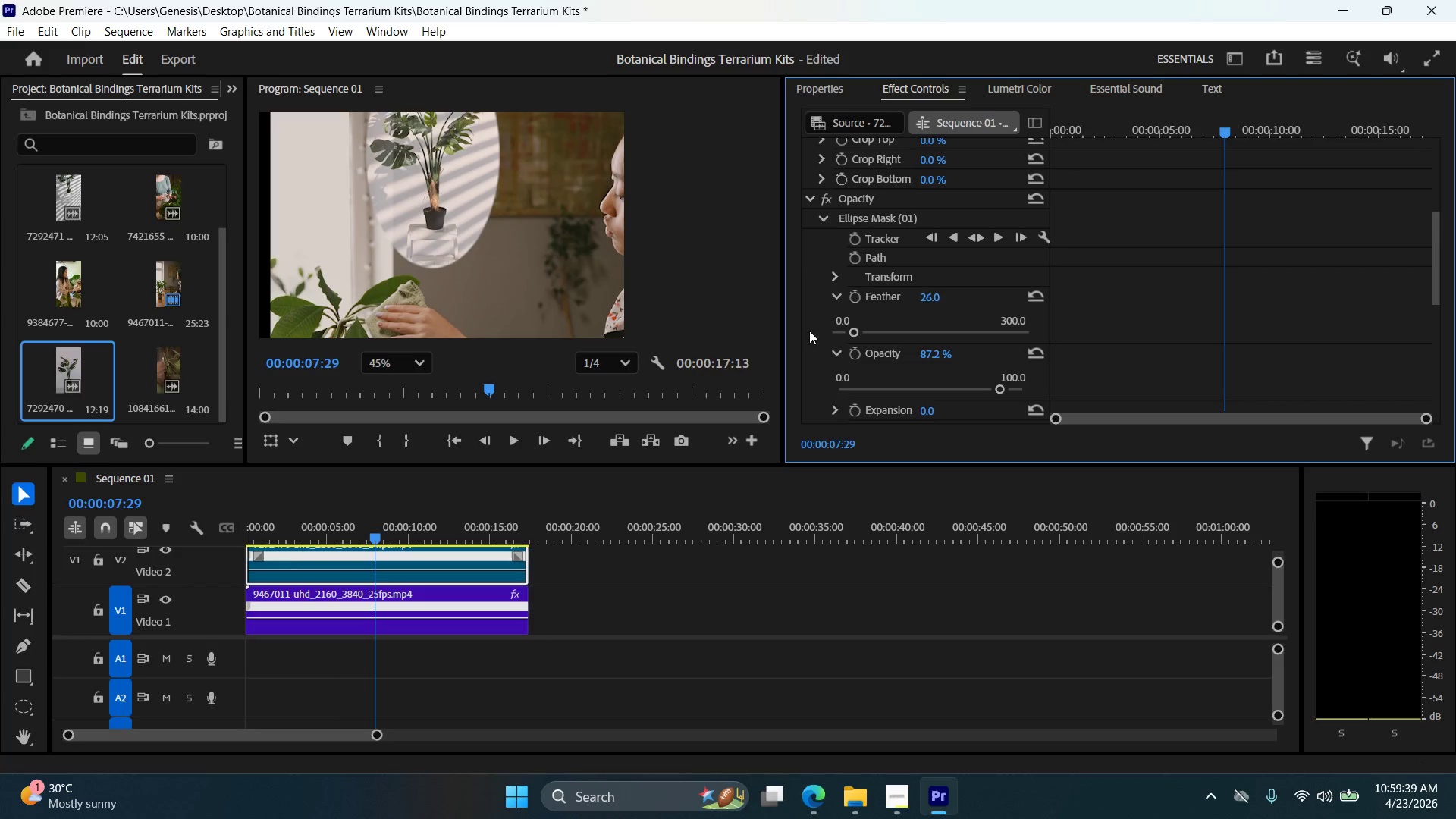 
left_click([522, 275])
 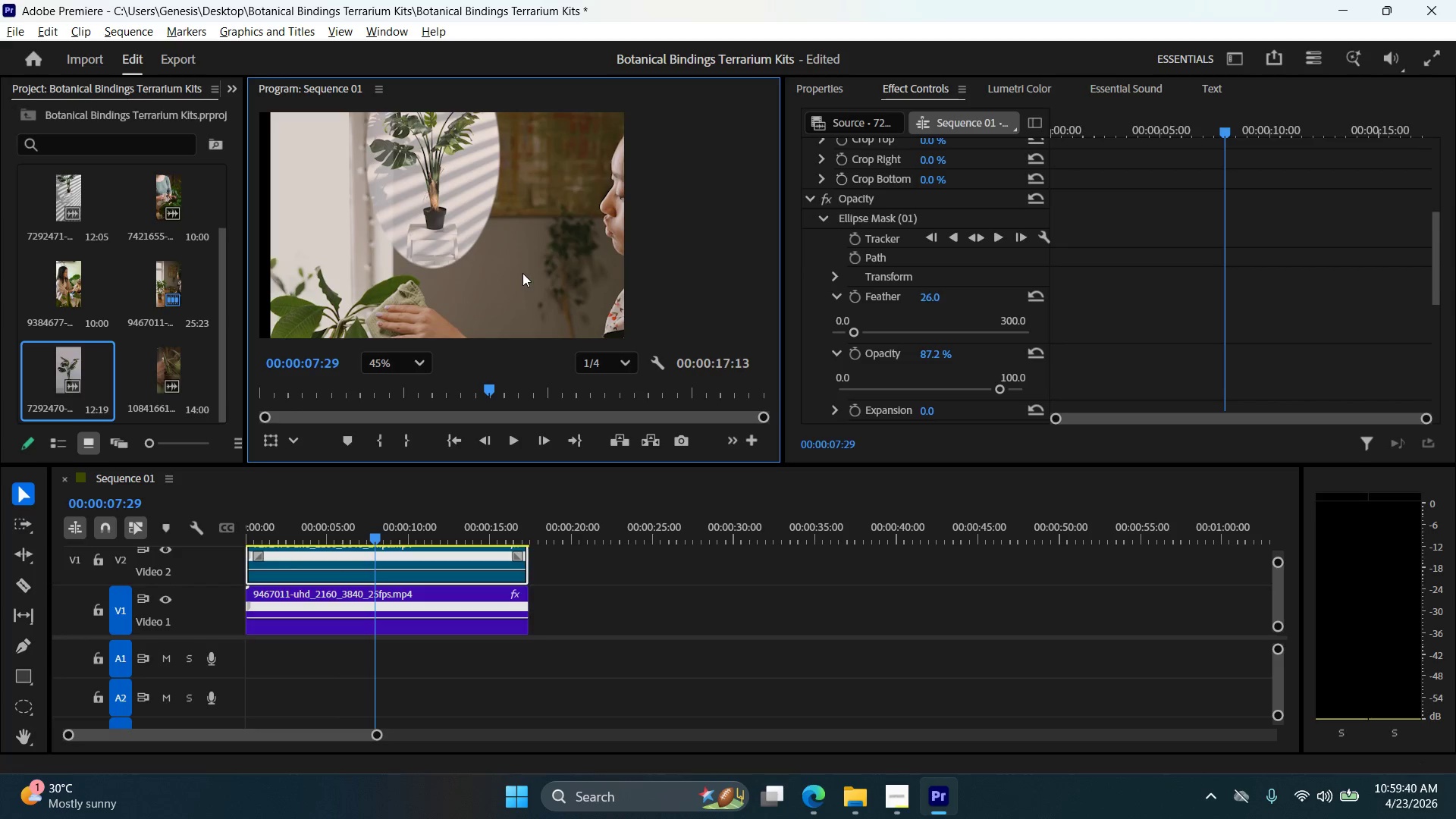 
hold_key(key=AltLeft, duration=1.08)
 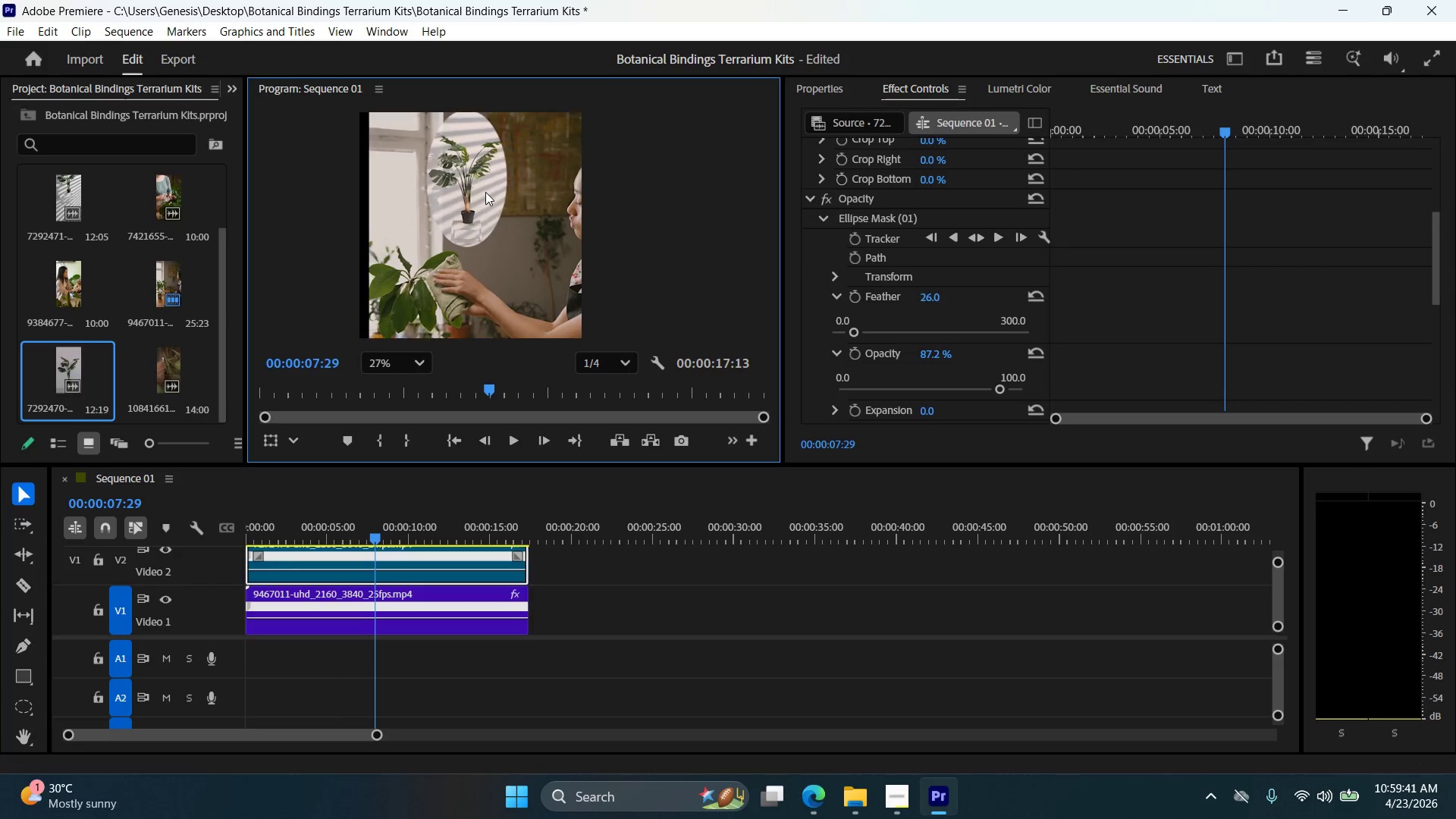 
key(Alt+AltLeft)
 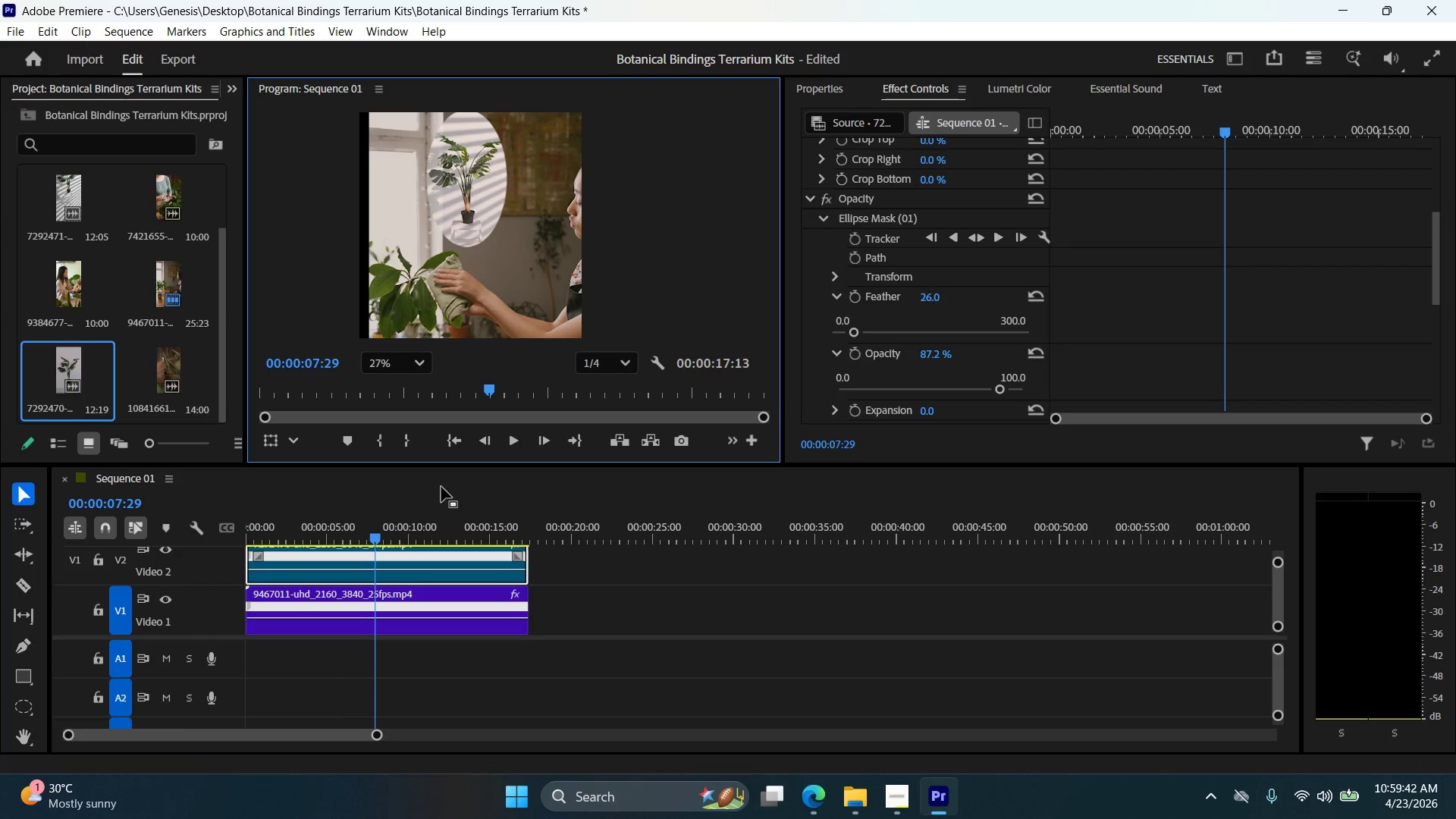 
scroll: coordinate [485, 192], scroll_direction: down, amount: 6.0
 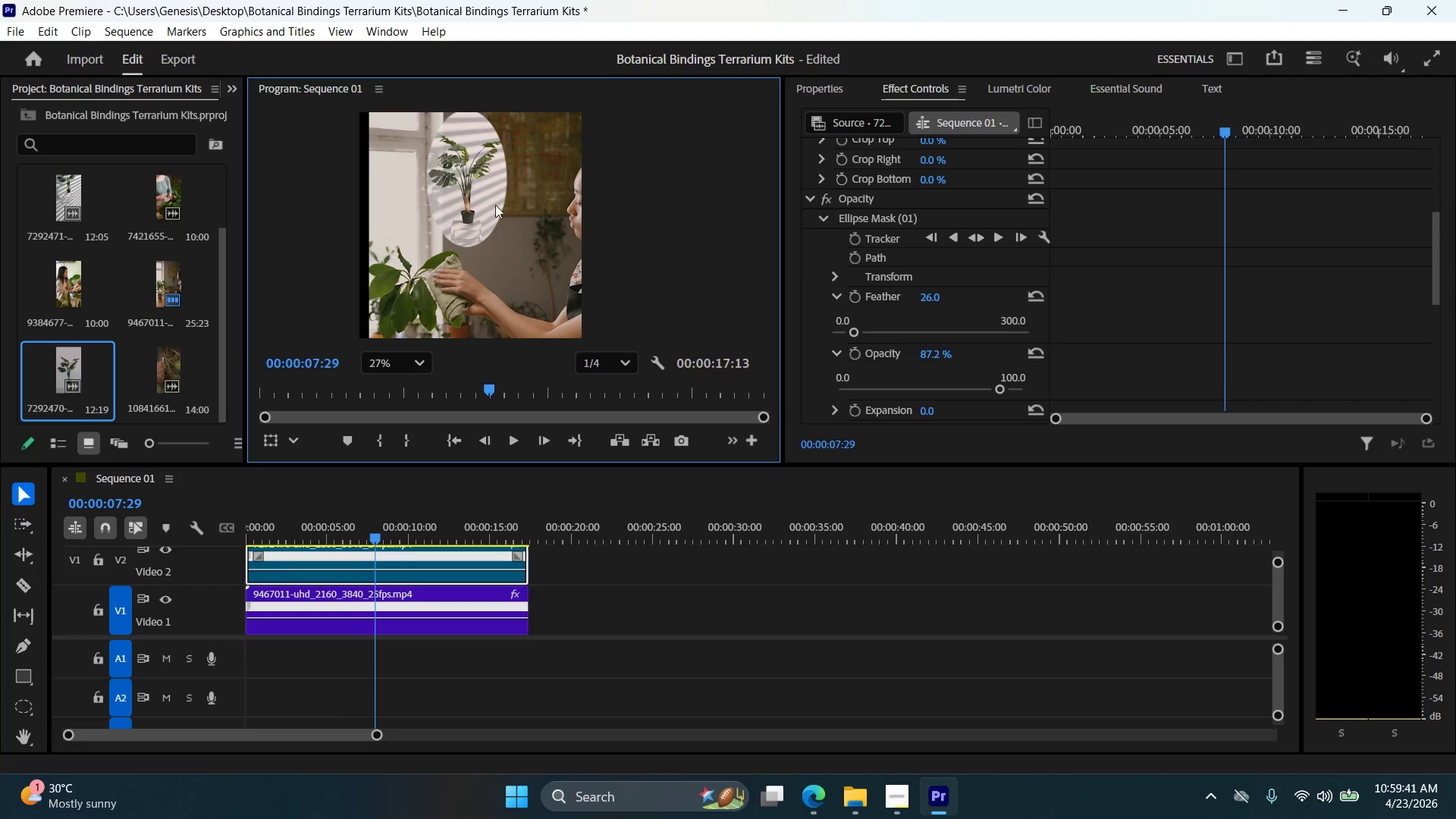 
left_click([451, 440])
 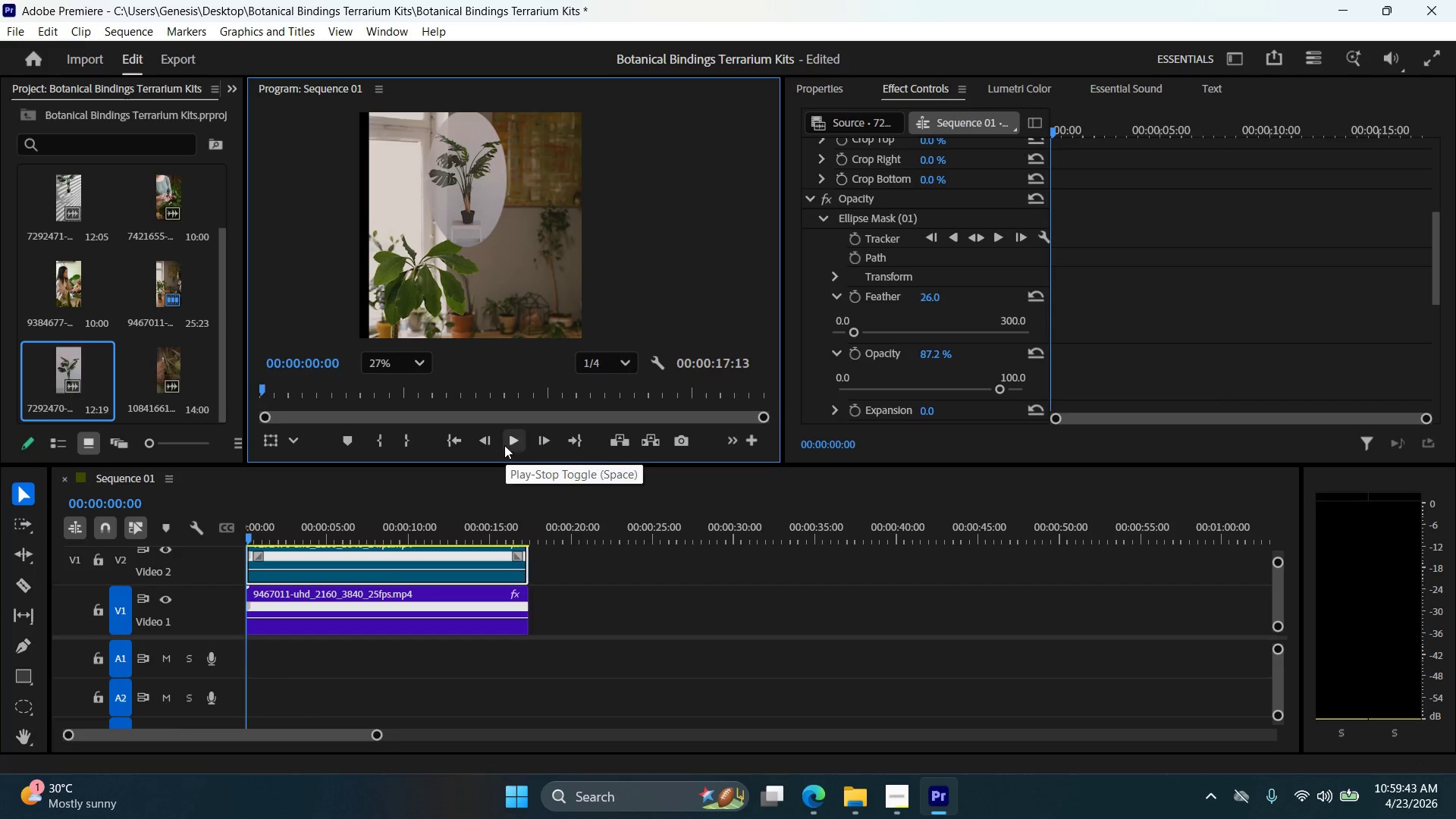 
left_click([507, 438])
 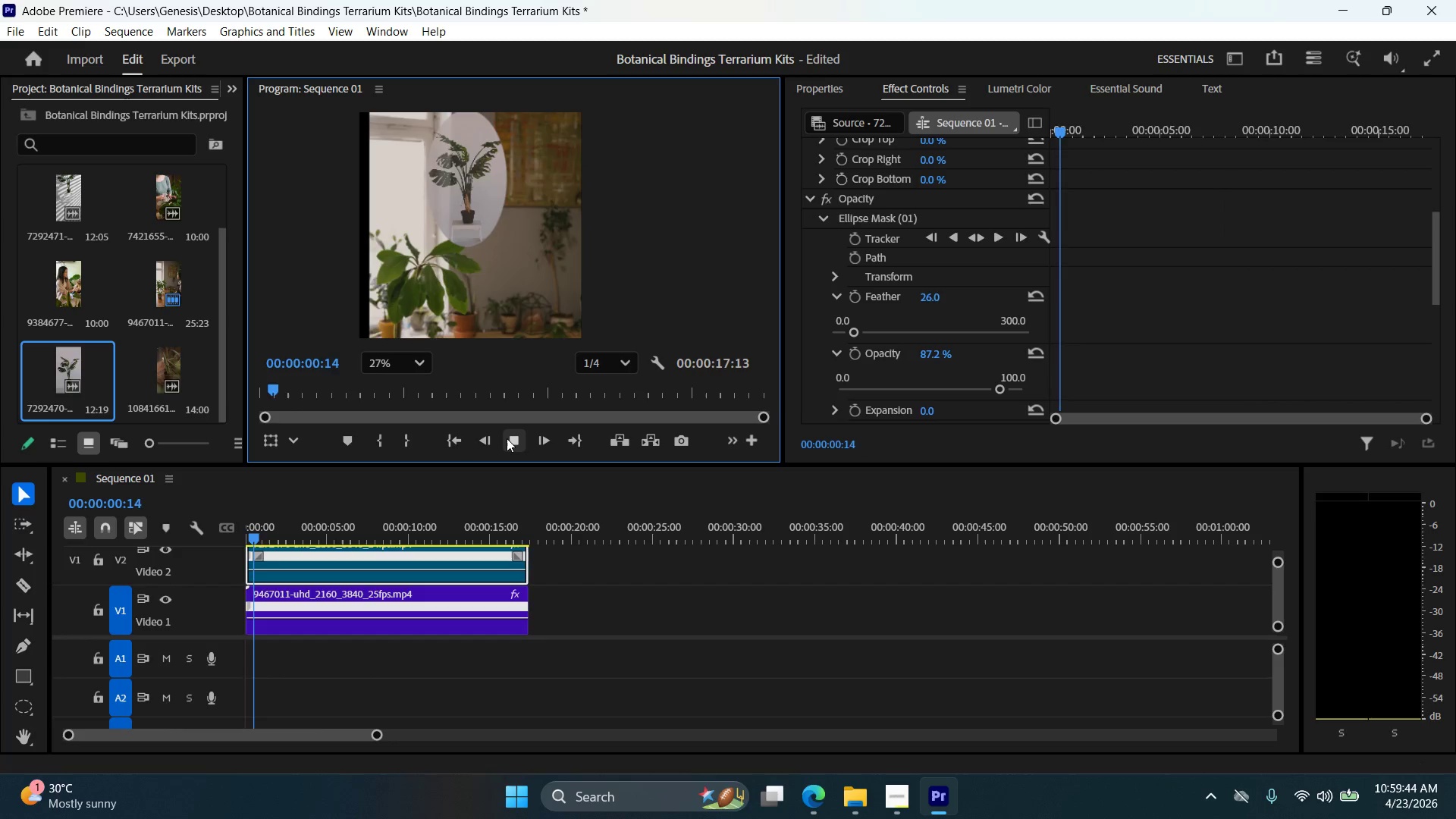 
left_click([507, 440])
 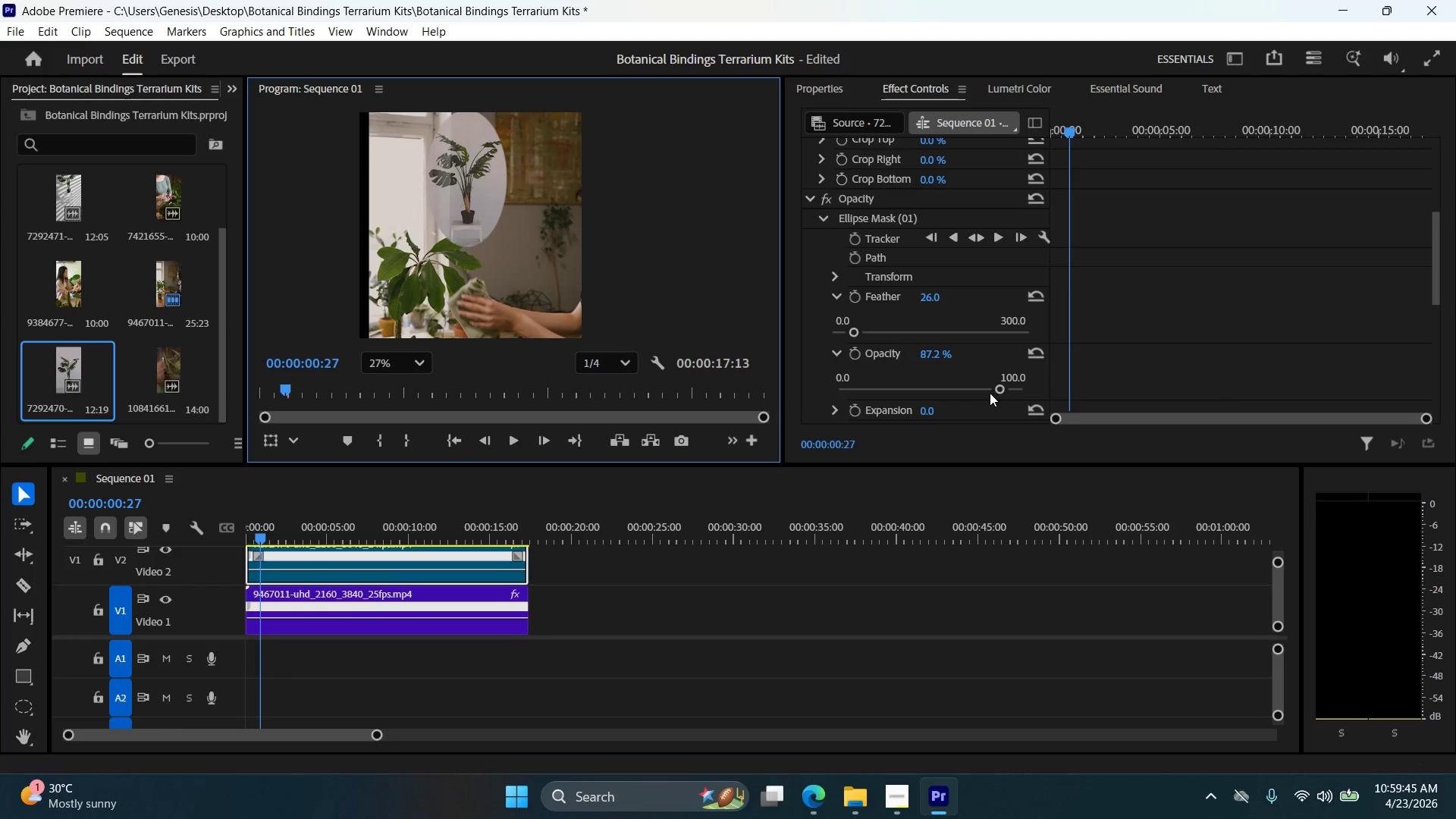 
left_click_drag(start_coordinate=[1002, 384], to_coordinate=[1031, 387])
 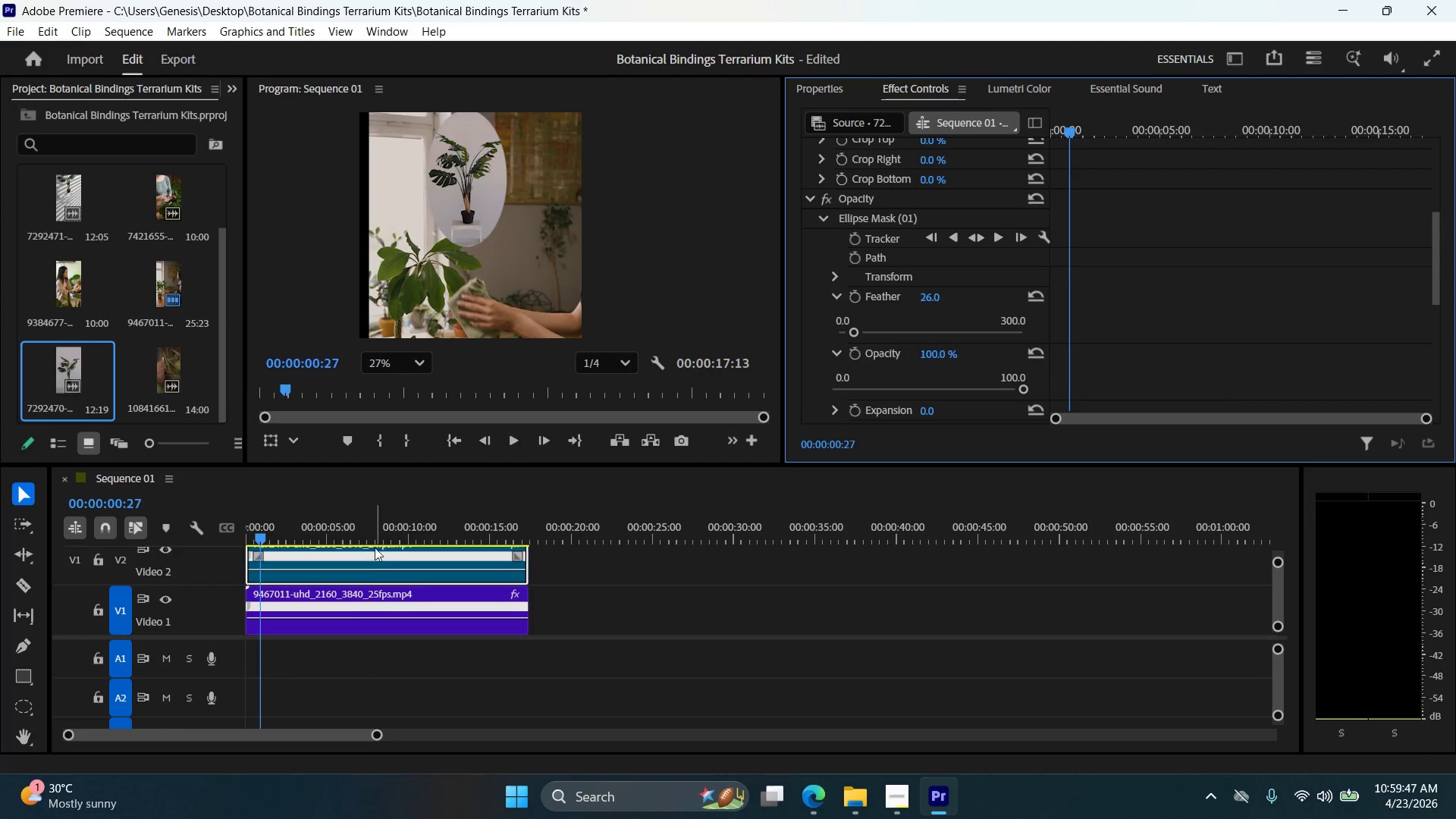 
left_click([373, 579])
 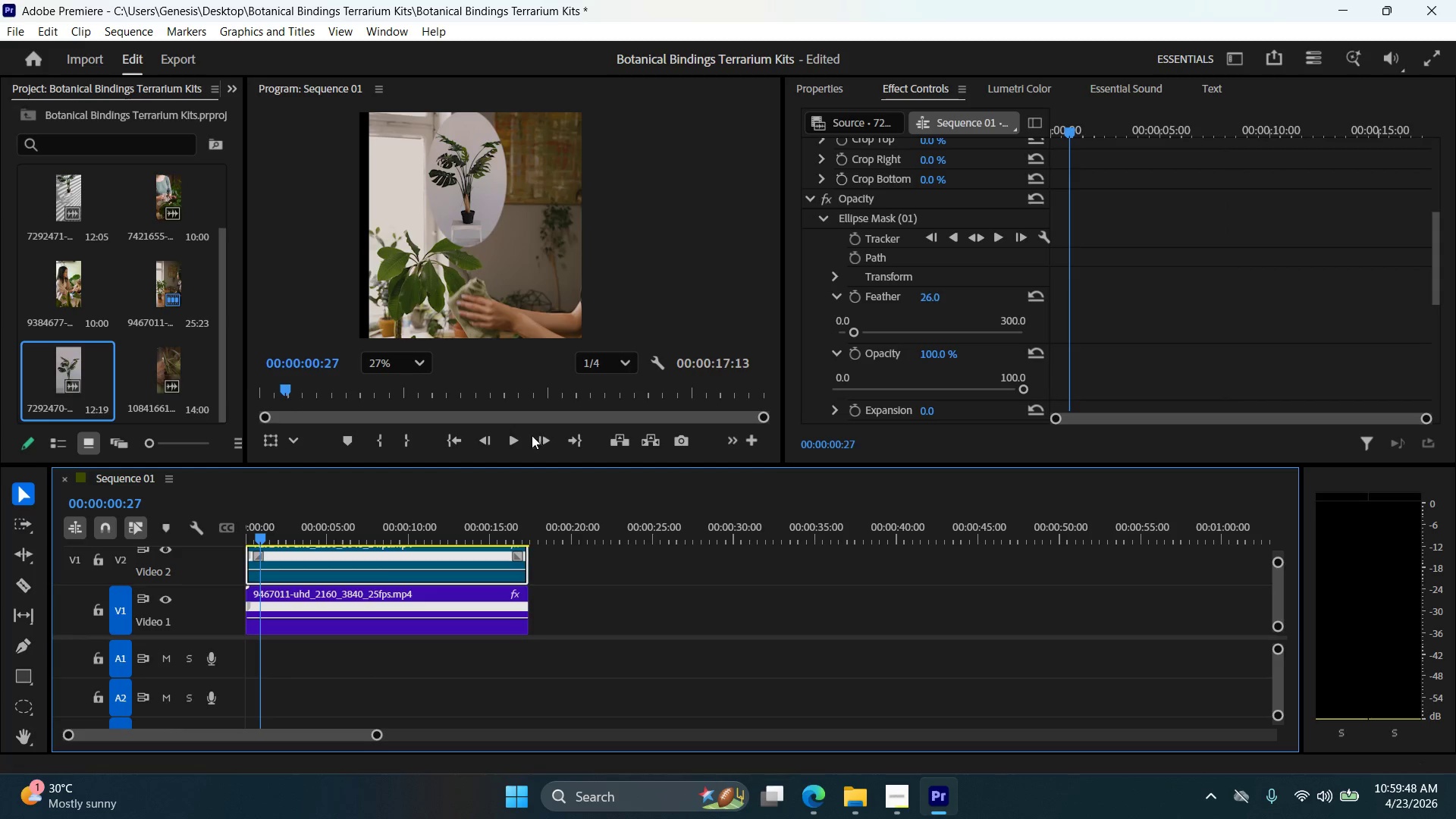 
left_click([516, 435])
 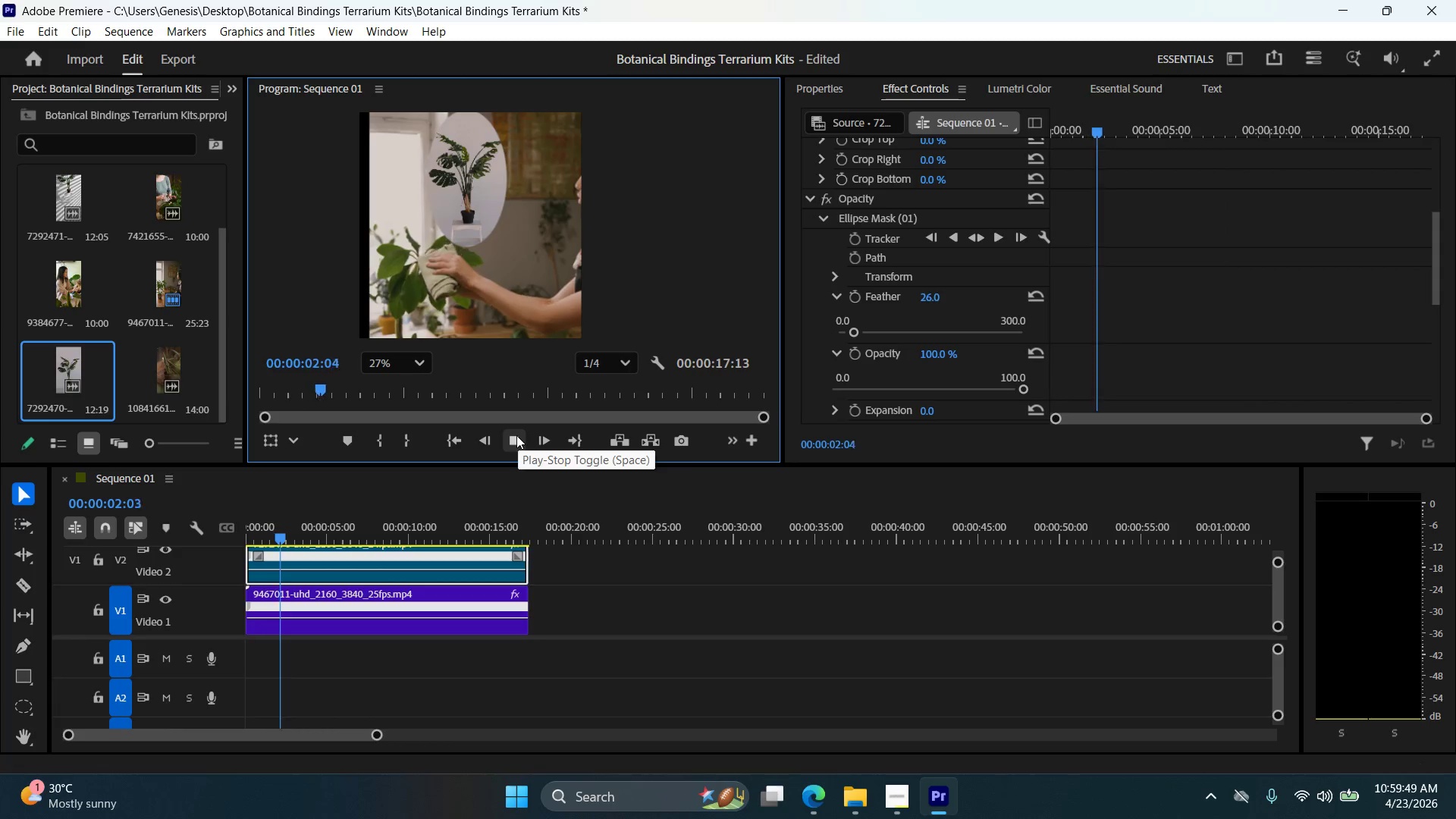 
left_click([519, 436])
 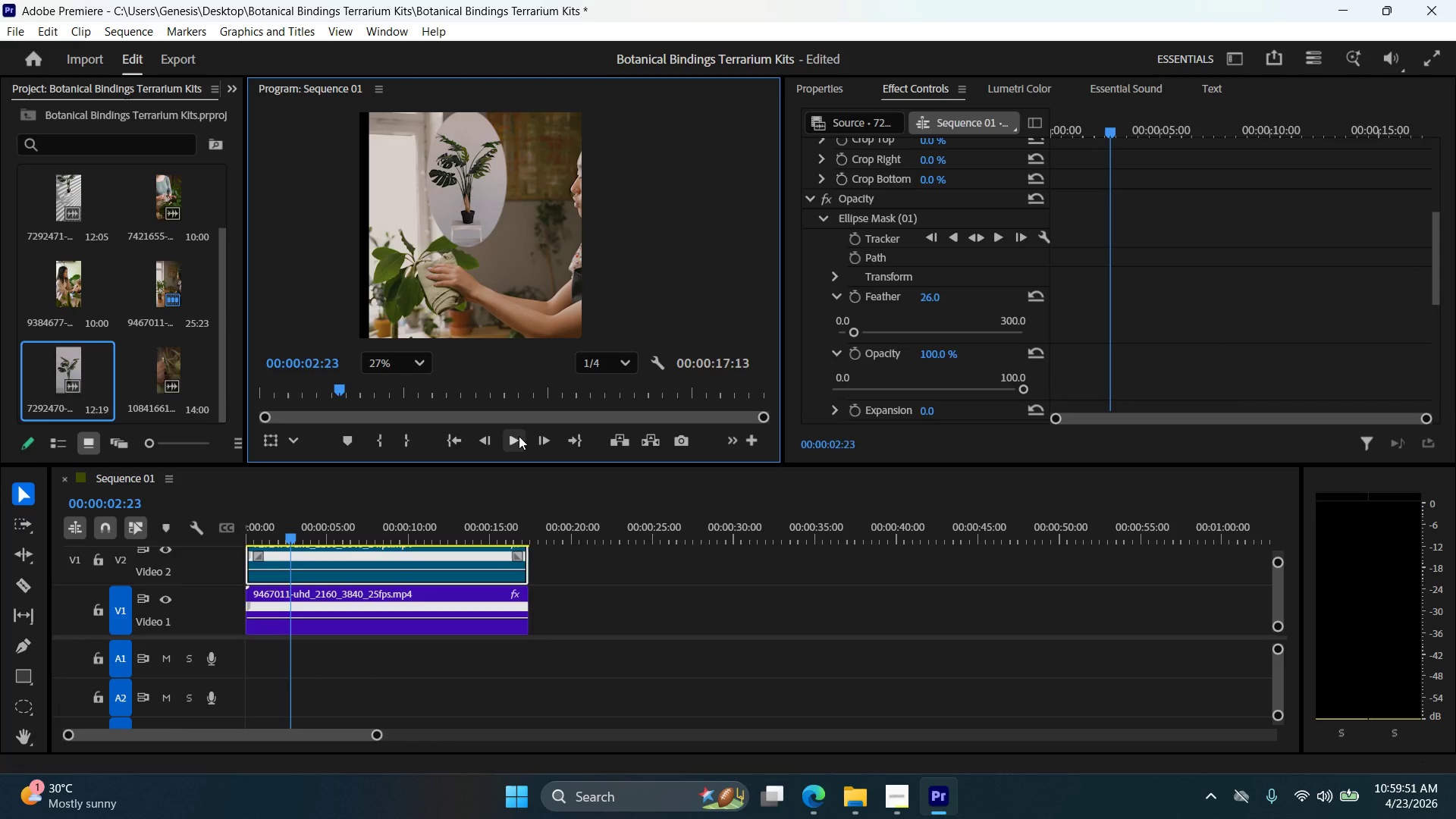 
left_click([519, 436])
 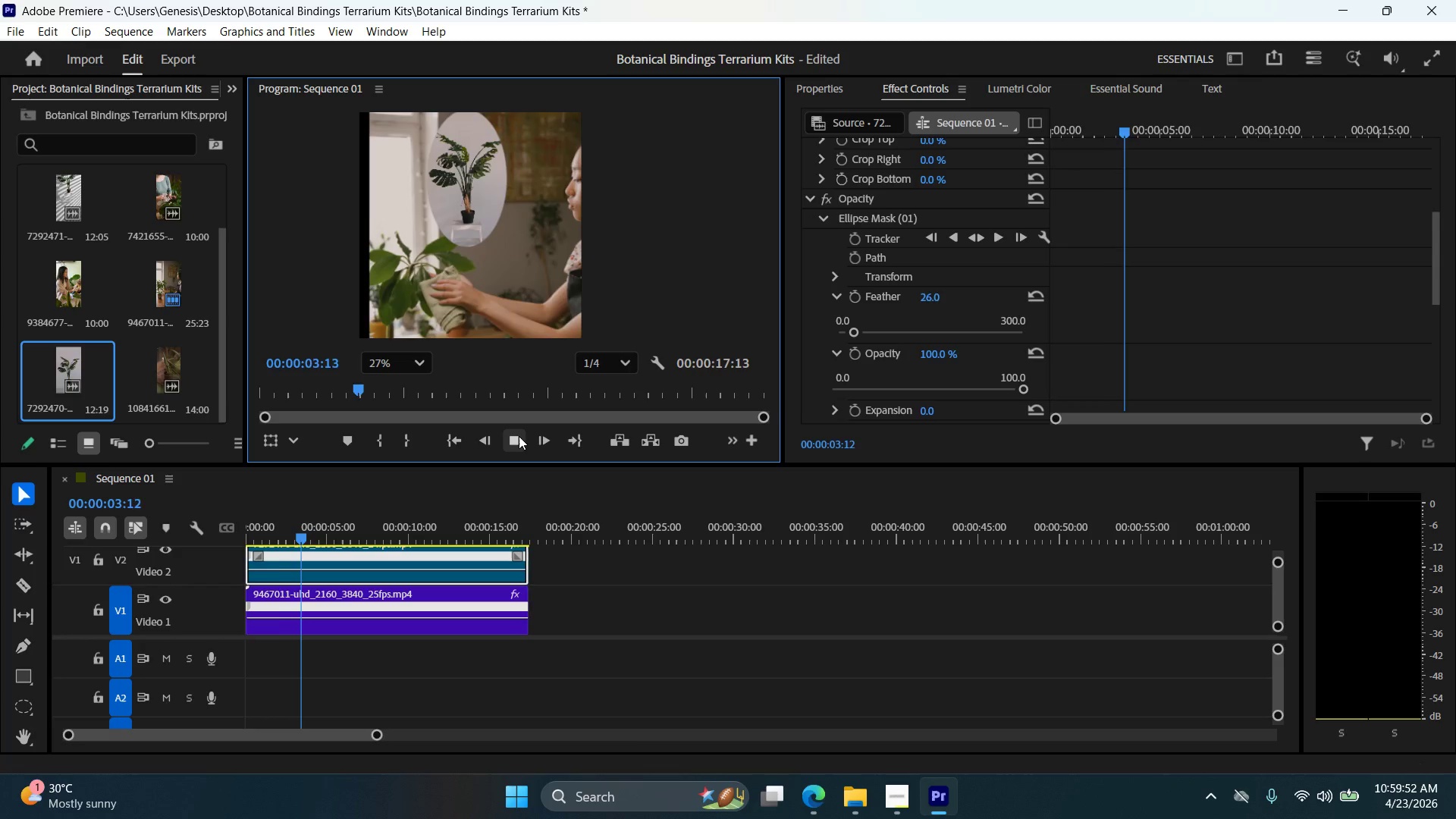 
left_click([519, 436])
 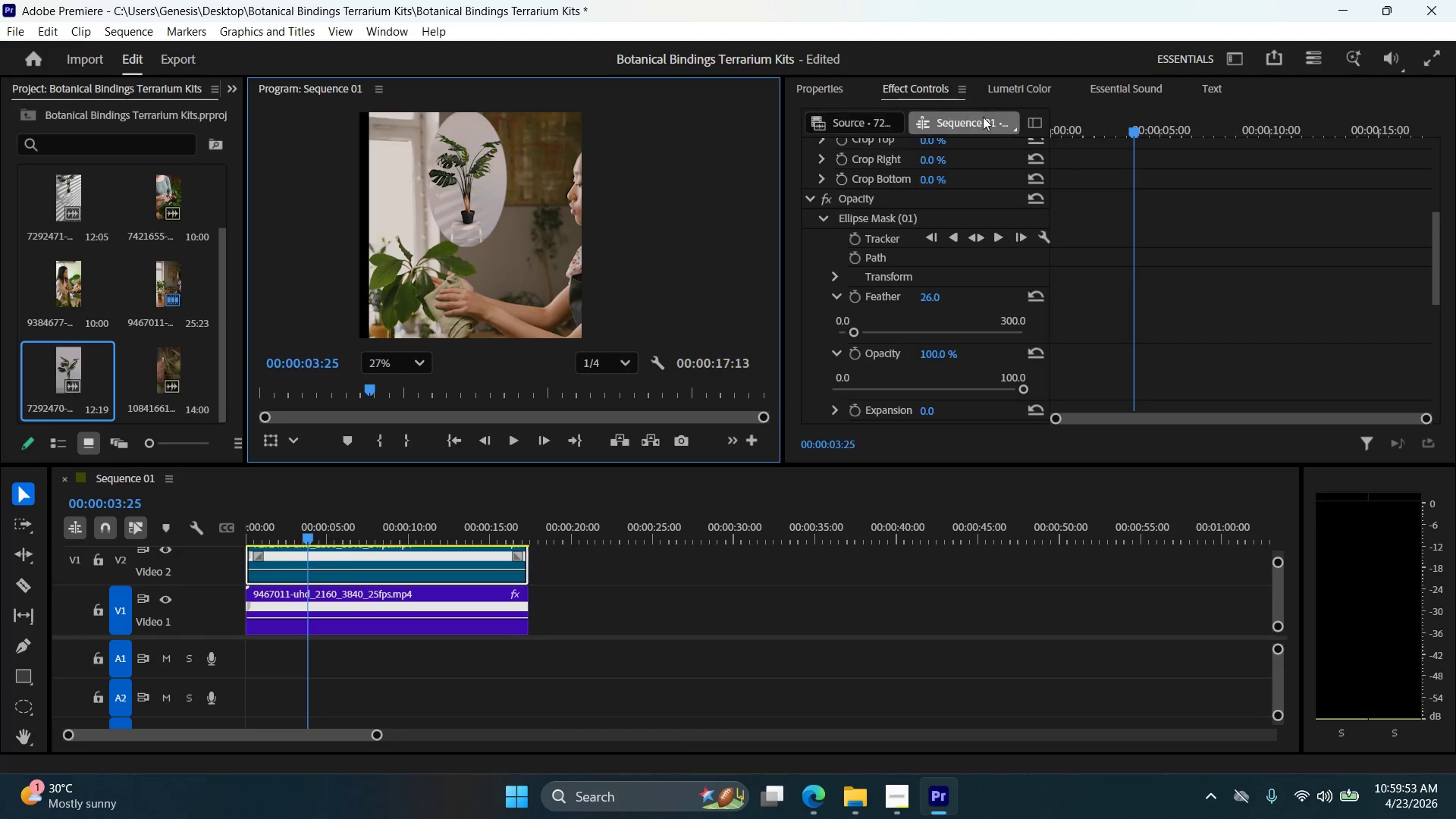 
left_click([1012, 93])
 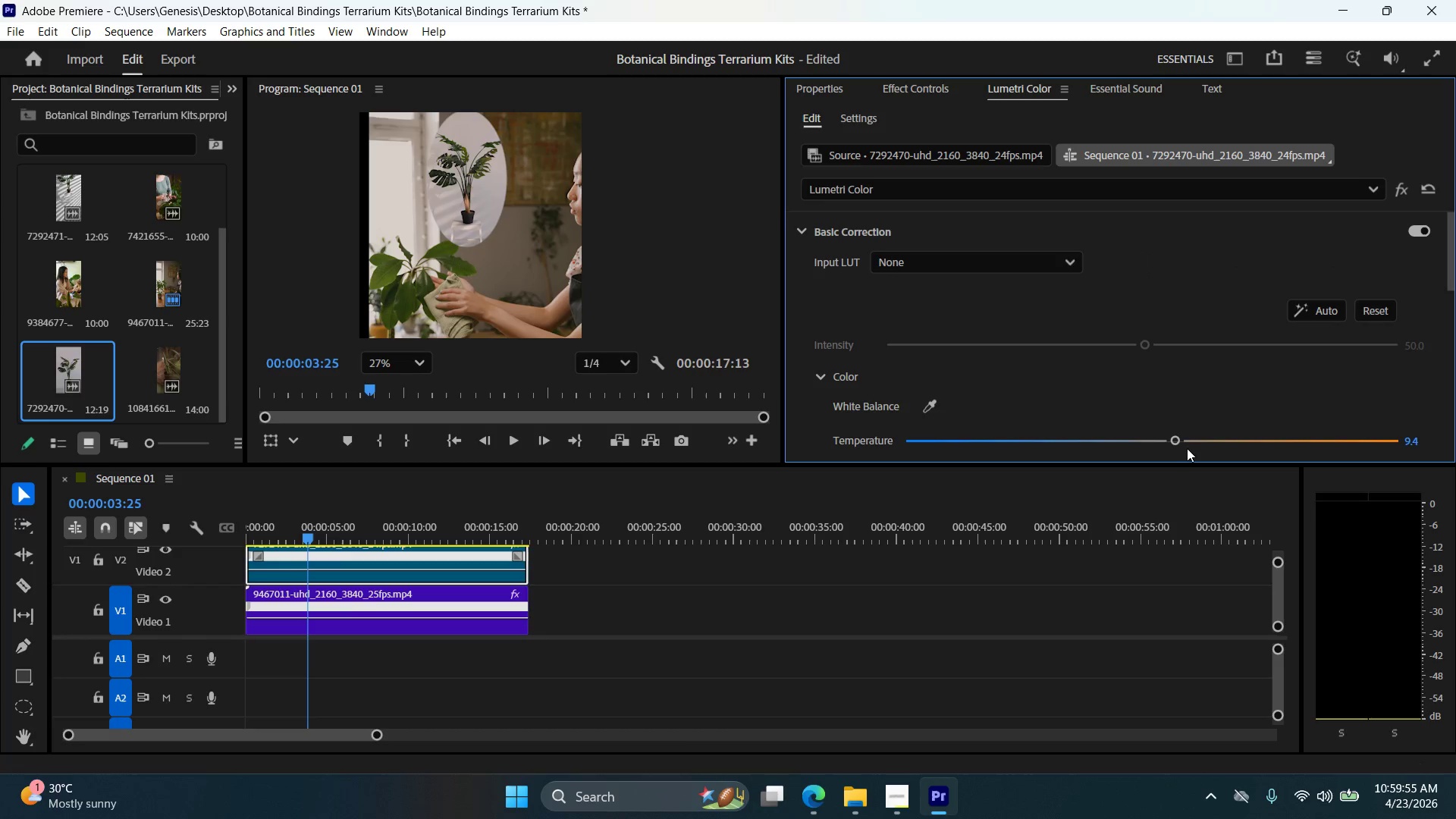 
left_click_drag(start_coordinate=[1172, 436], to_coordinate=[1146, 438])
 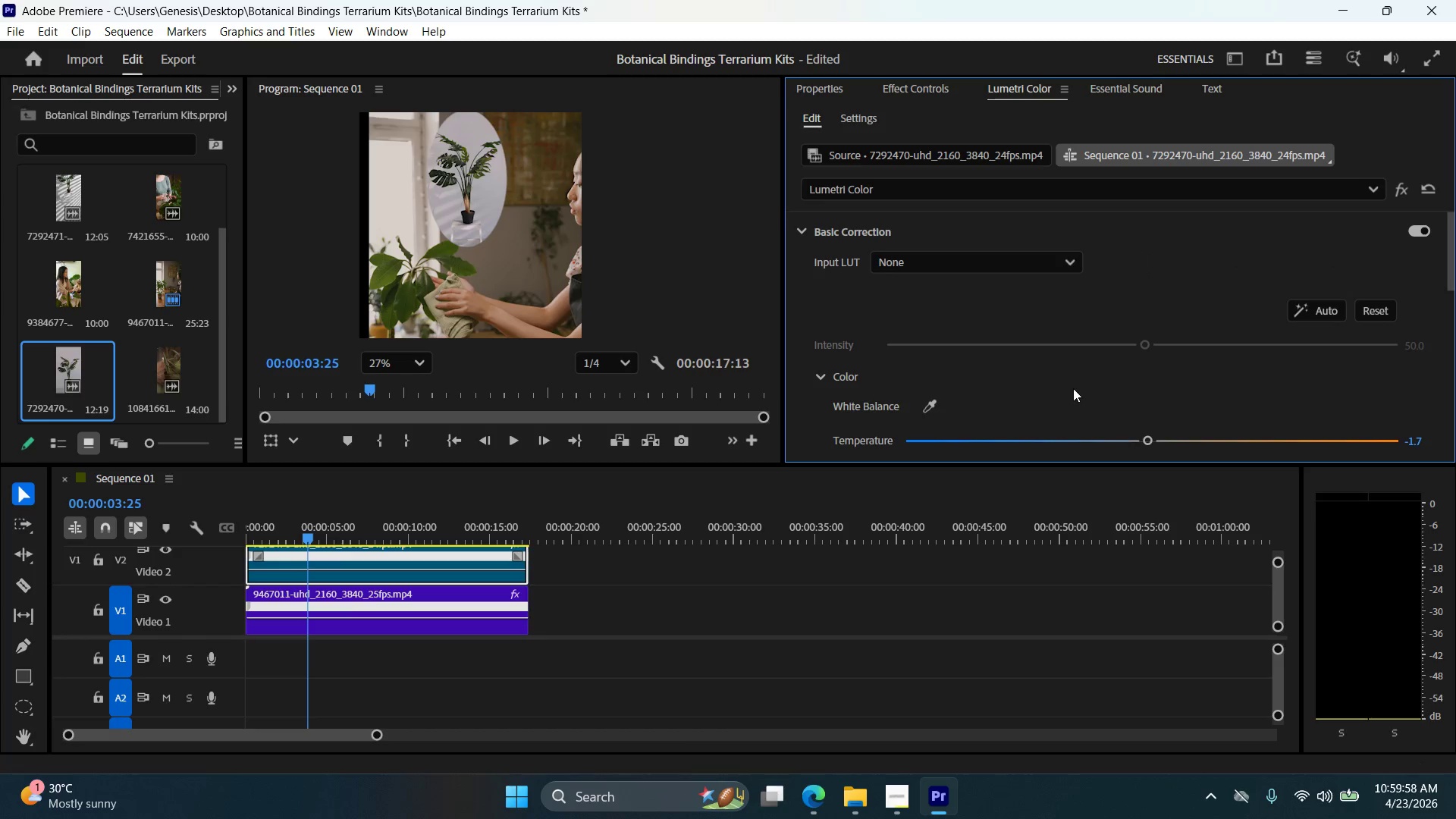 
scroll: coordinate [1068, 381], scroll_direction: down, amount: 4.0
 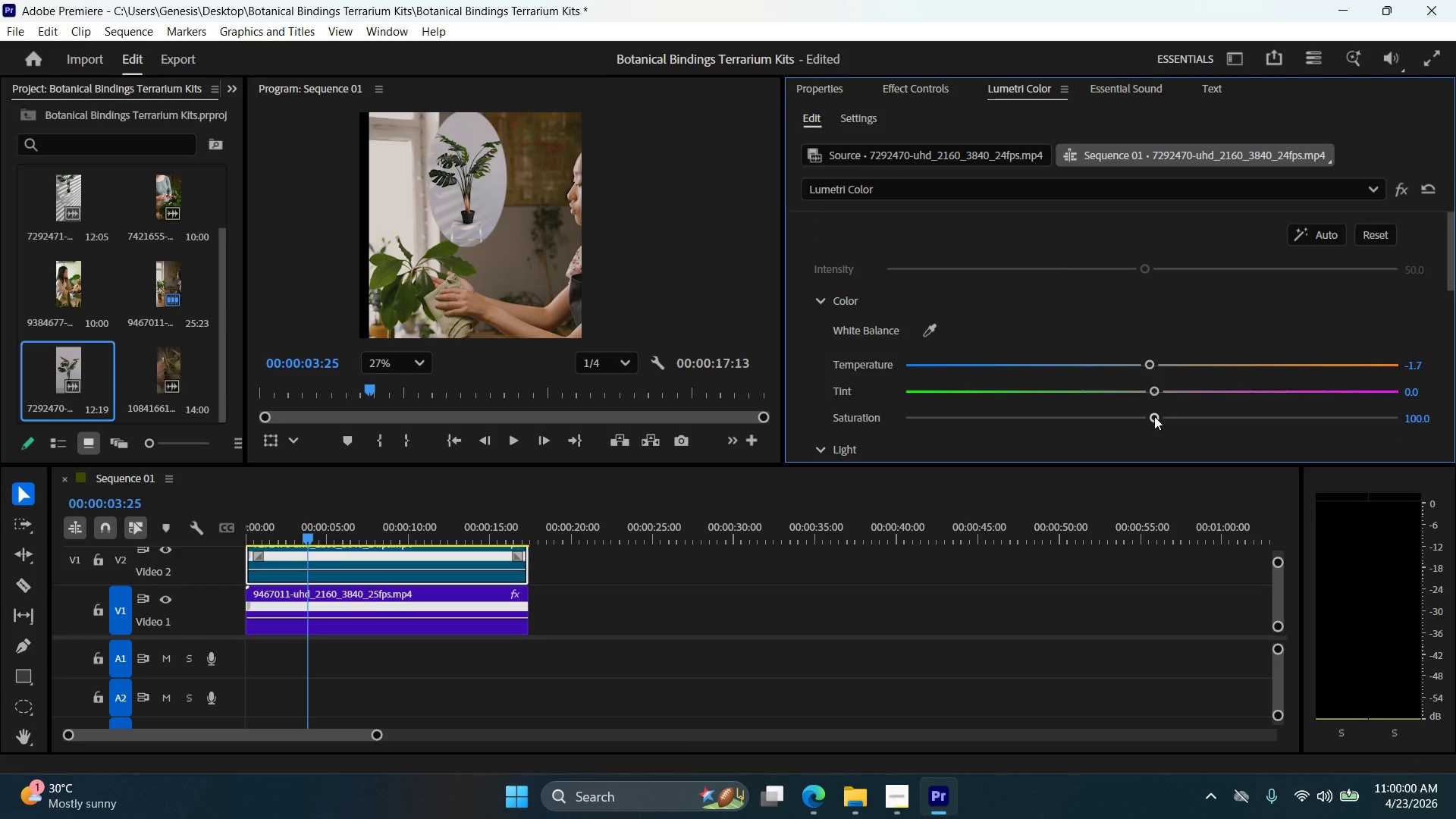 
left_click_drag(start_coordinate=[1156, 416], to_coordinate=[1177, 416])
 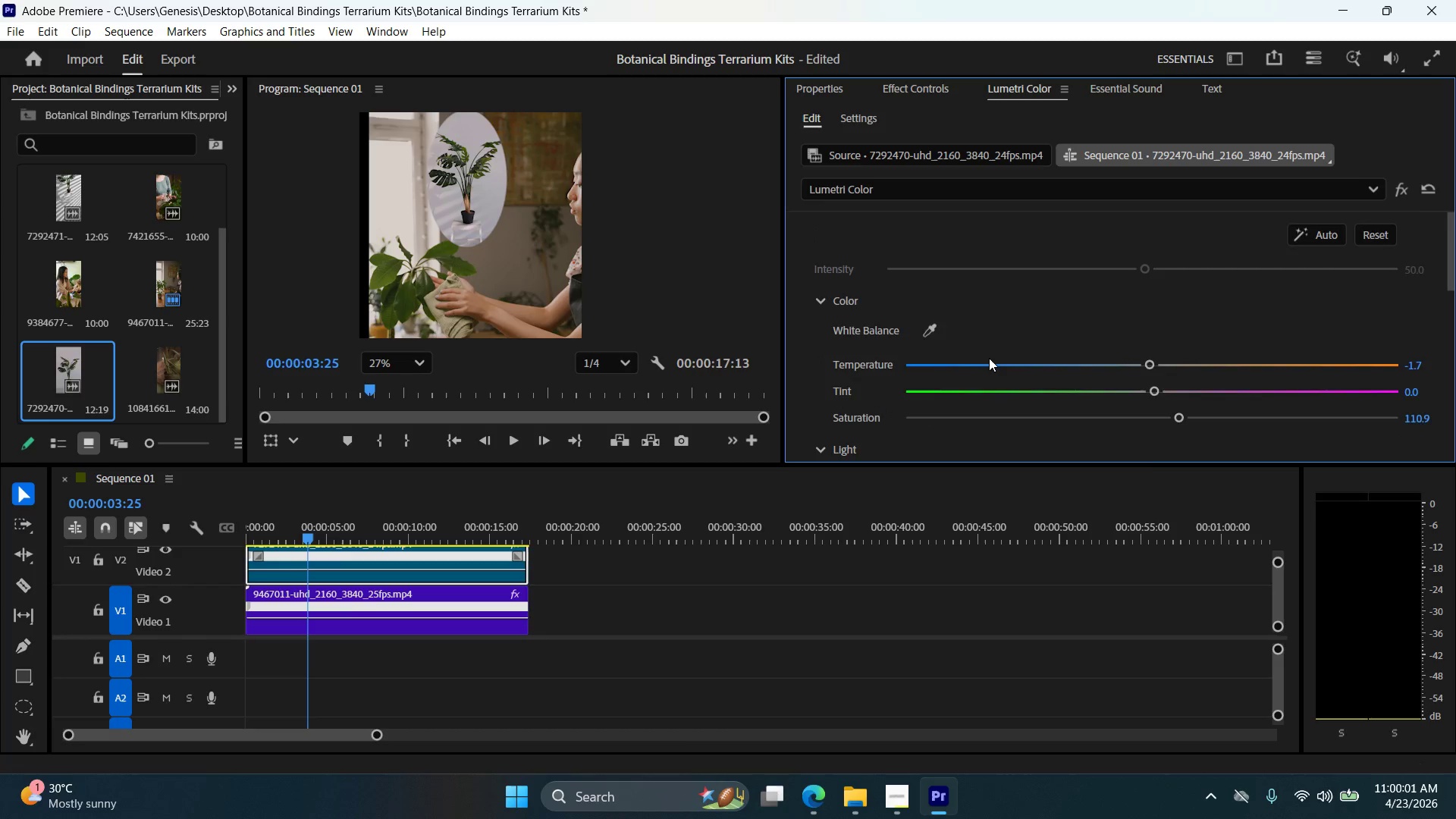 
scroll: coordinate [996, 356], scroll_direction: down, amount: 5.0
 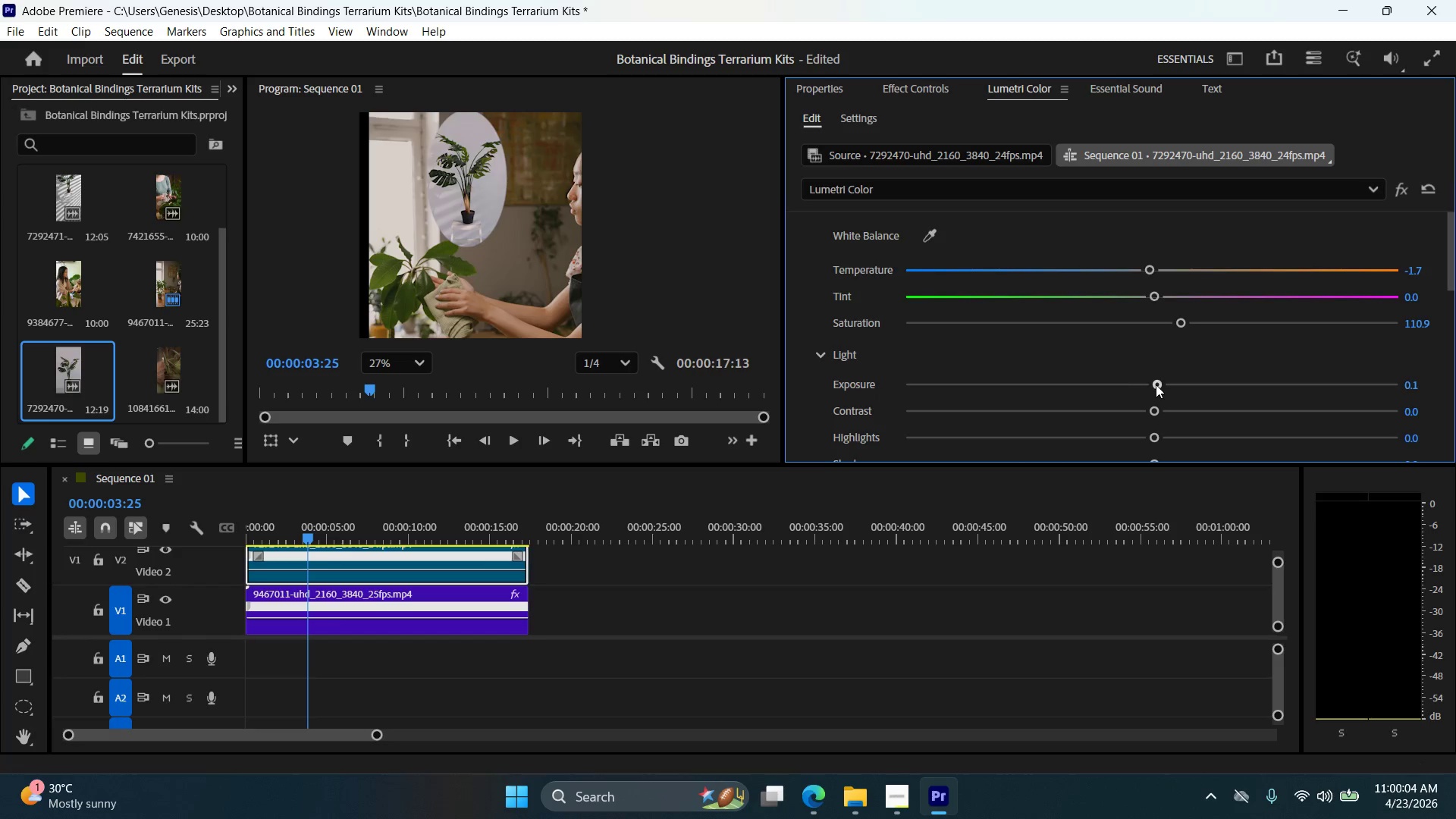 
left_click_drag(start_coordinate=[1159, 409], to_coordinate=[1188, 406])
 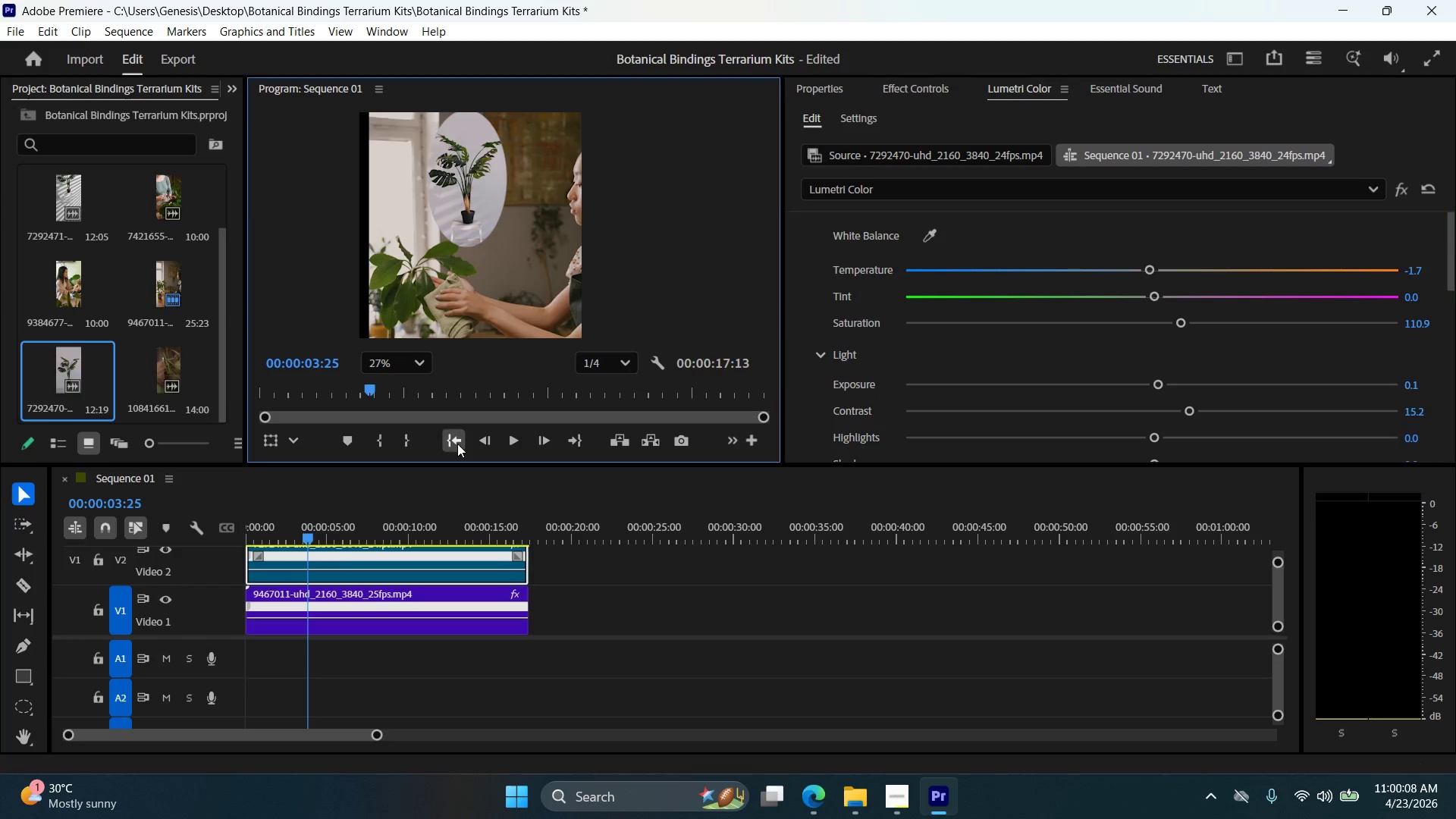 
double_click([518, 441])
 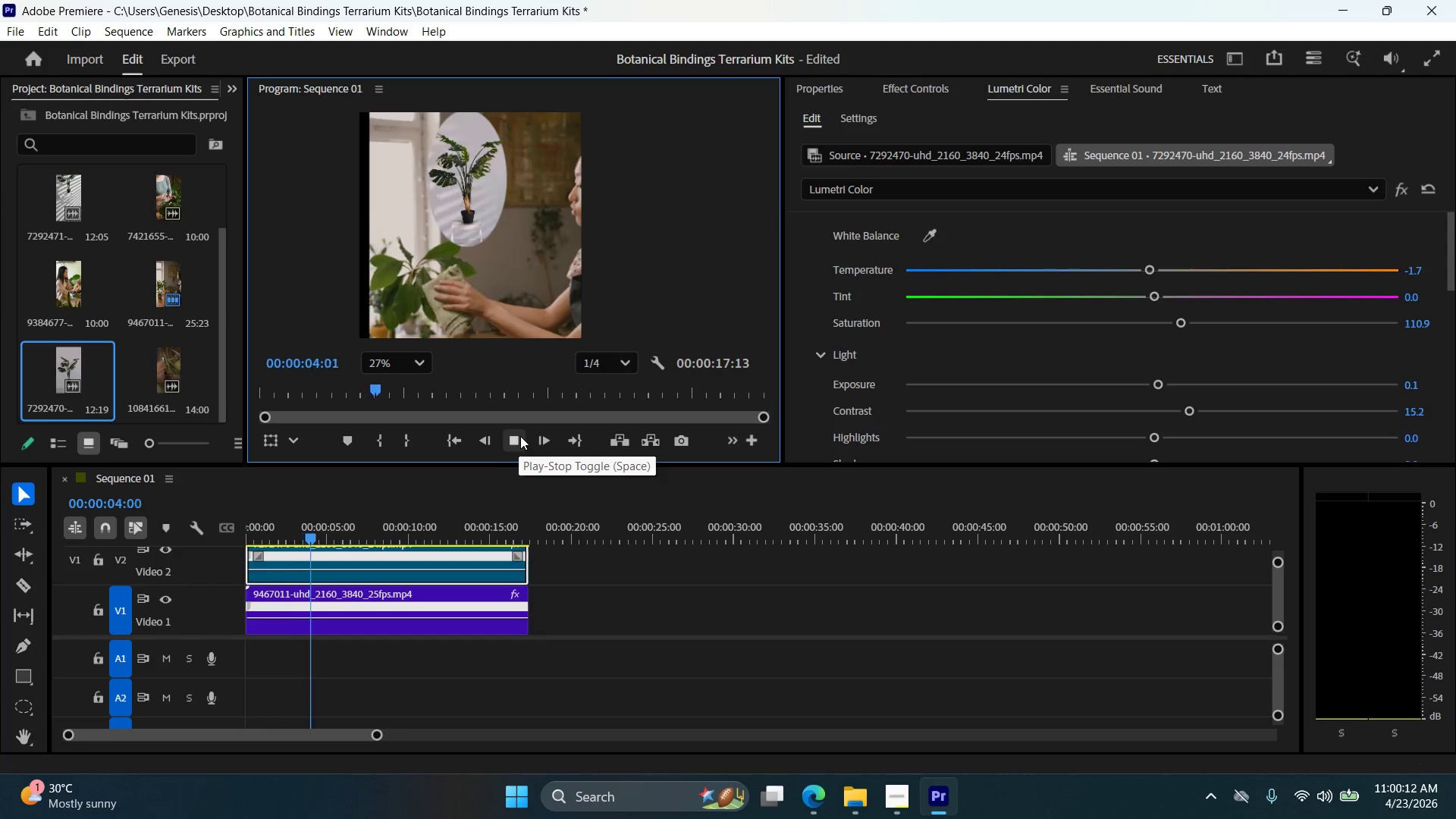 
wait(5.59)
 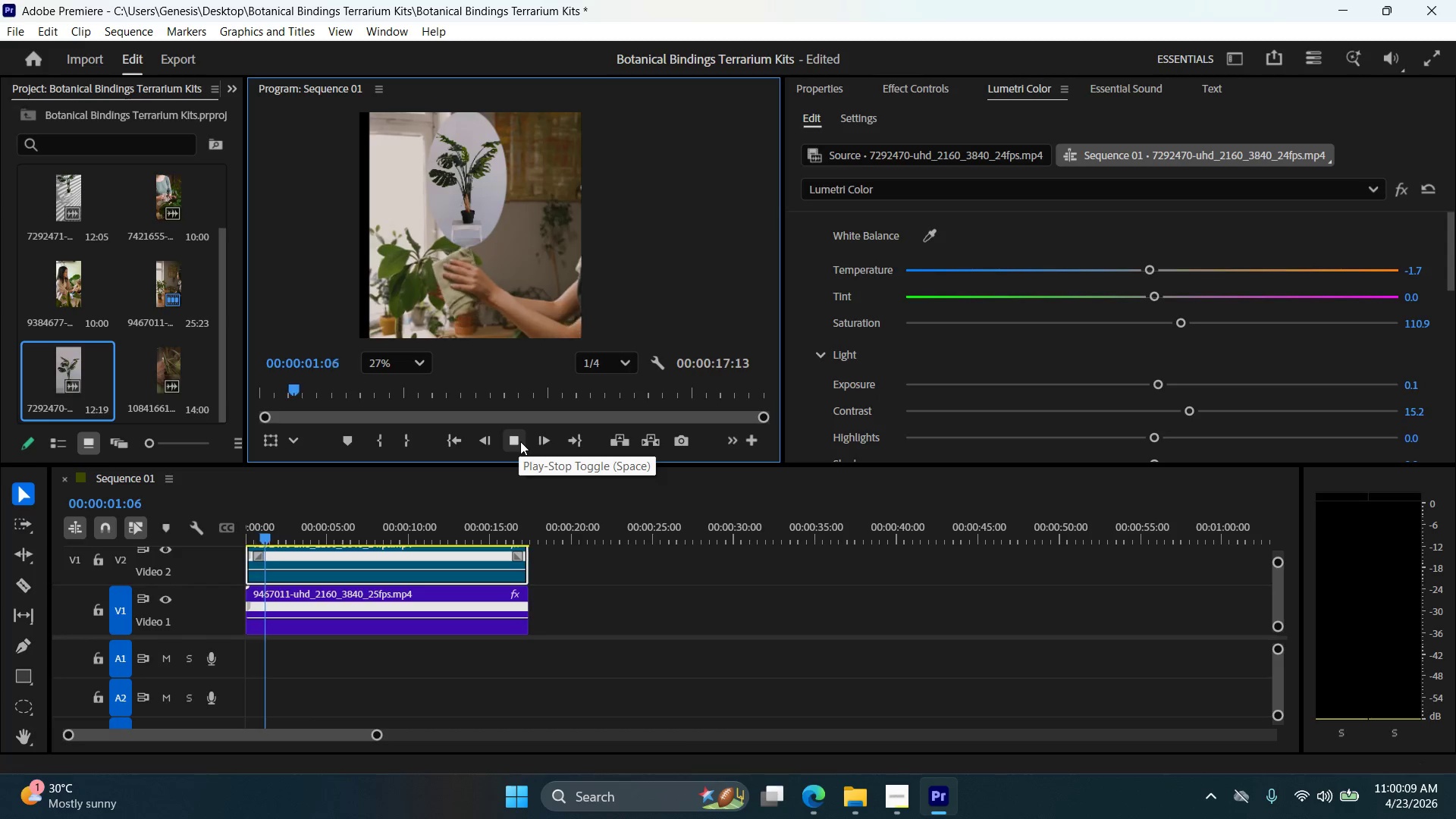 
left_click([522, 439])
 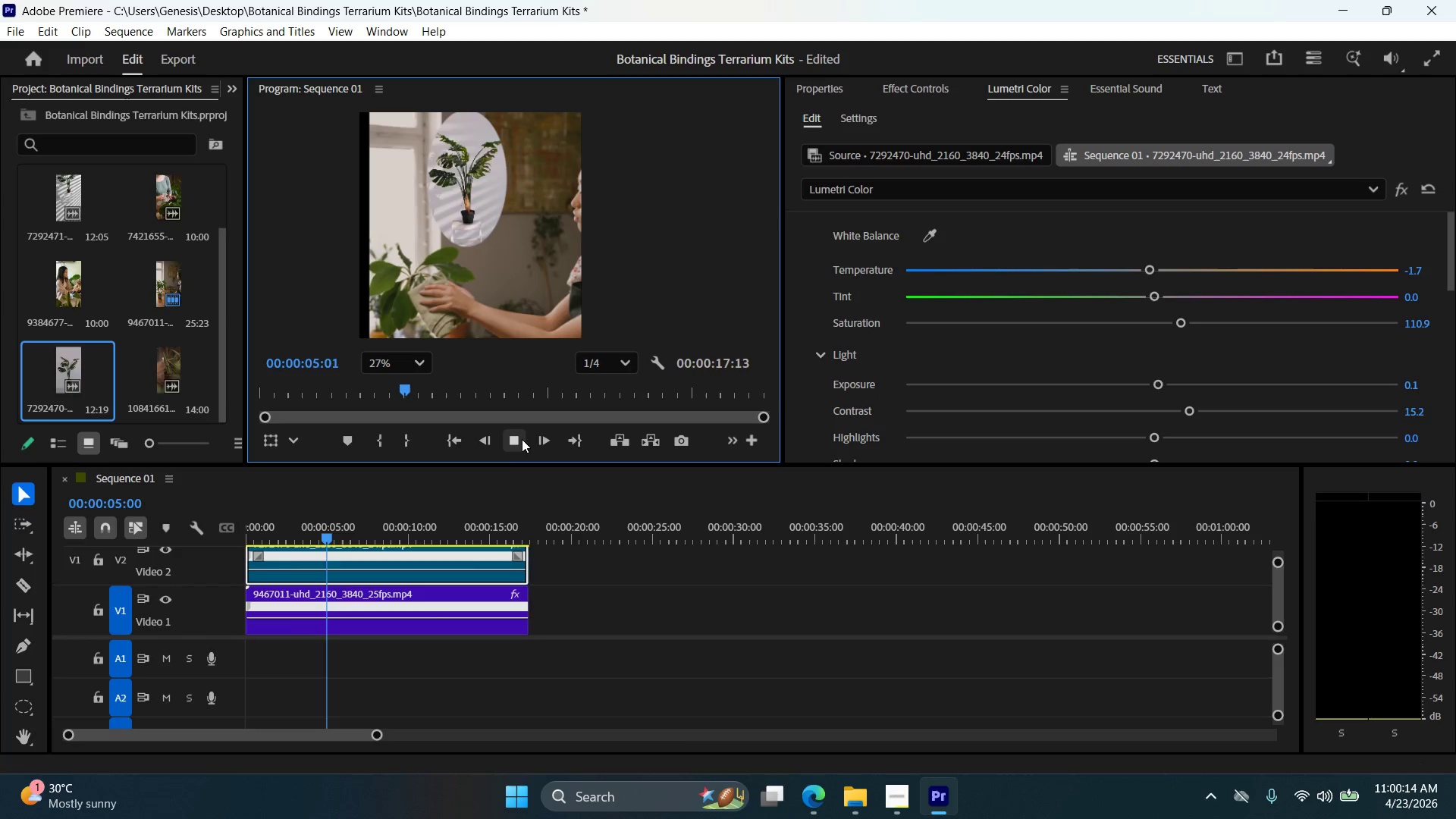 
left_click([522, 439])
 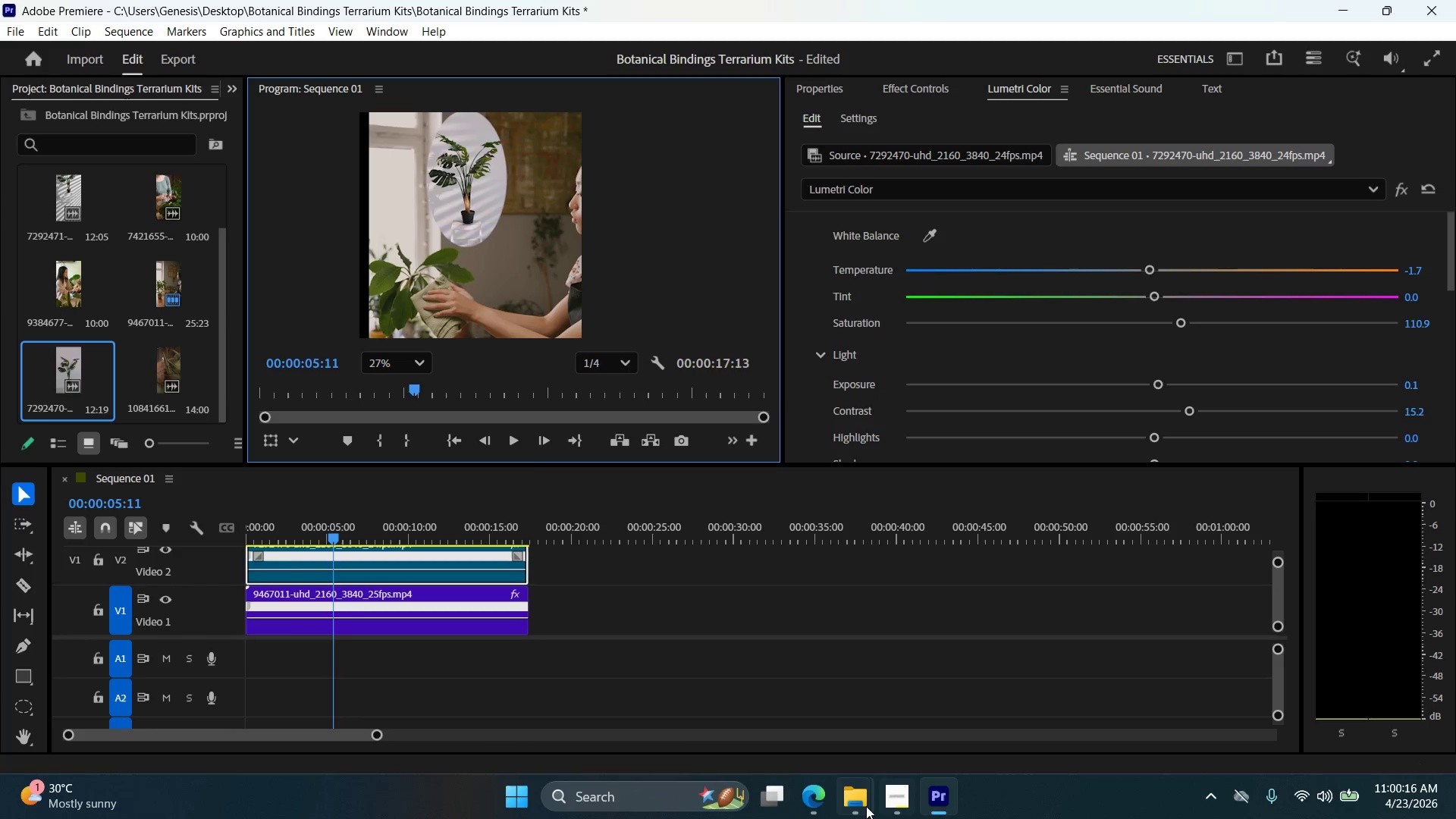 
left_click([896, 802])
 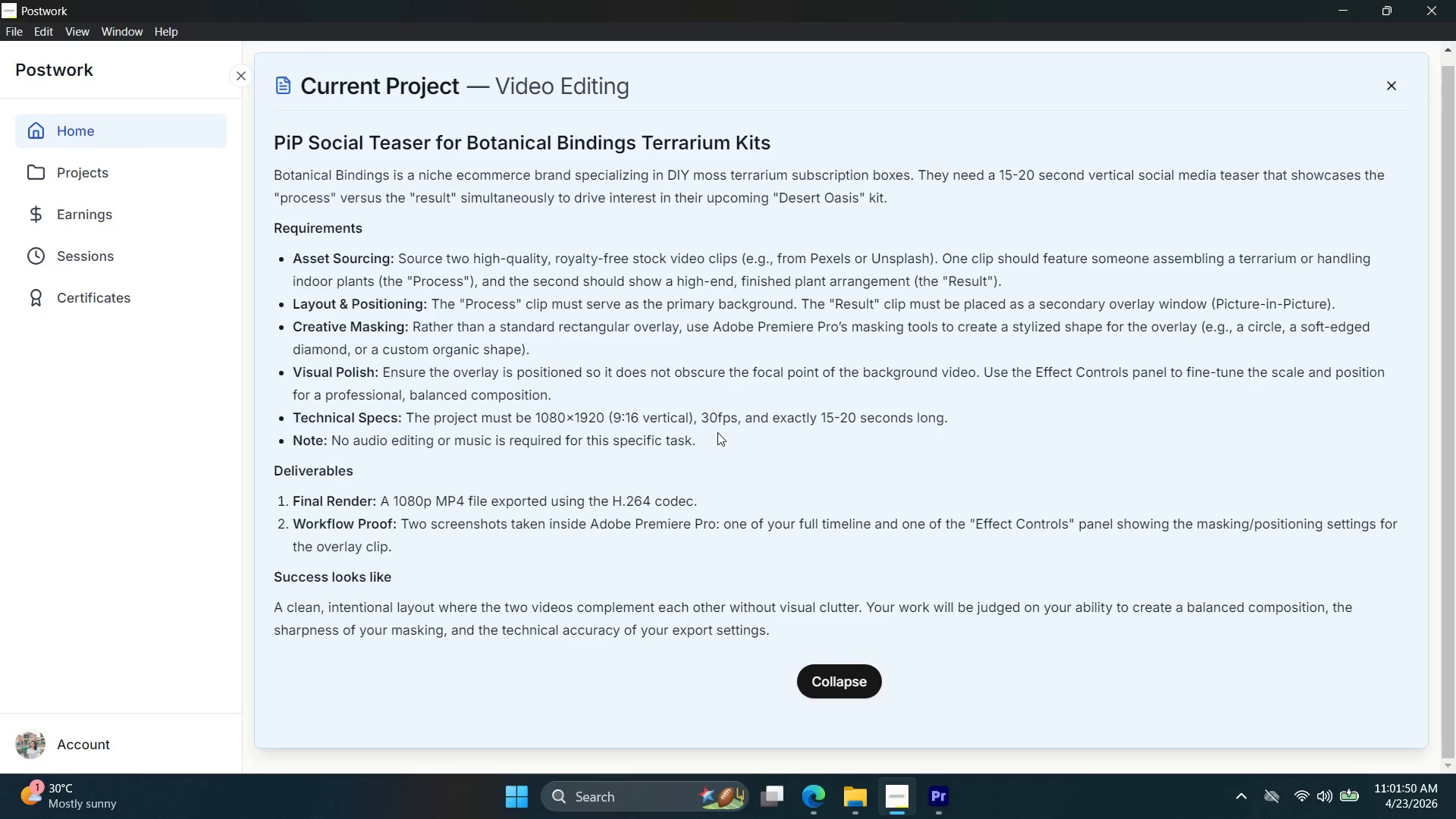 
wait(98.69)
 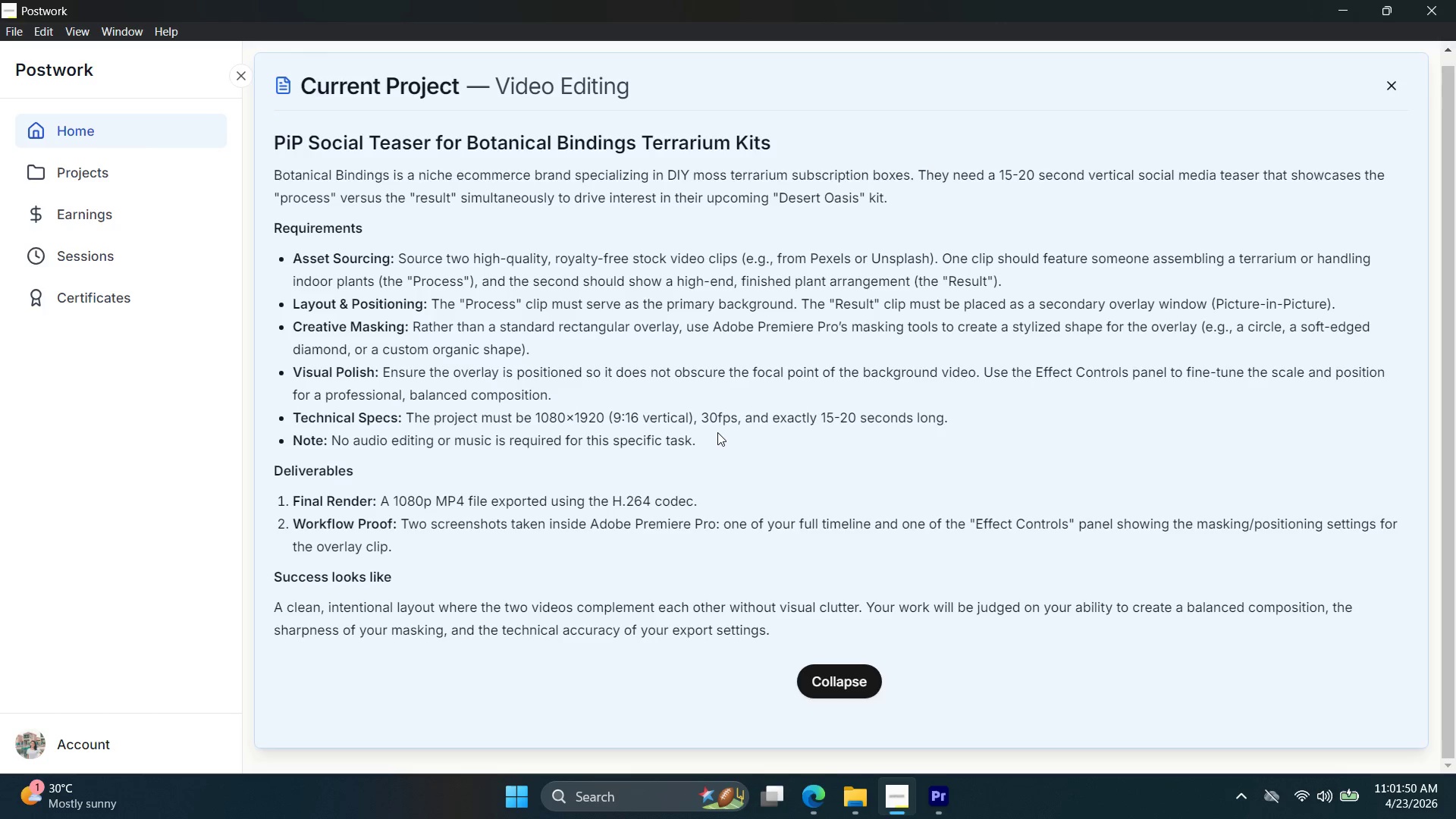 
left_click([945, 799])
 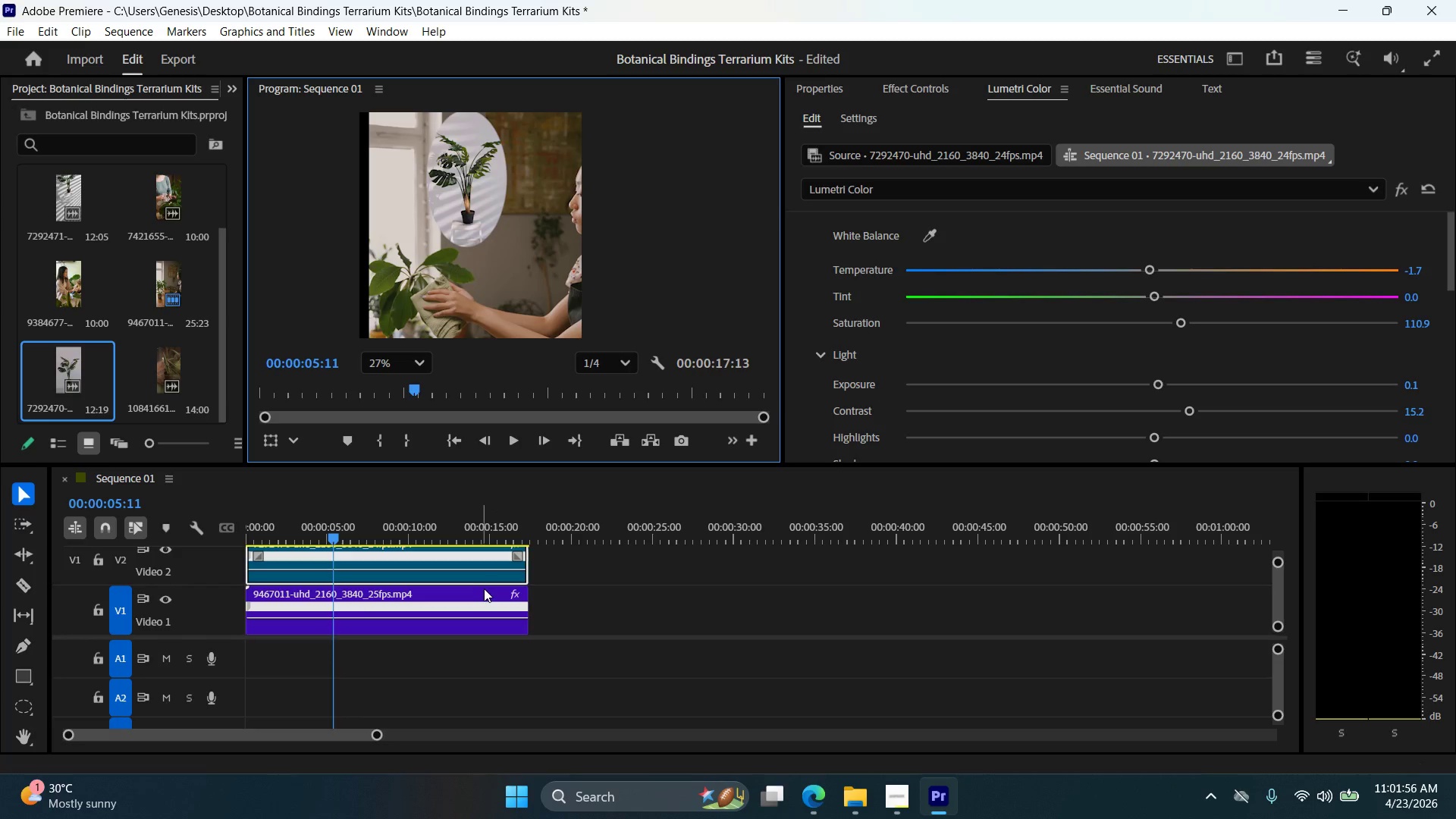 
left_click([479, 567])
 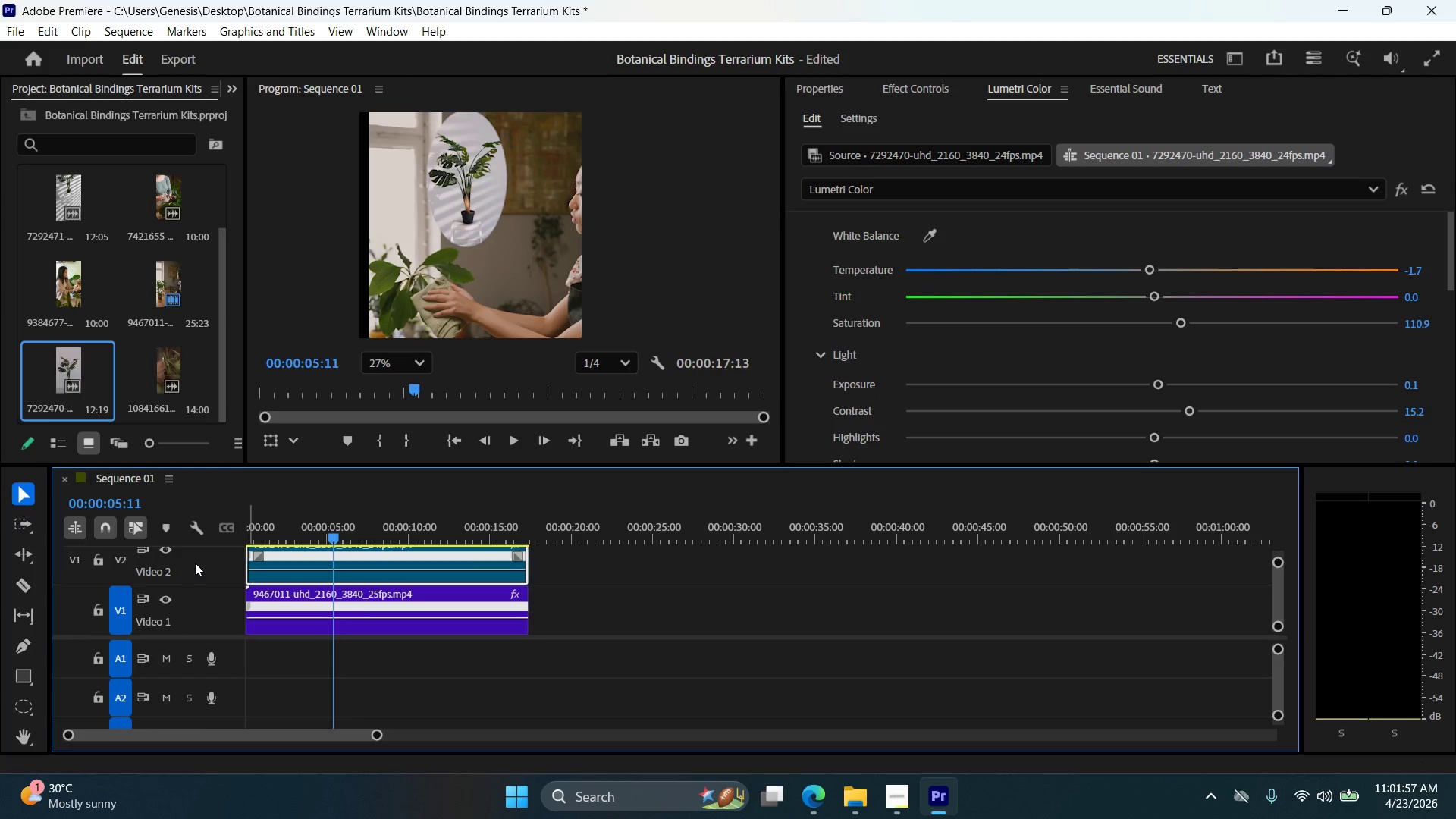 
scroll: coordinate [177, 580], scroll_direction: up, amount: 1.0
 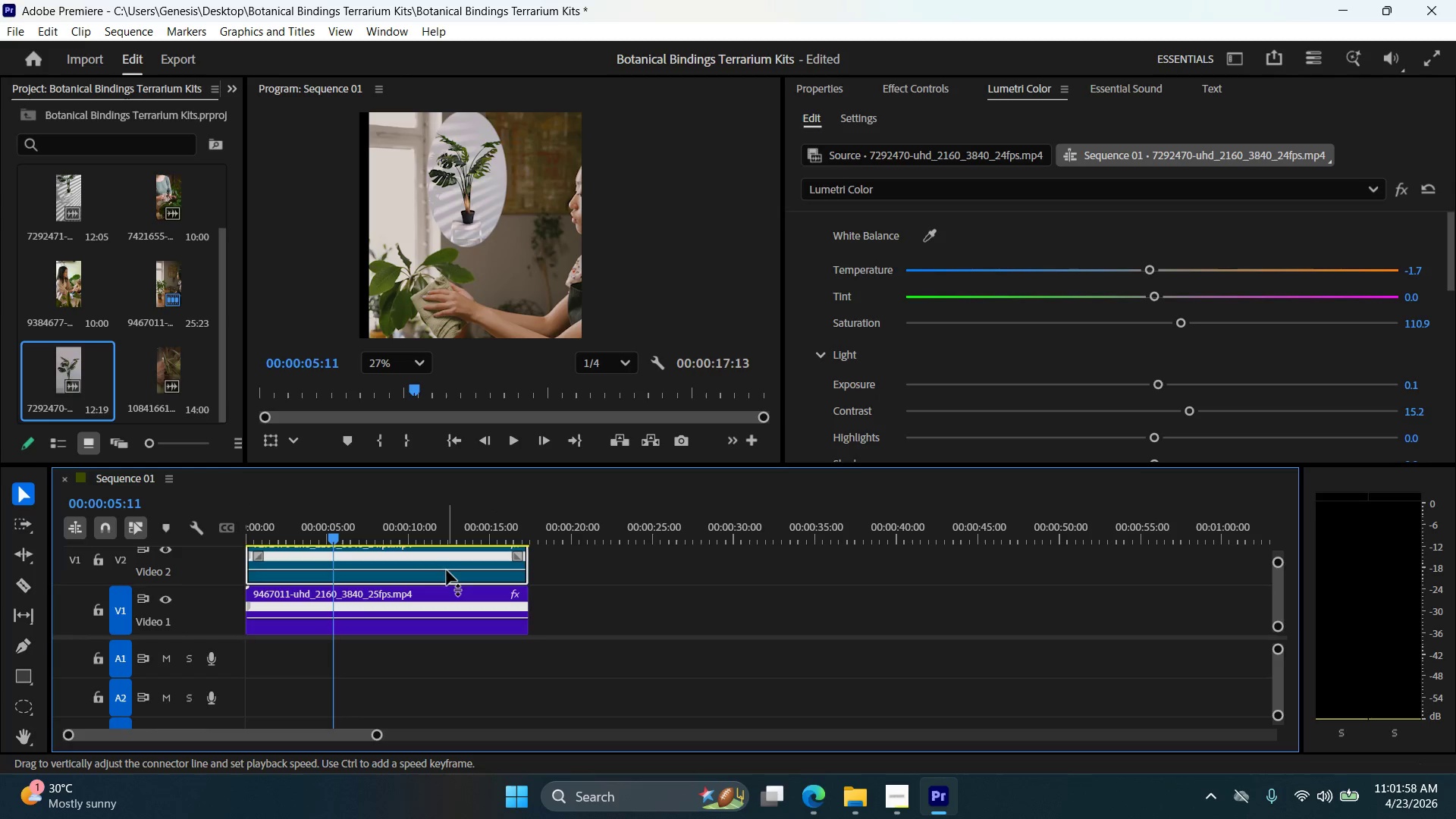 
left_click_drag(start_coordinate=[444, 569], to_coordinate=[755, 567])
 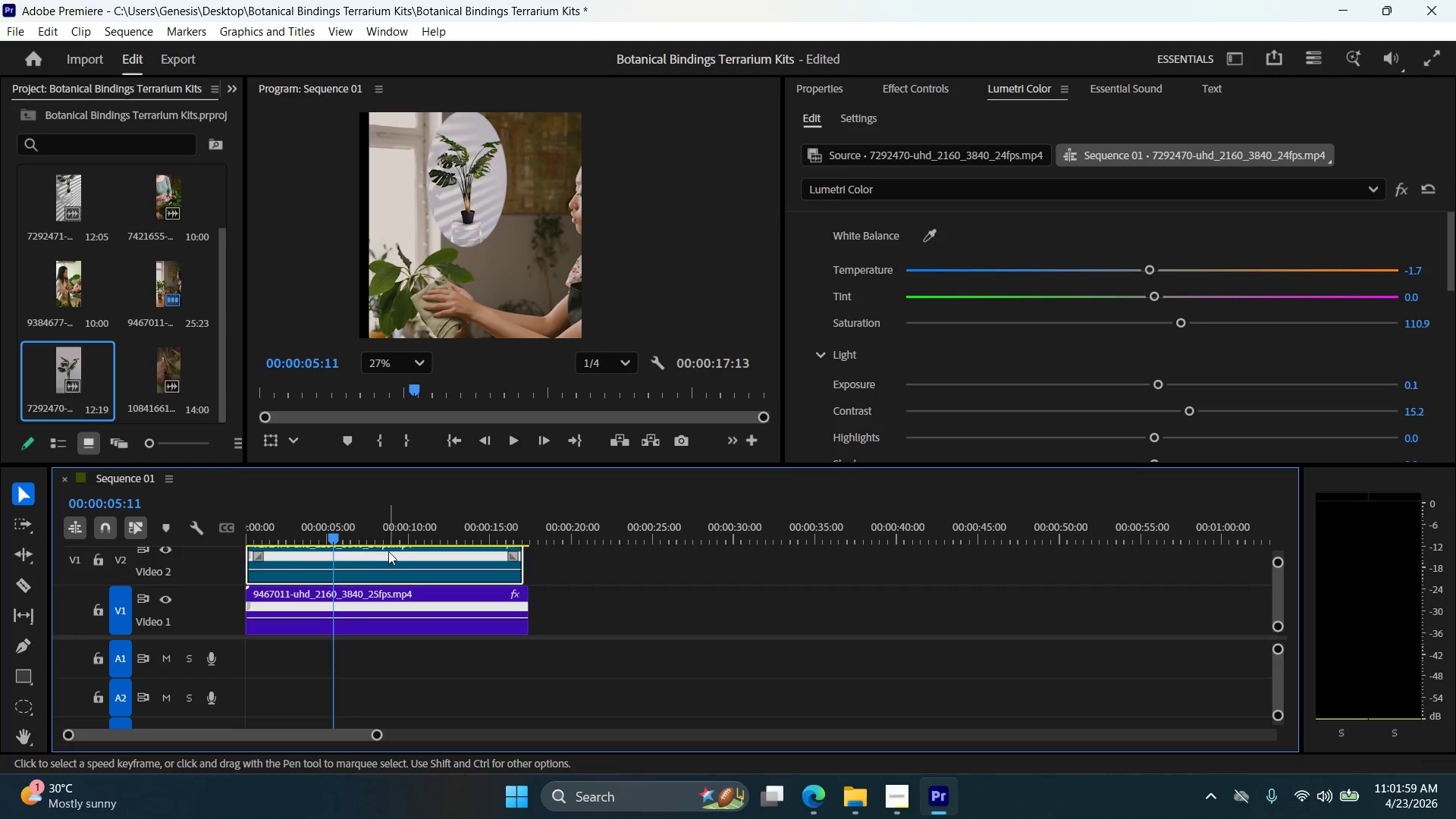 
left_click_drag(start_coordinate=[387, 552], to_coordinate=[680, 563])
 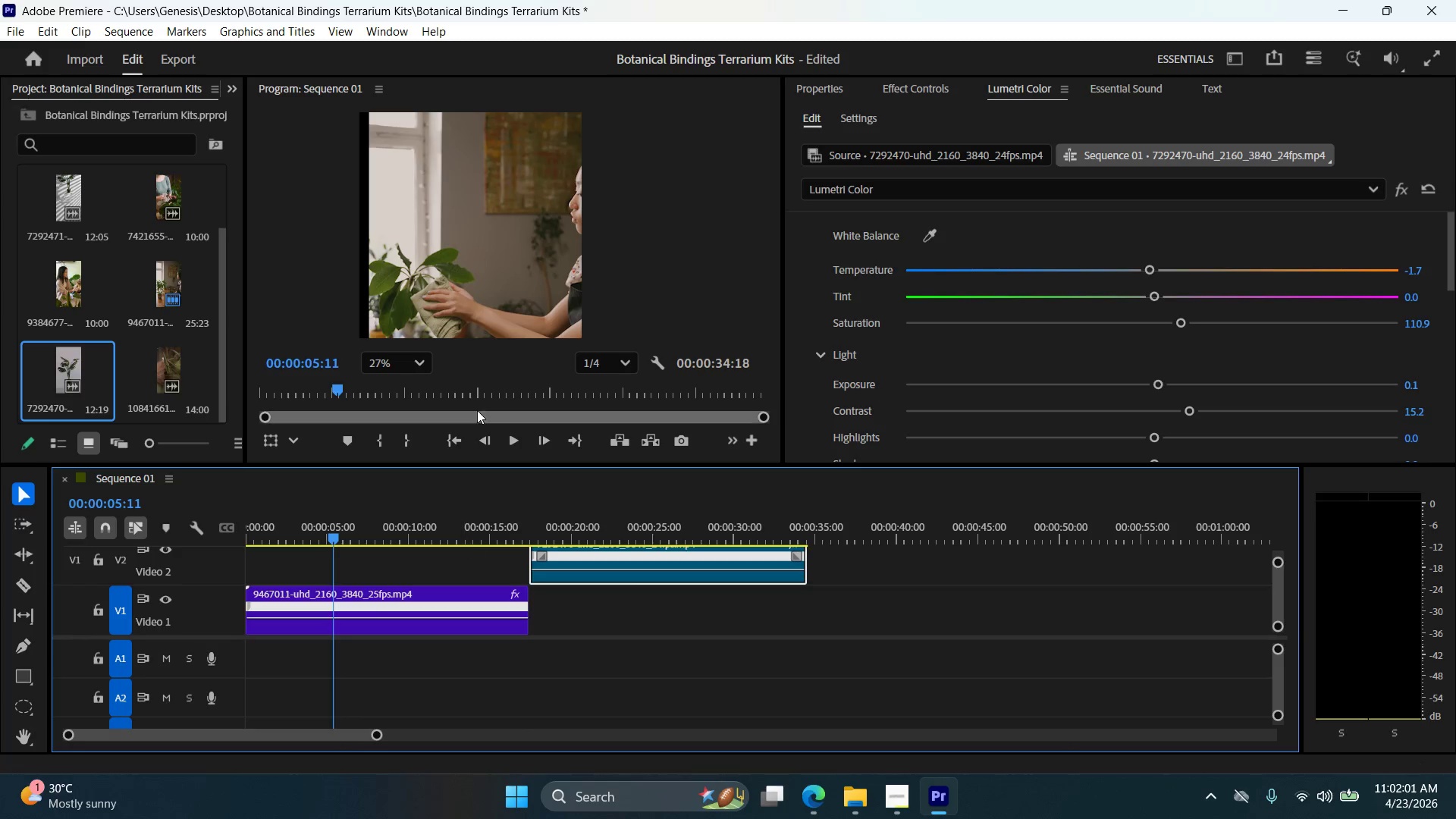 
scroll: coordinate [484, 332], scroll_direction: down, amount: 9.0
 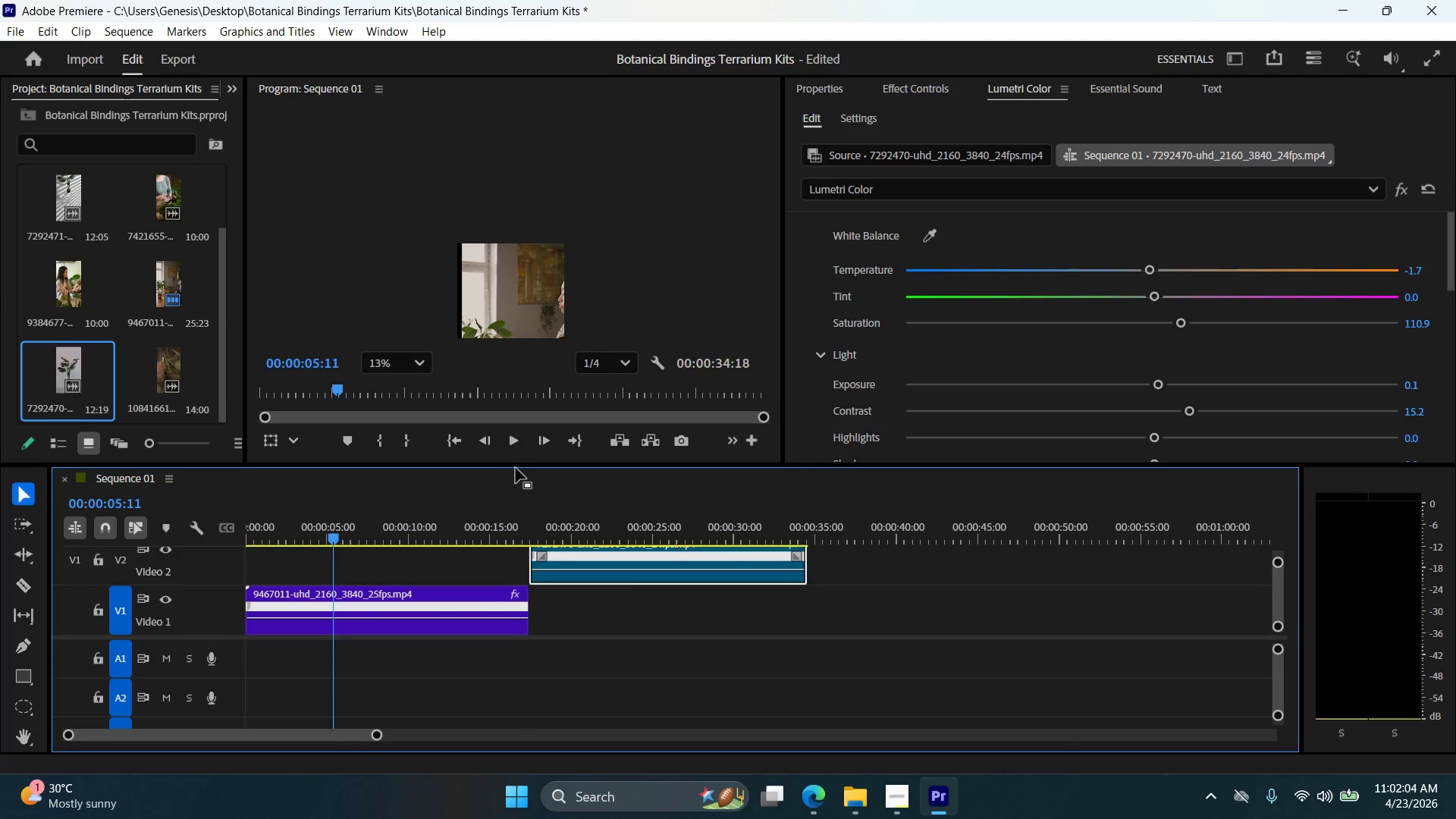 
left_click_drag(start_coordinate=[516, 464], to_coordinate=[507, 534])
 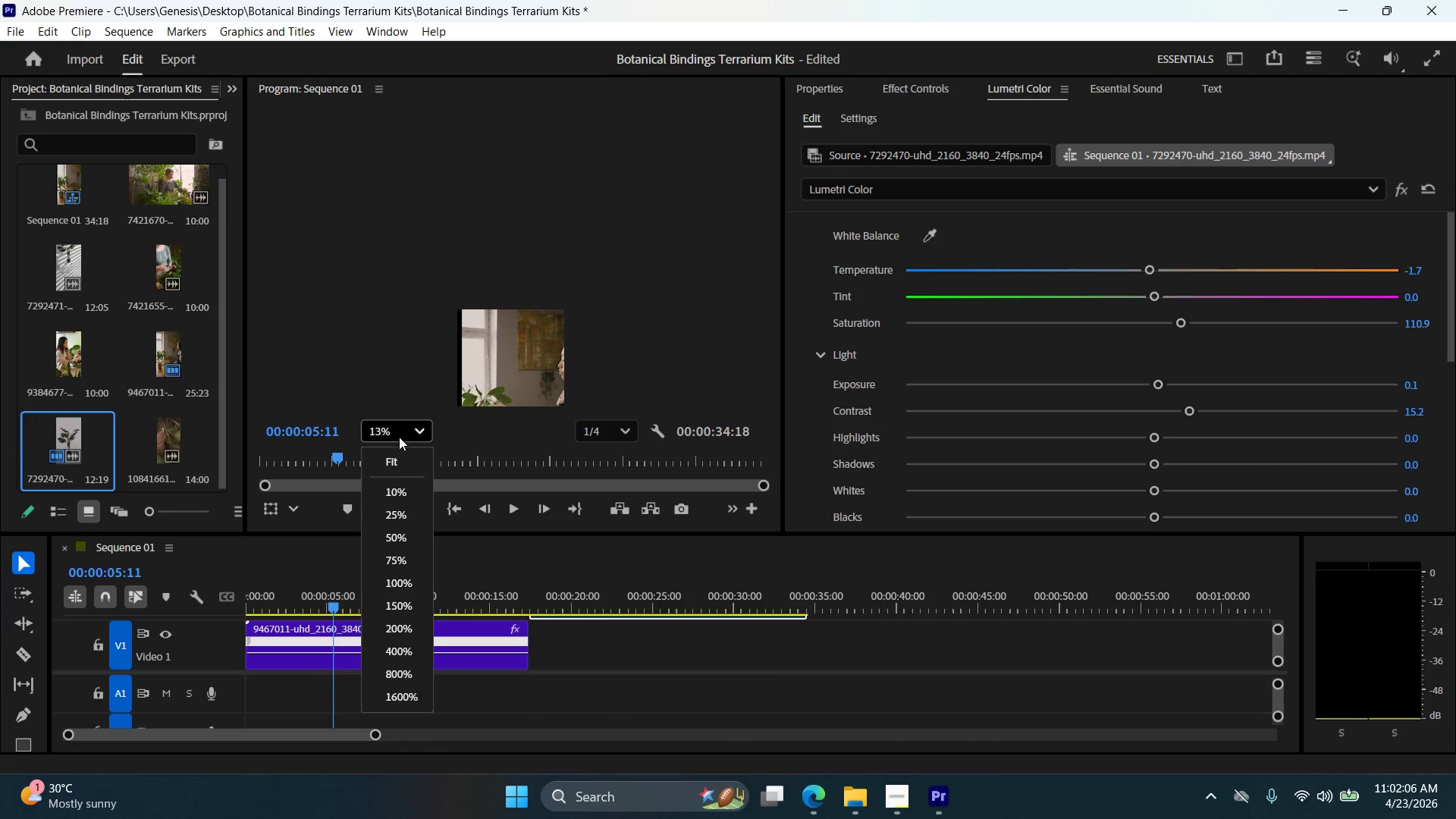 
left_click([396, 460])
 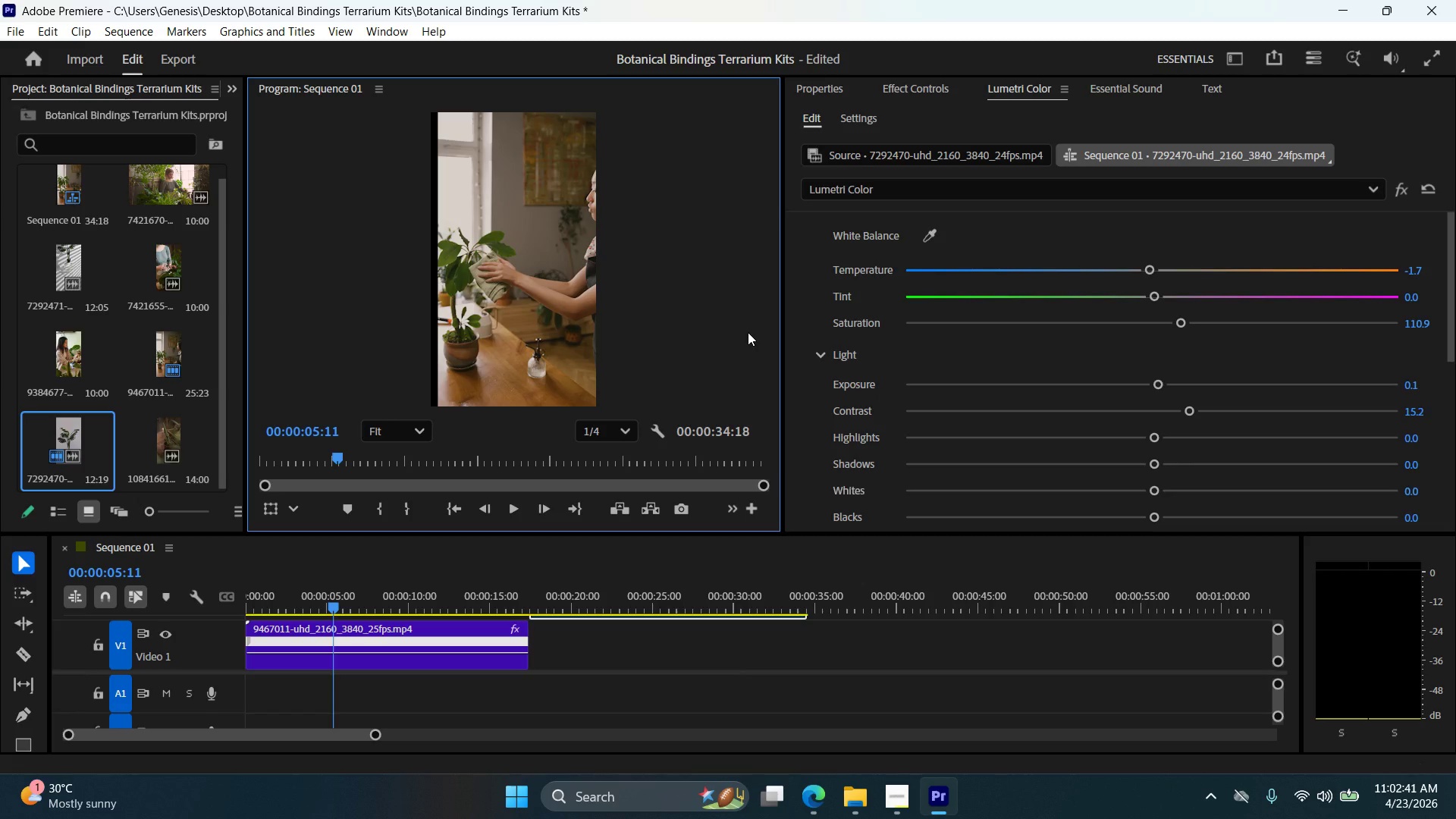 
wait(39.44)
 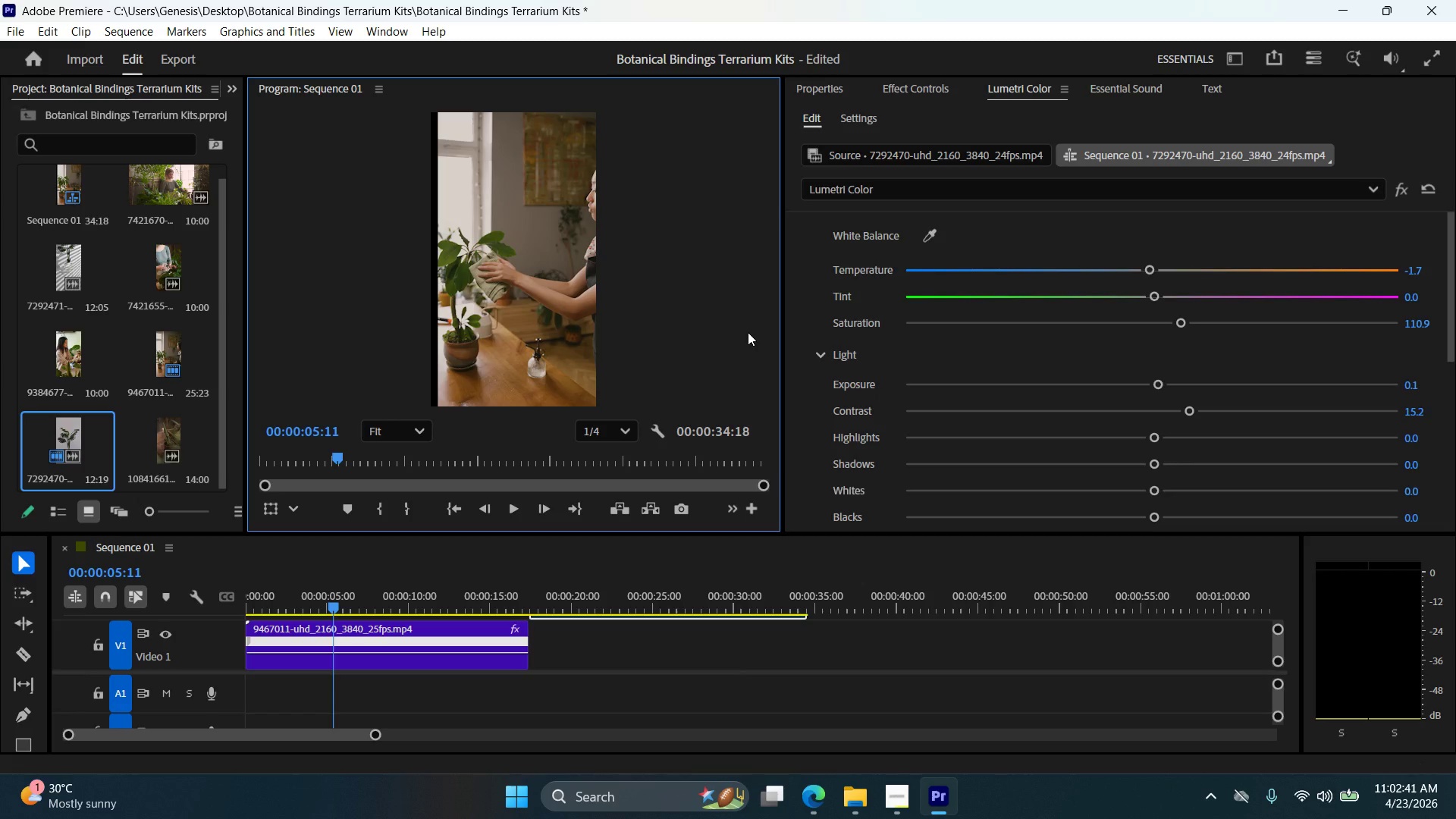 
double_click([946, 806])
 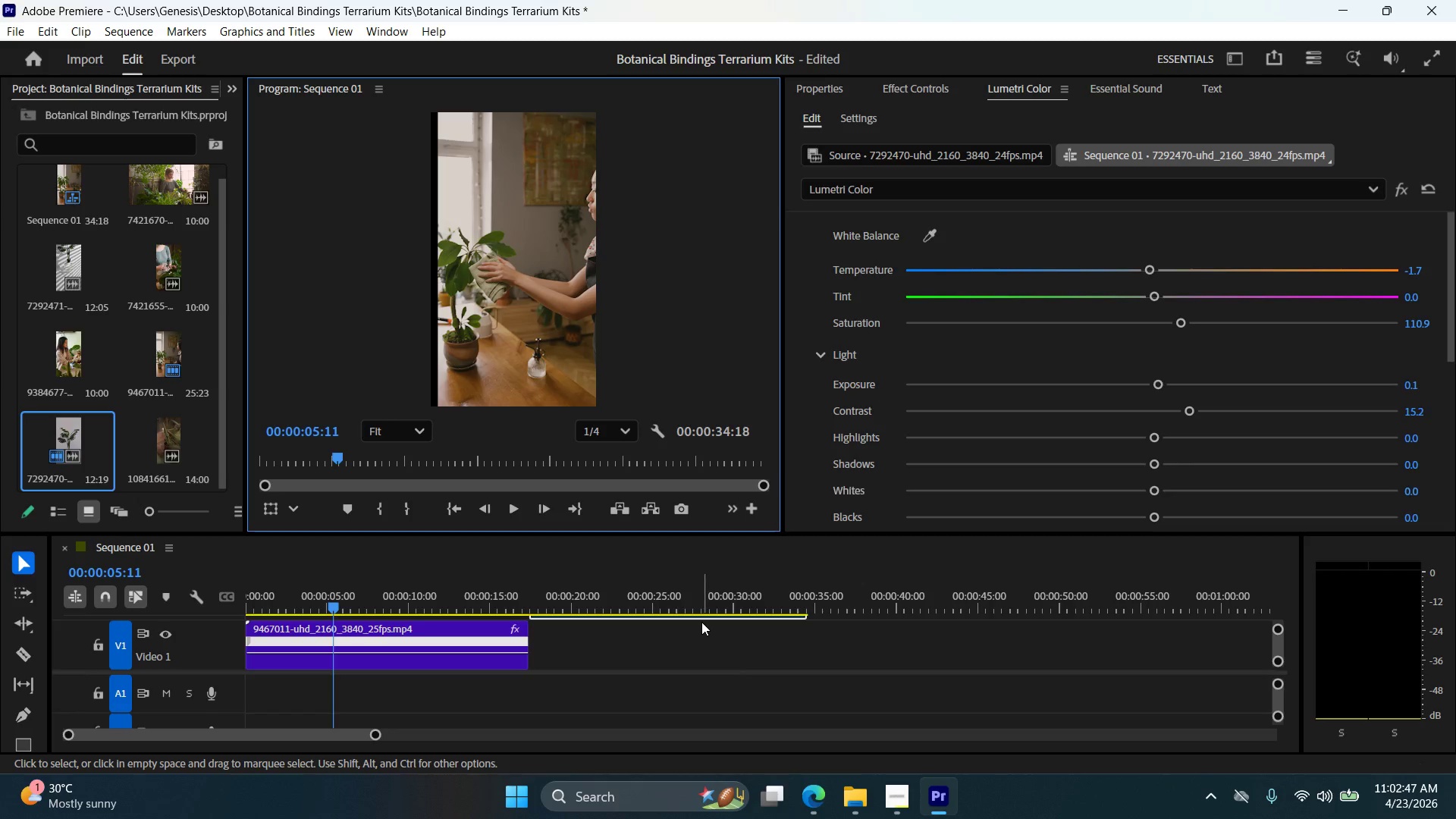 
scroll: coordinate [704, 632], scroll_direction: up, amount: 3.0
 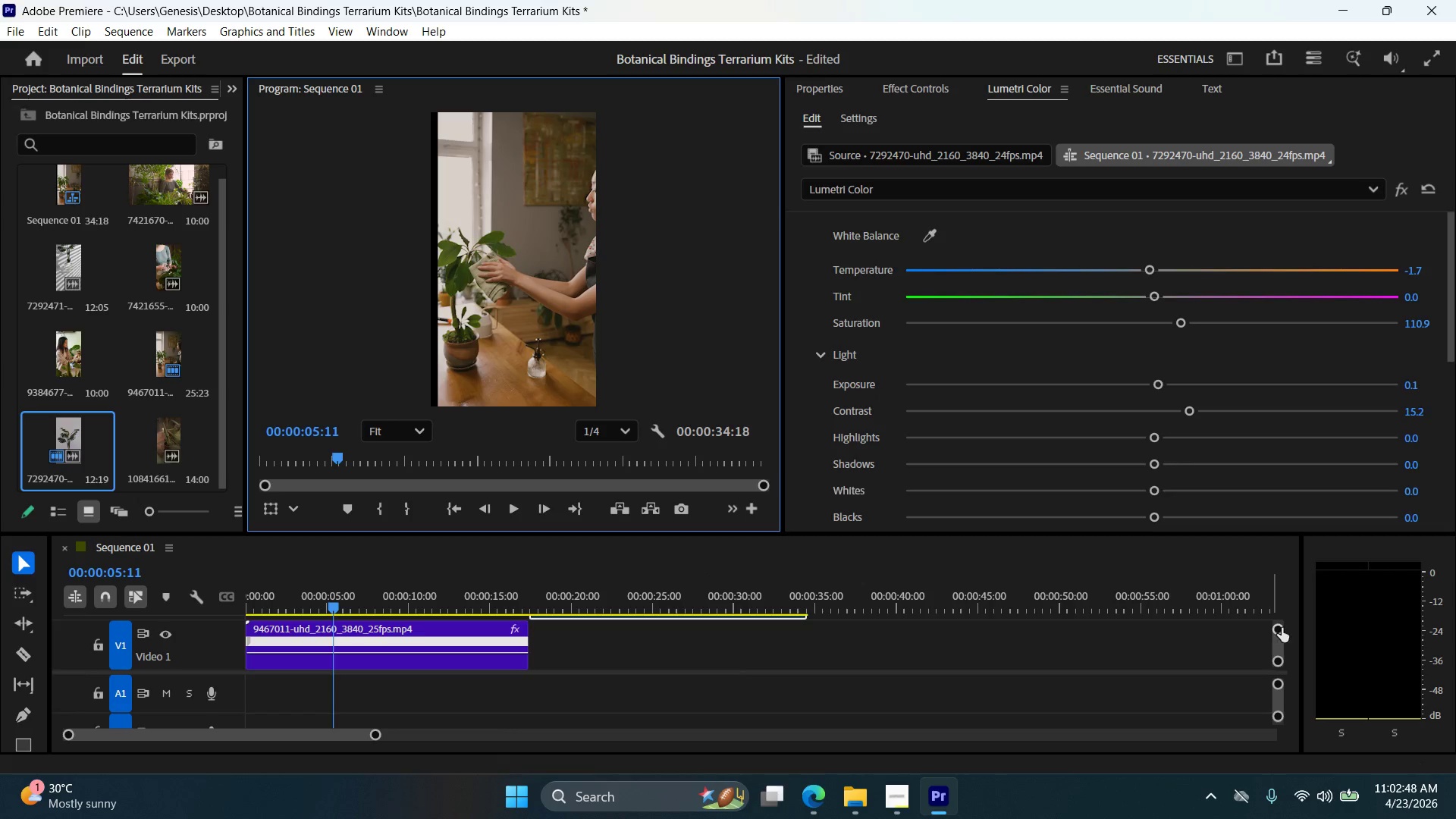 
left_click_drag(start_coordinate=[1282, 628], to_coordinate=[1273, 615])
 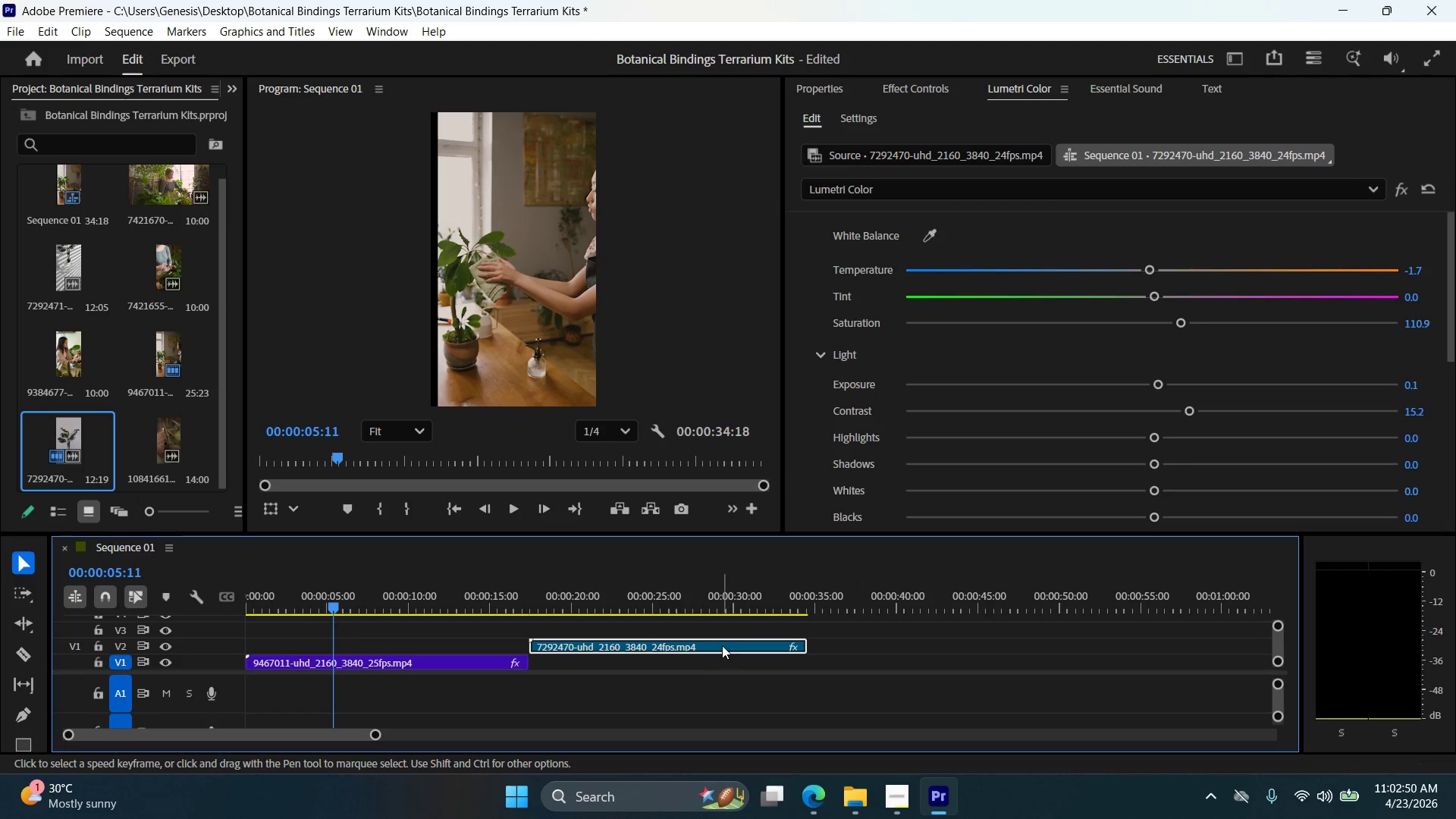 
left_click_drag(start_coordinate=[726, 645], to_coordinate=[398, 651])
 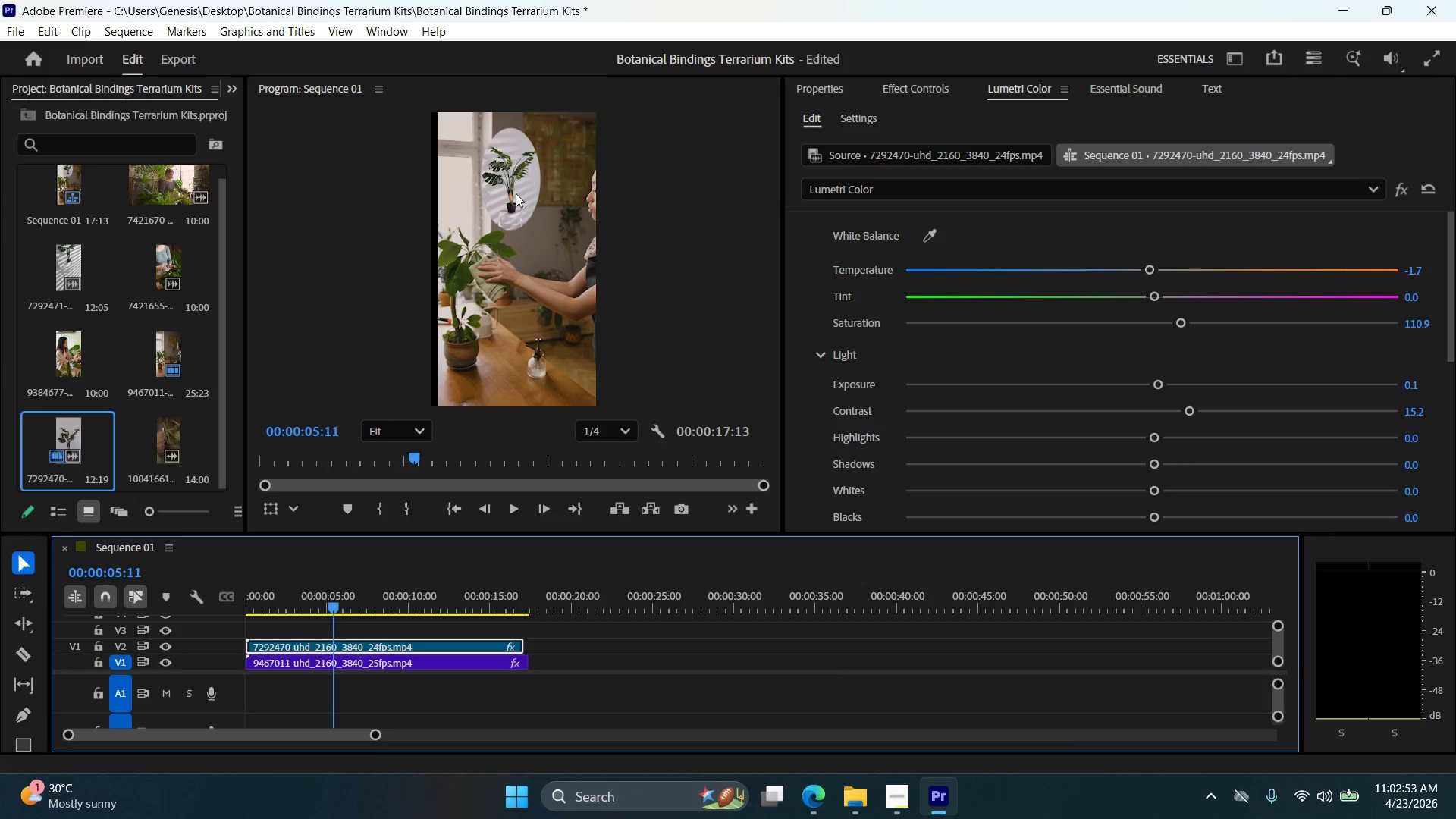 
left_click_drag(start_coordinate=[519, 191], to_coordinate=[477, 187])
 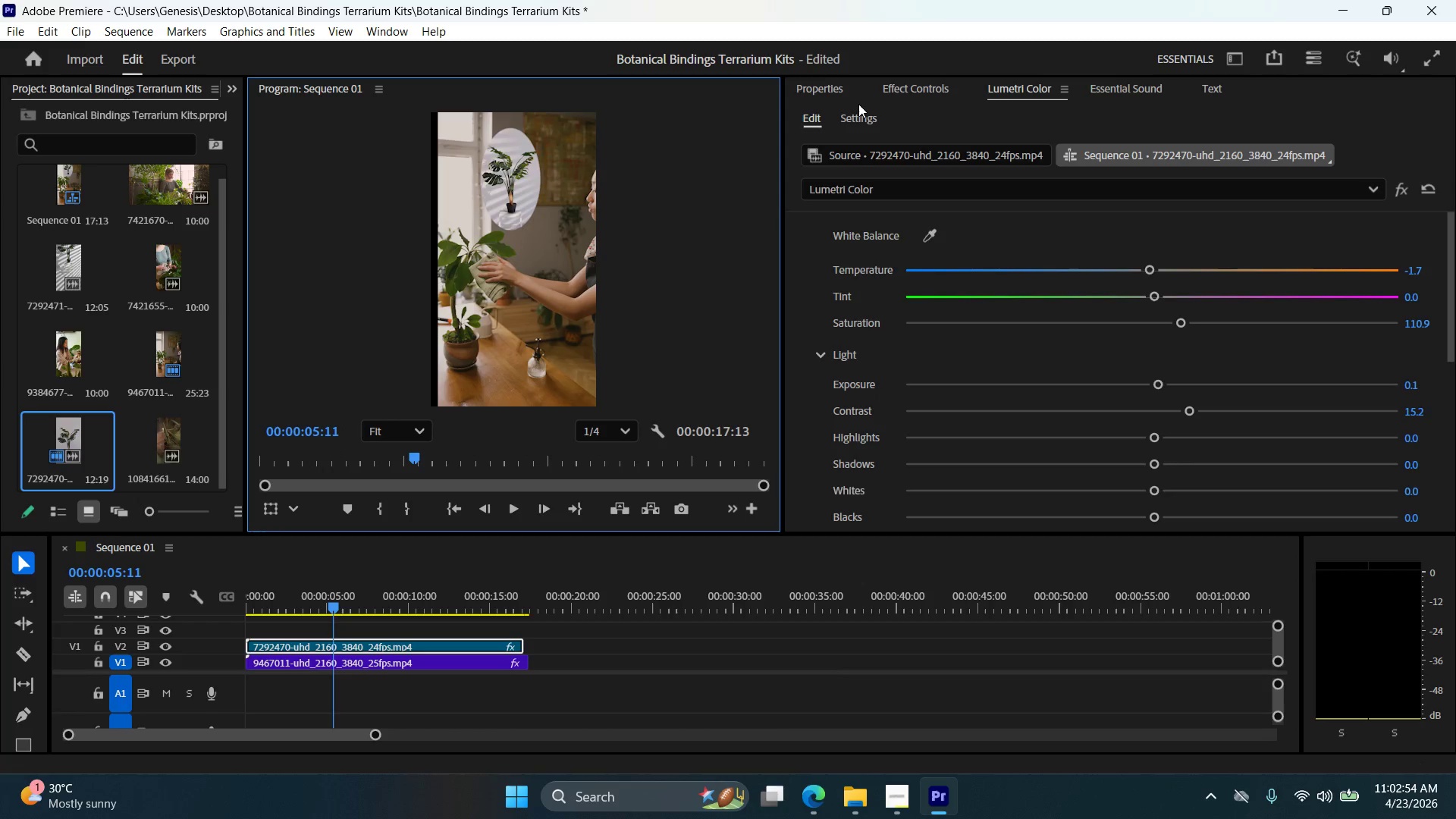 
left_click([832, 90])
 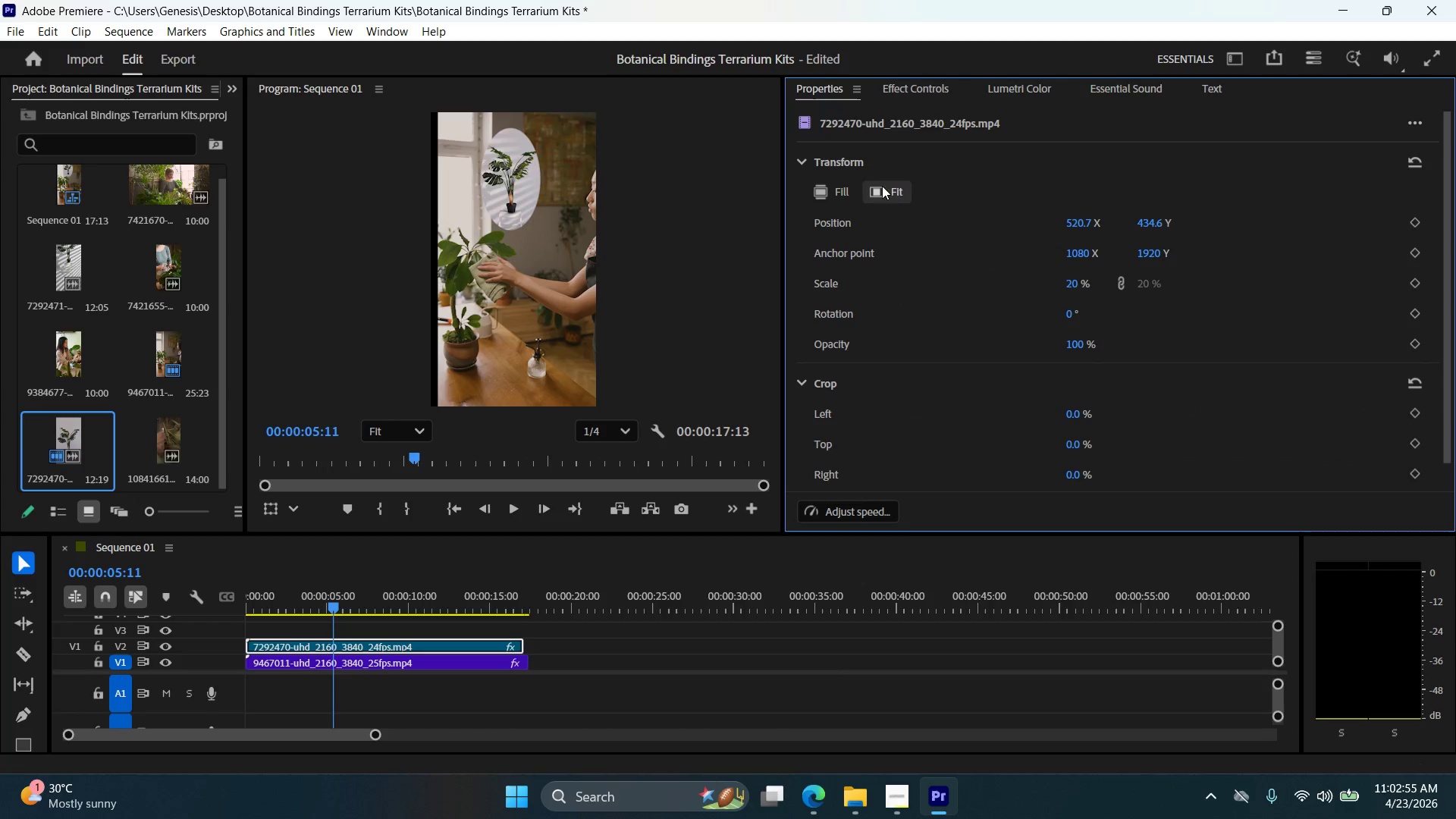 
scroll: coordinate [887, 259], scroll_direction: up, amount: 4.0
 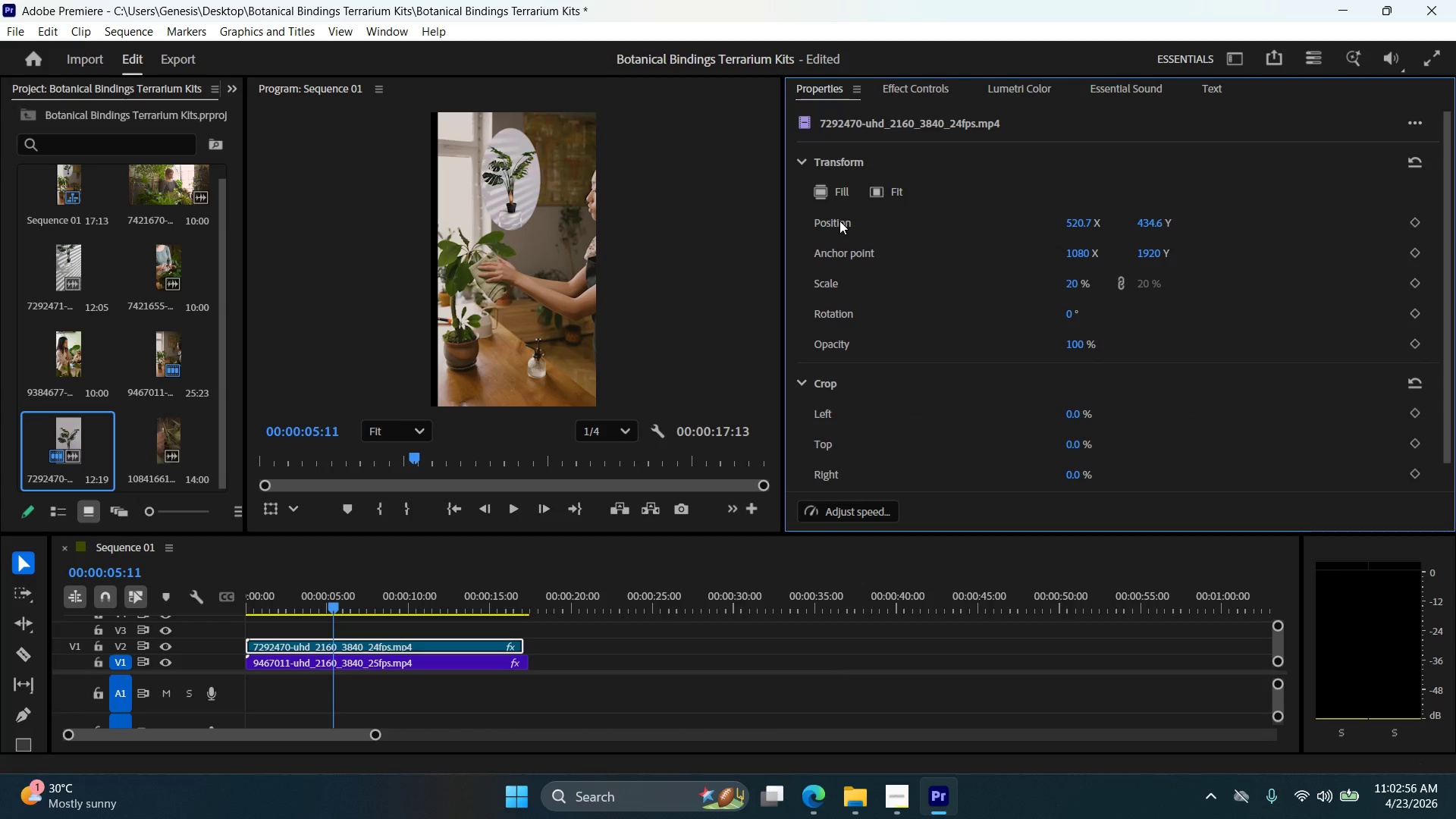 
left_click([833, 221])
 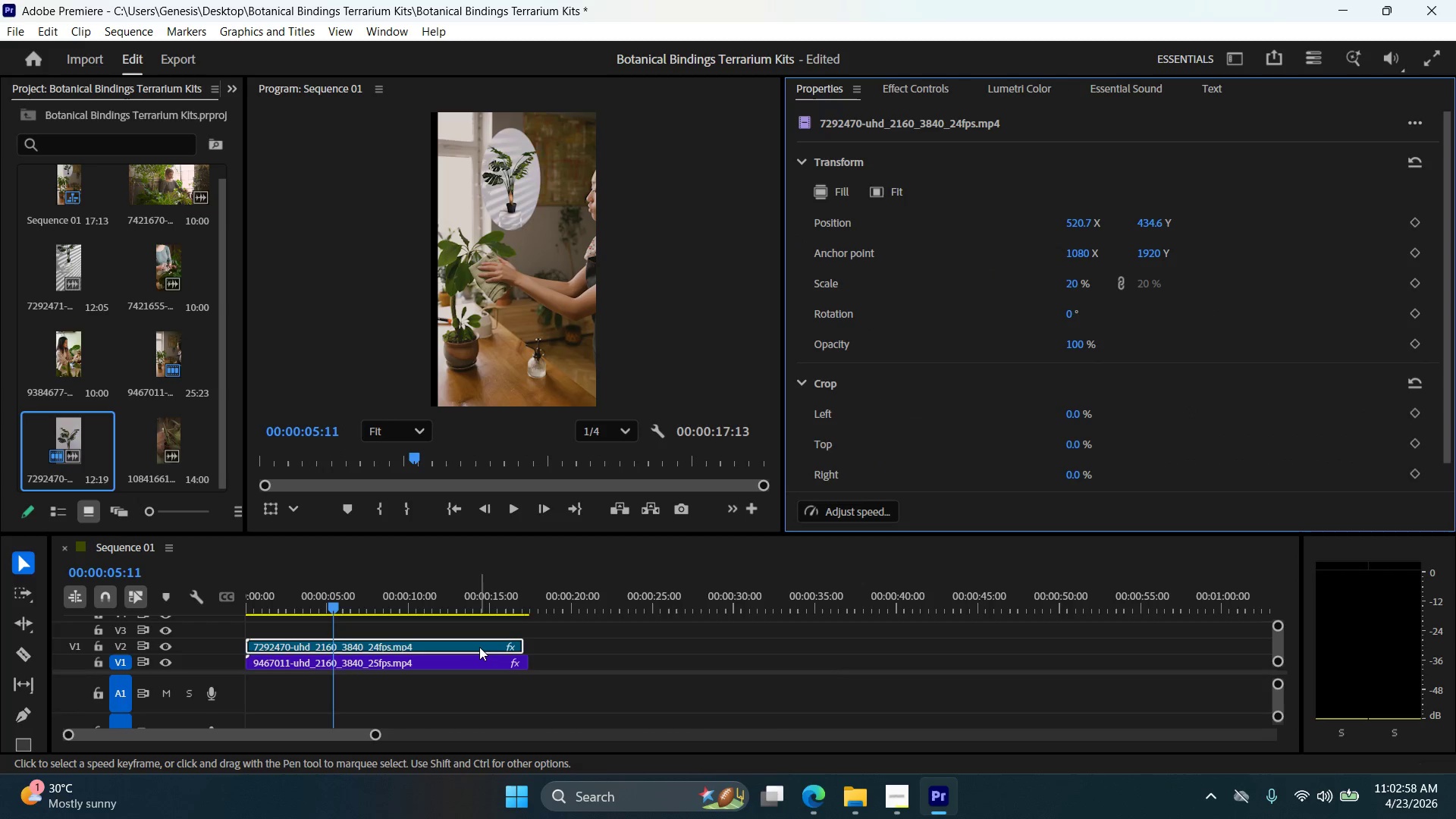 
left_click([479, 645])
 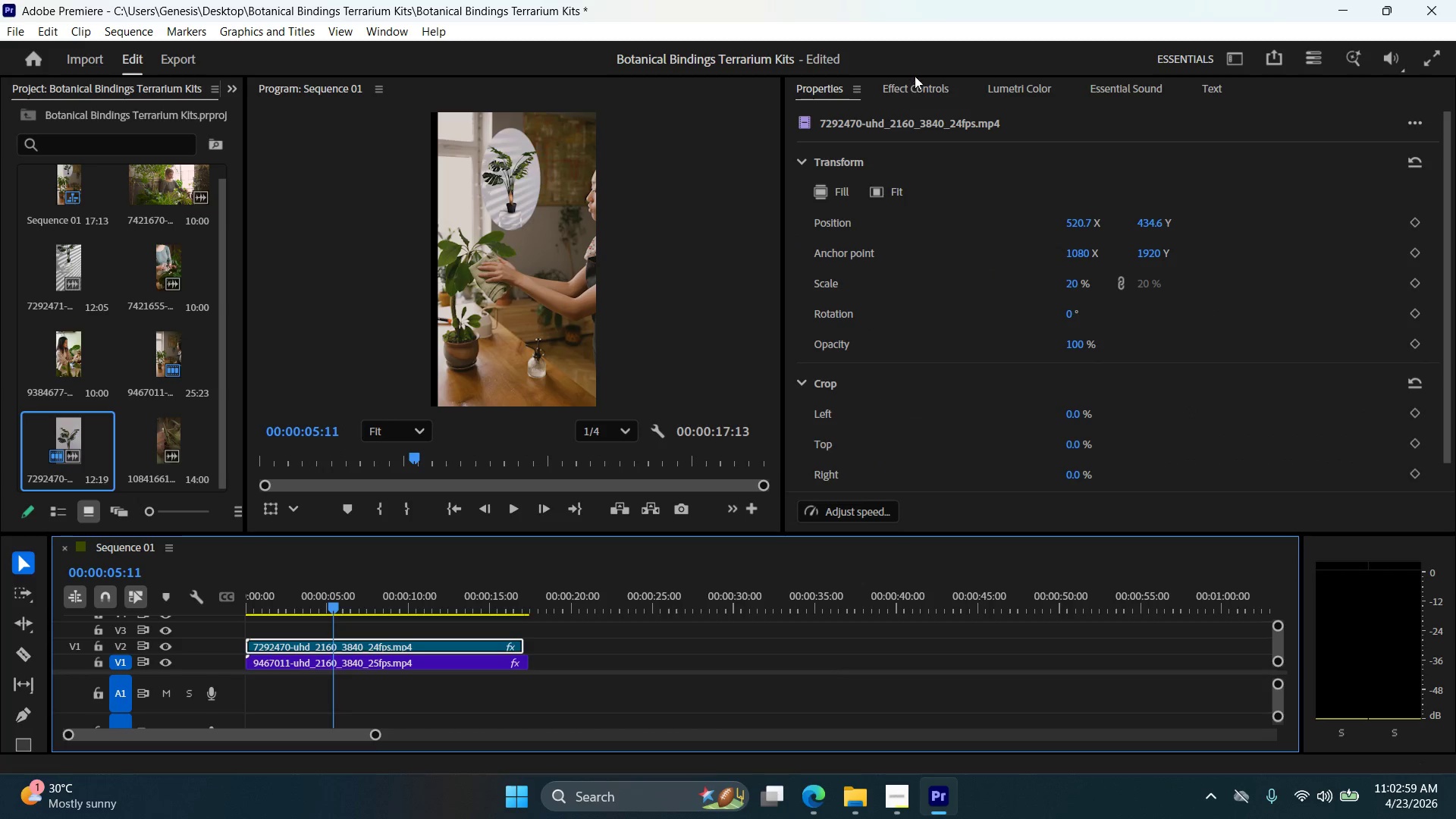 
left_click([906, 93])
 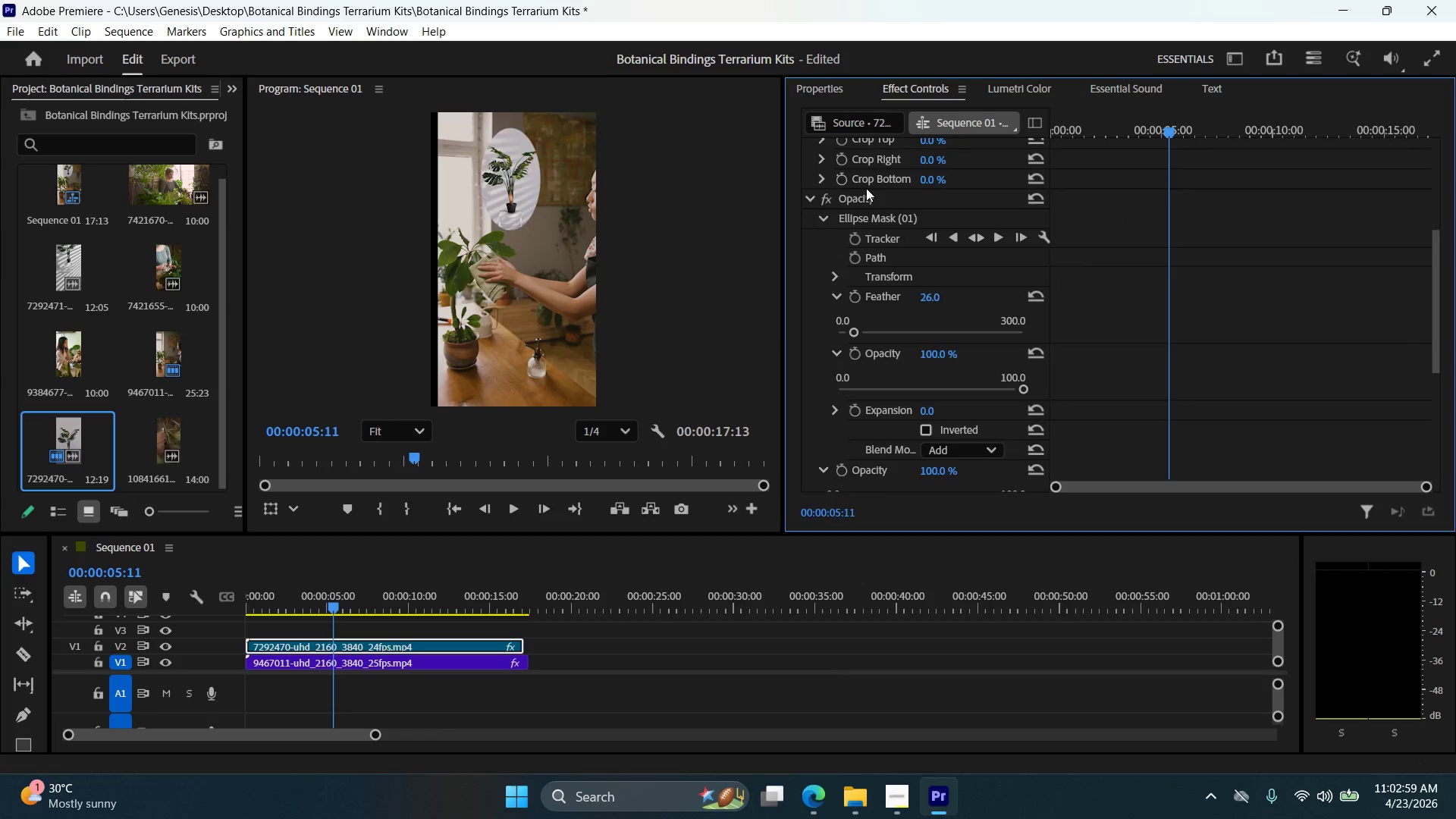 
scroll: coordinate [872, 257], scroll_direction: up, amount: 16.0
 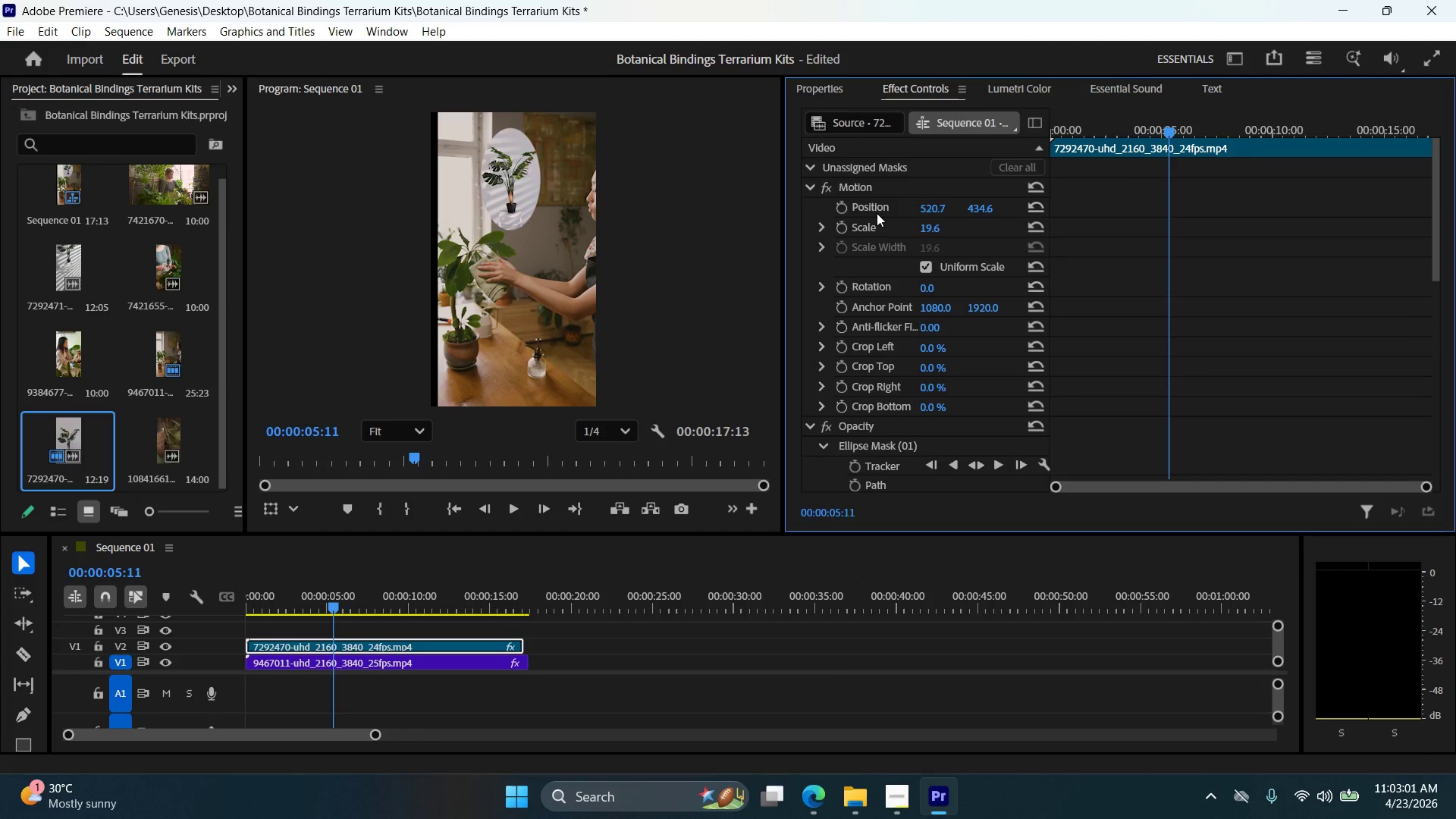 
left_click([877, 213])
 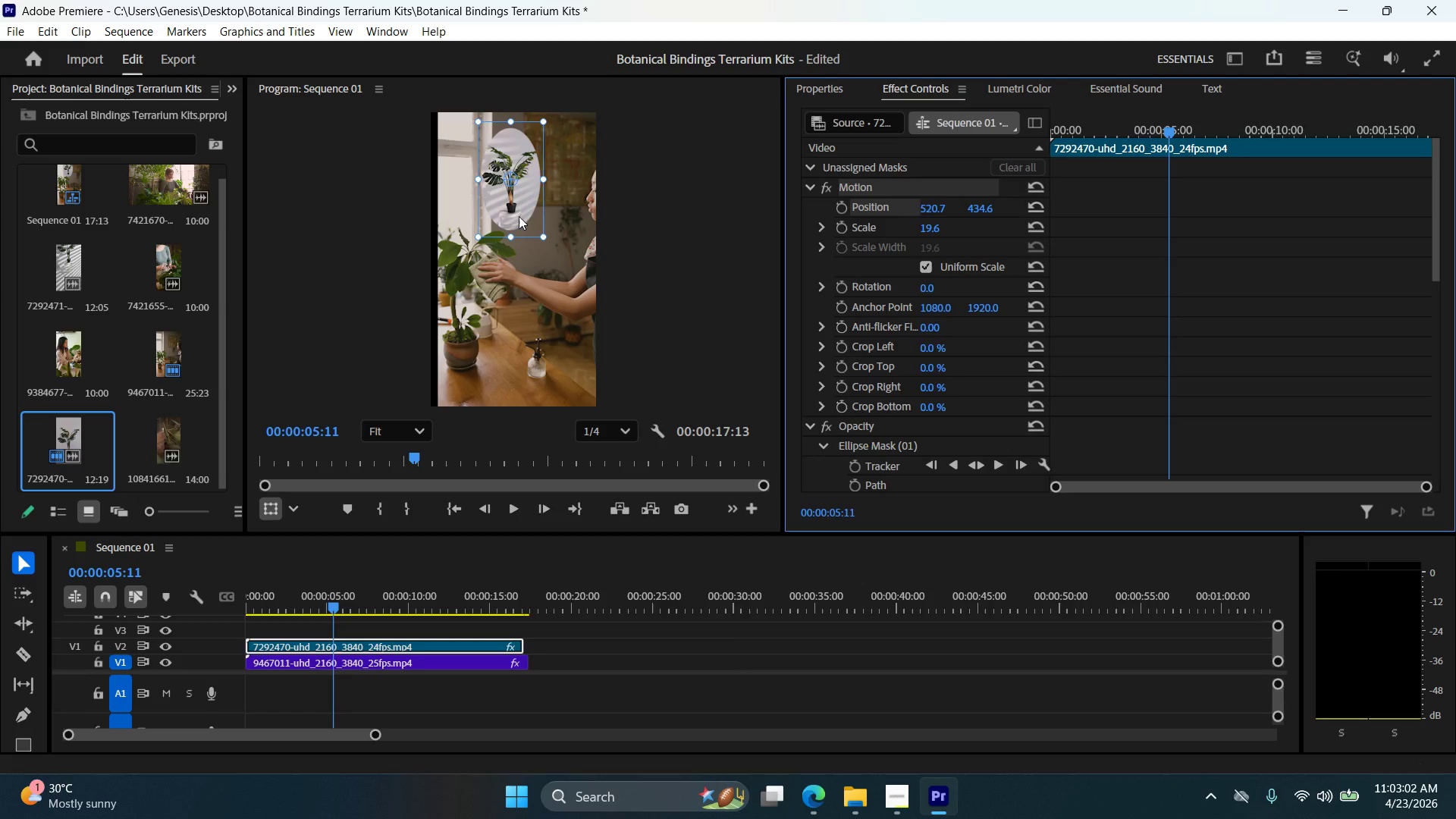 
left_click_drag(start_coordinate=[517, 212], to_coordinate=[476, 203])
 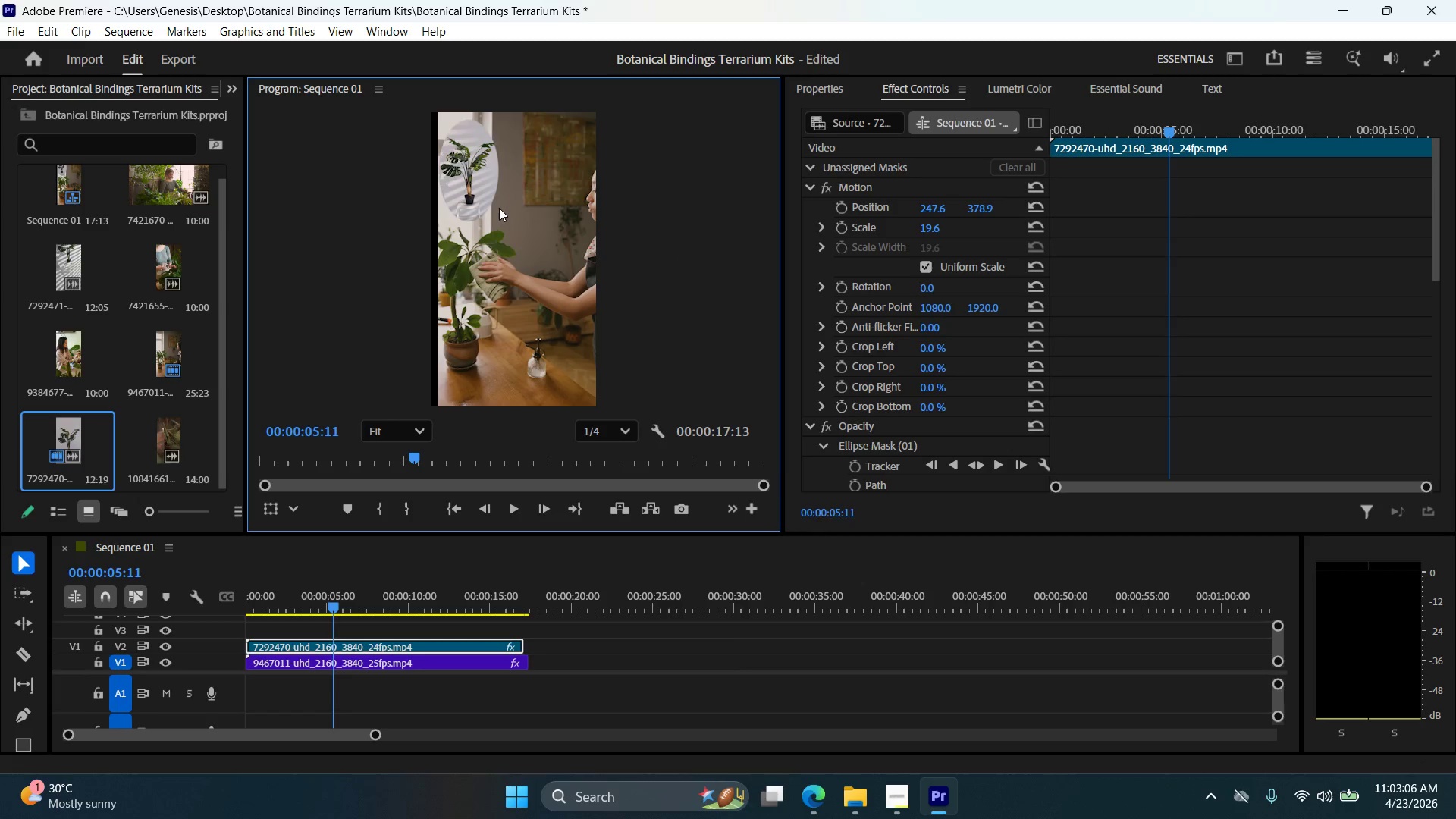 
left_click_drag(start_coordinate=[489, 199], to_coordinate=[494, 199])
 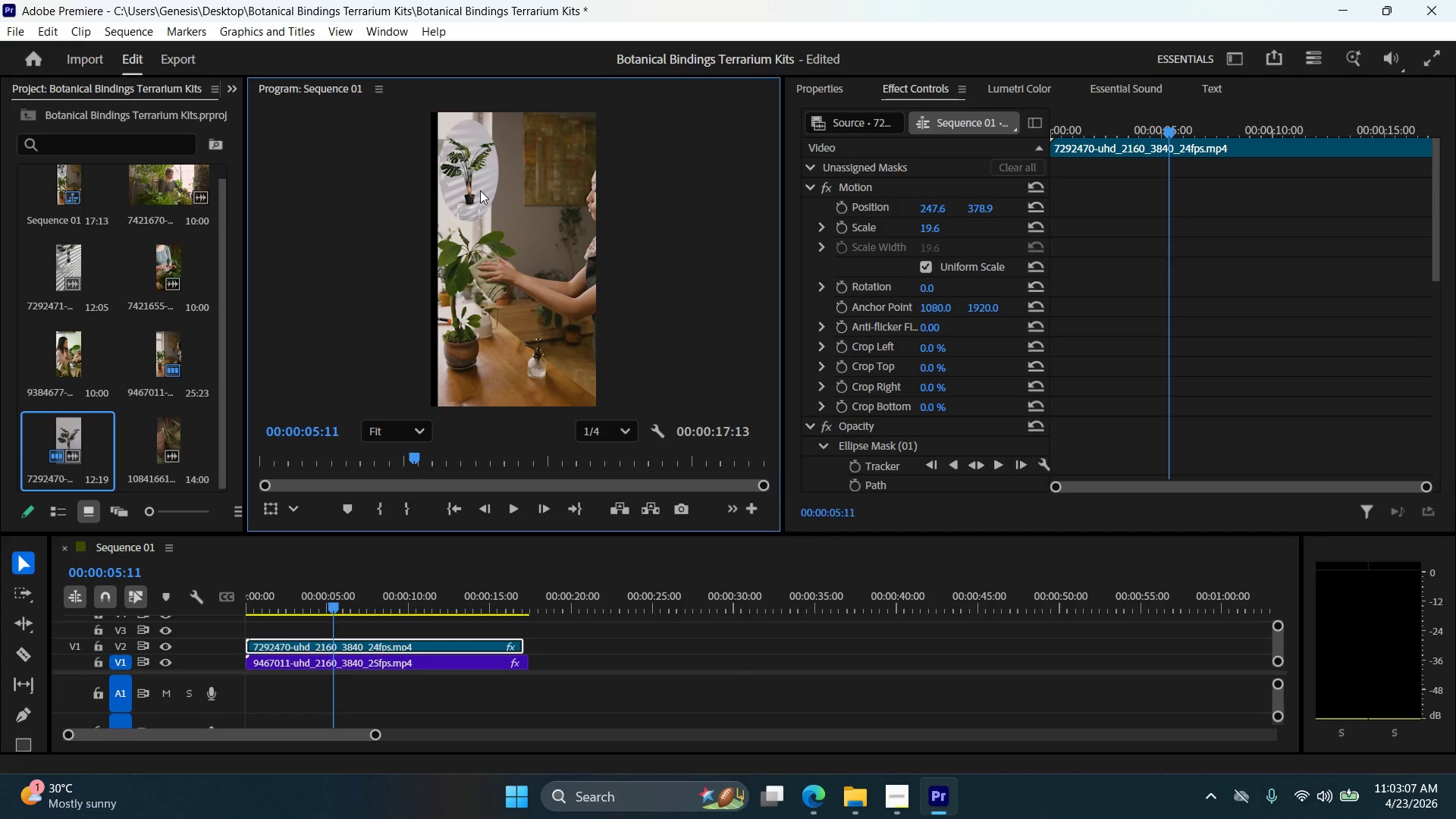 
left_click_drag(start_coordinate=[479, 190], to_coordinate=[483, 190])
 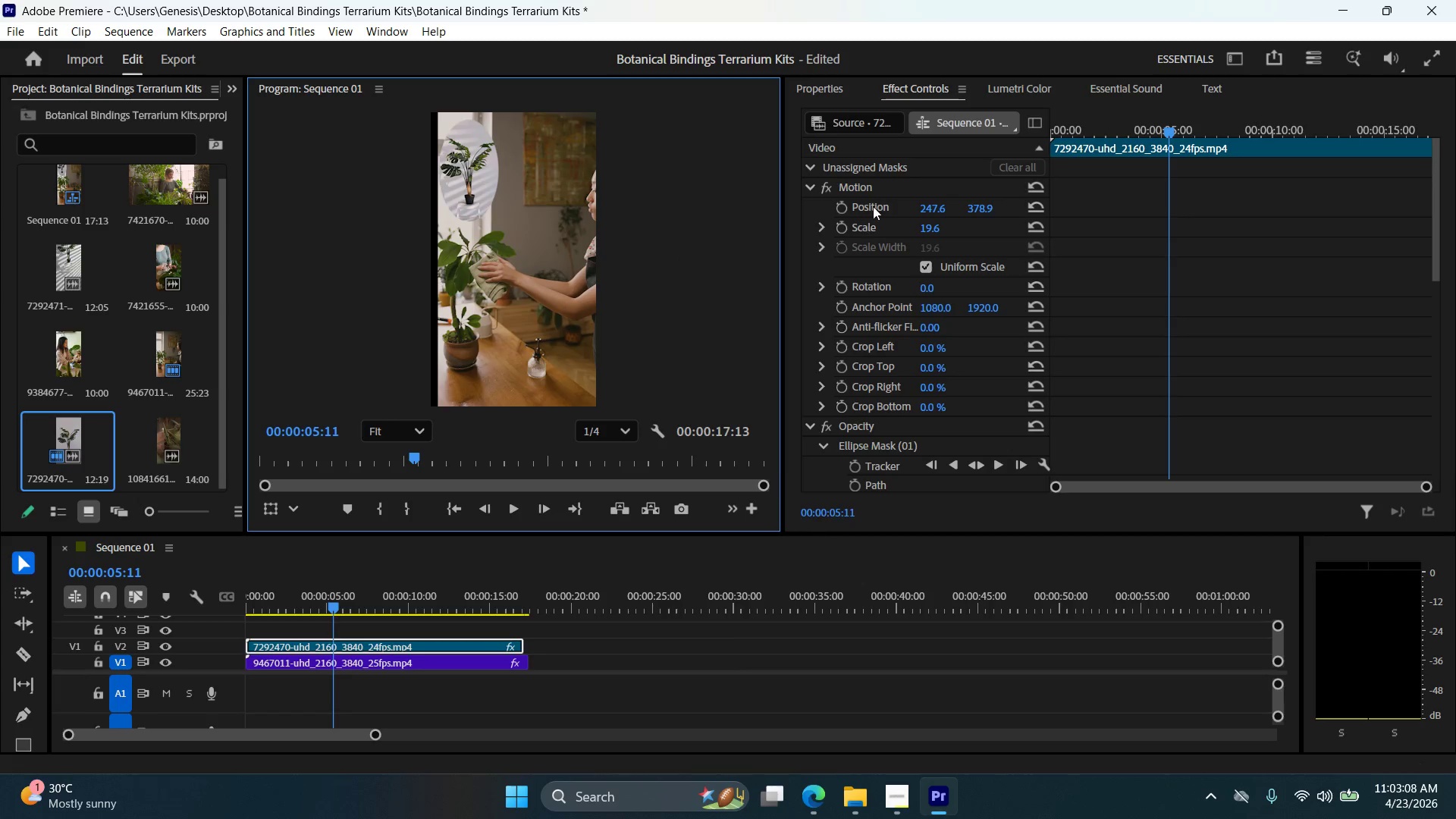 
left_click([877, 206])
 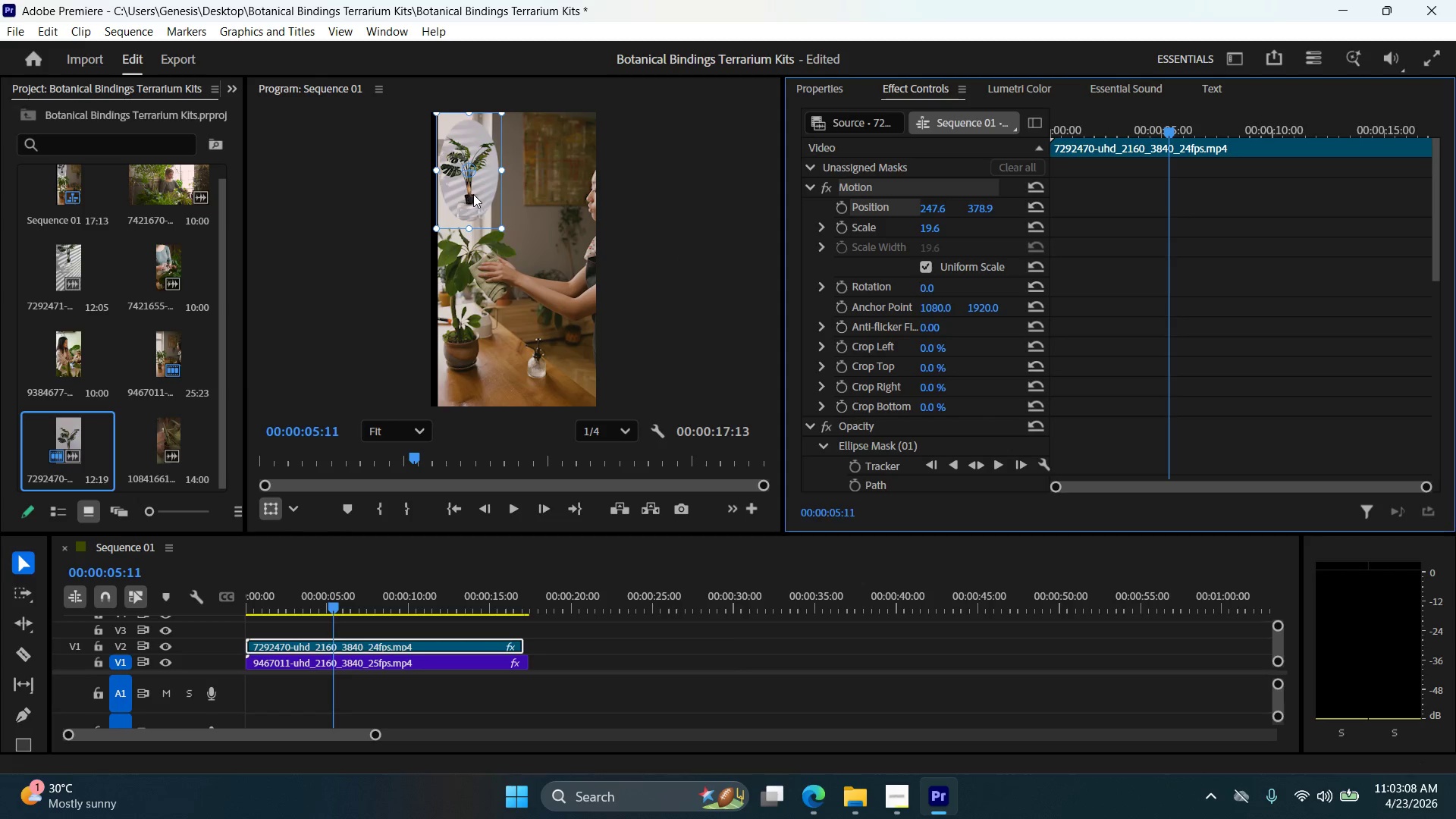 
left_click_drag(start_coordinate=[482, 194], to_coordinate=[488, 195])
 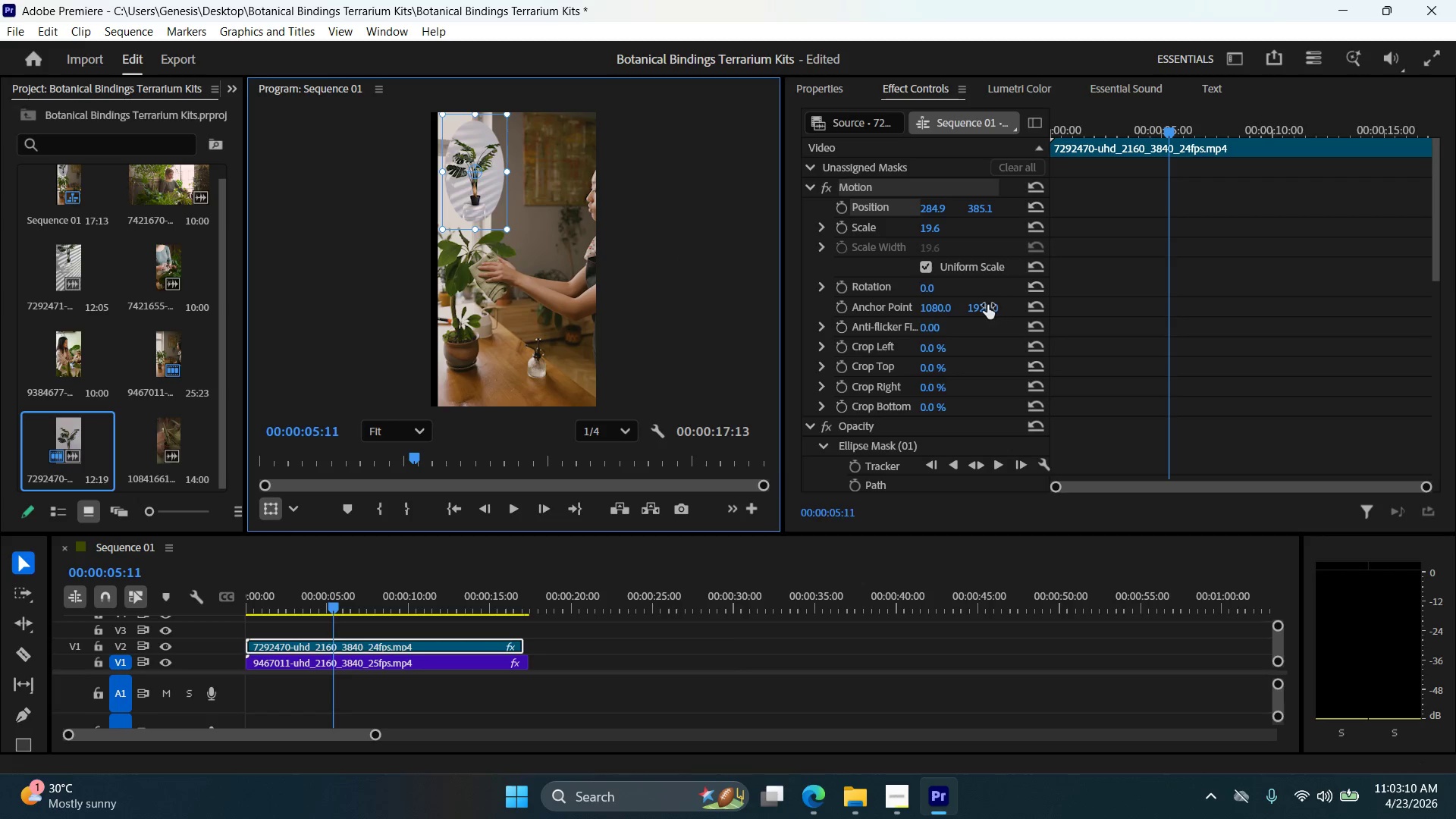 
scroll: coordinate [943, 335], scroll_direction: down, amount: 12.0
 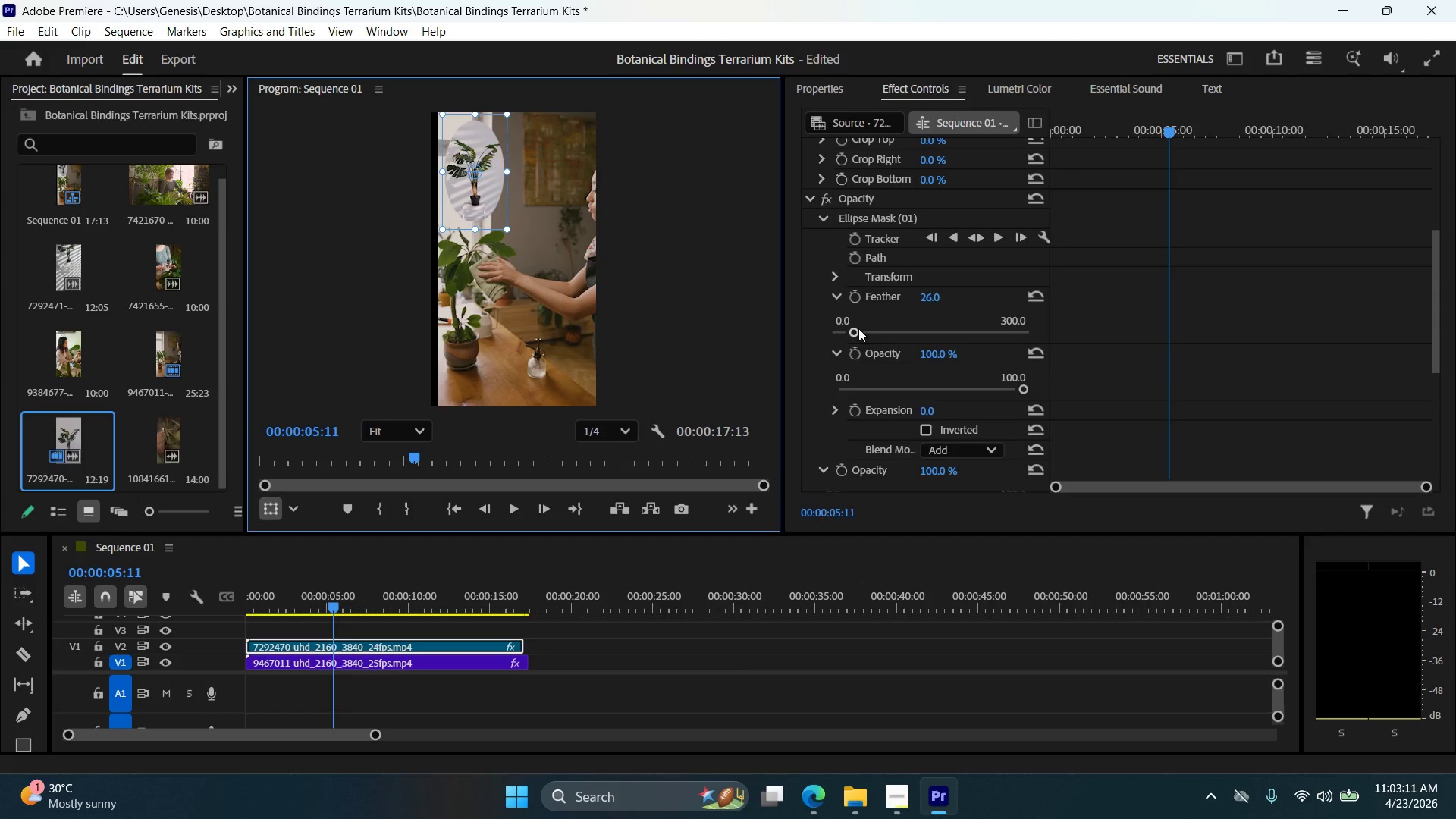 
left_click_drag(start_coordinate=[858, 334], to_coordinate=[855, 333])
 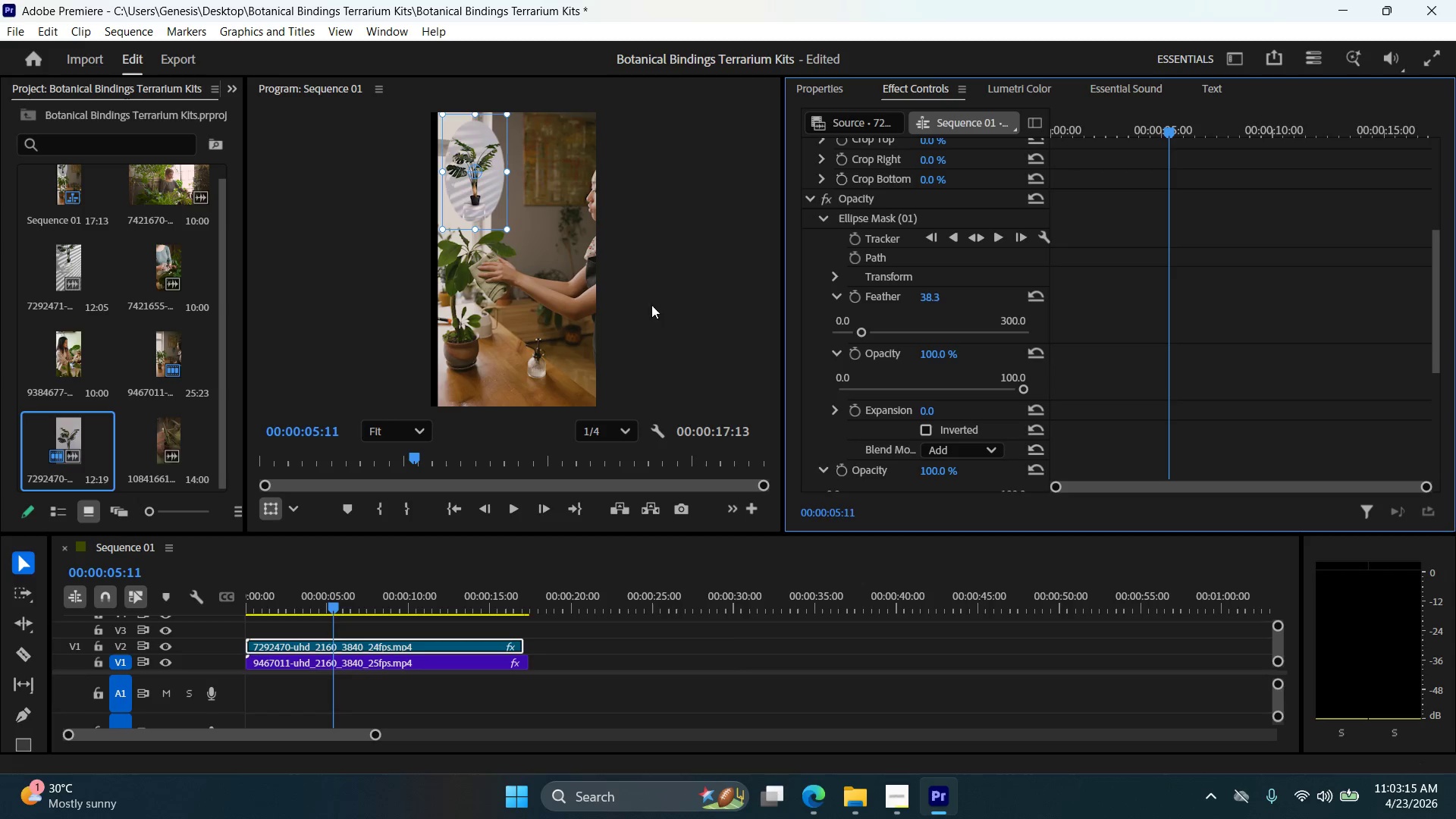 
scroll: coordinate [476, 177], scroll_direction: up, amount: 5.0
 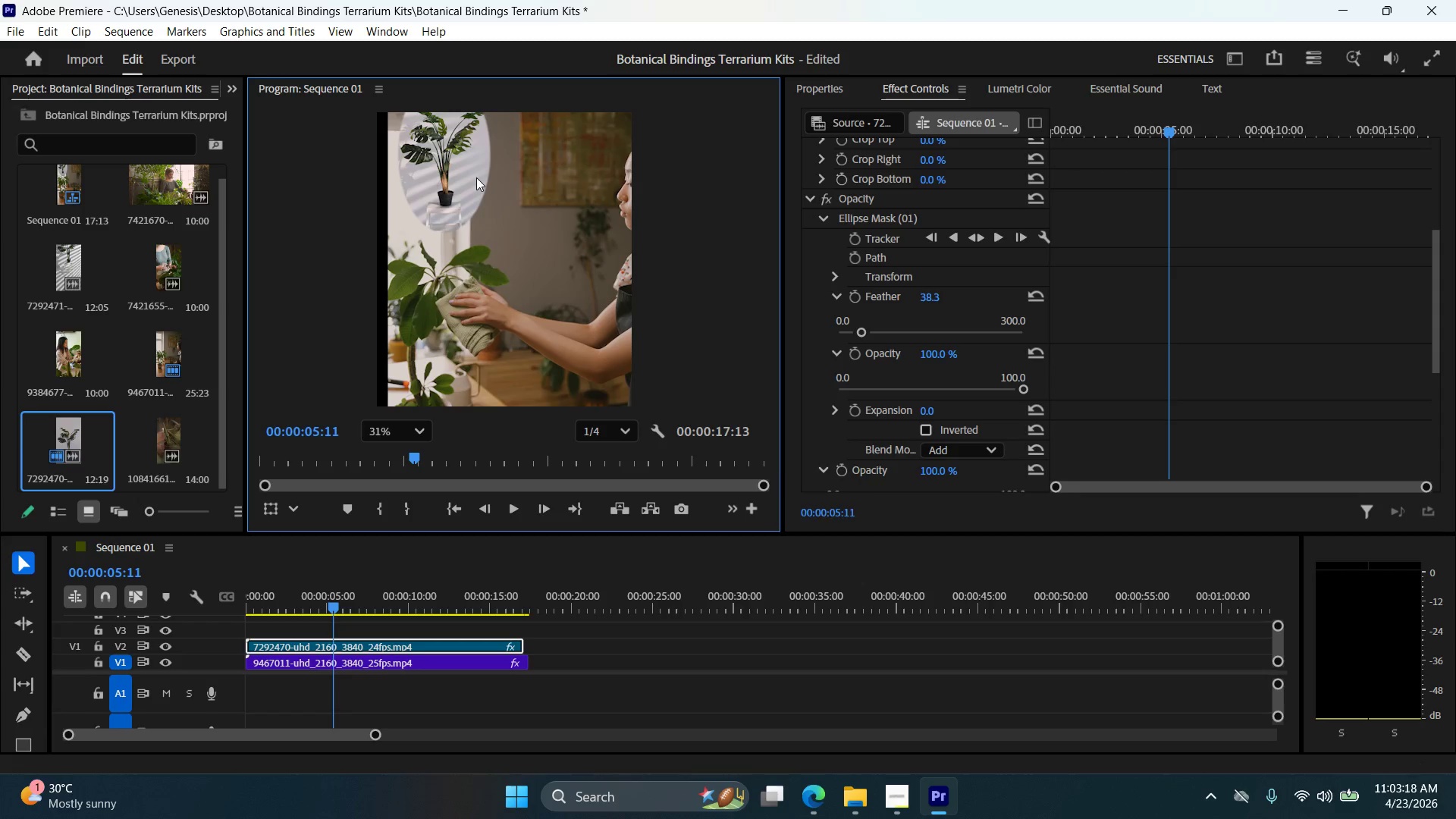 
scroll: coordinate [477, 187], scroll_direction: down, amount: 7.0
 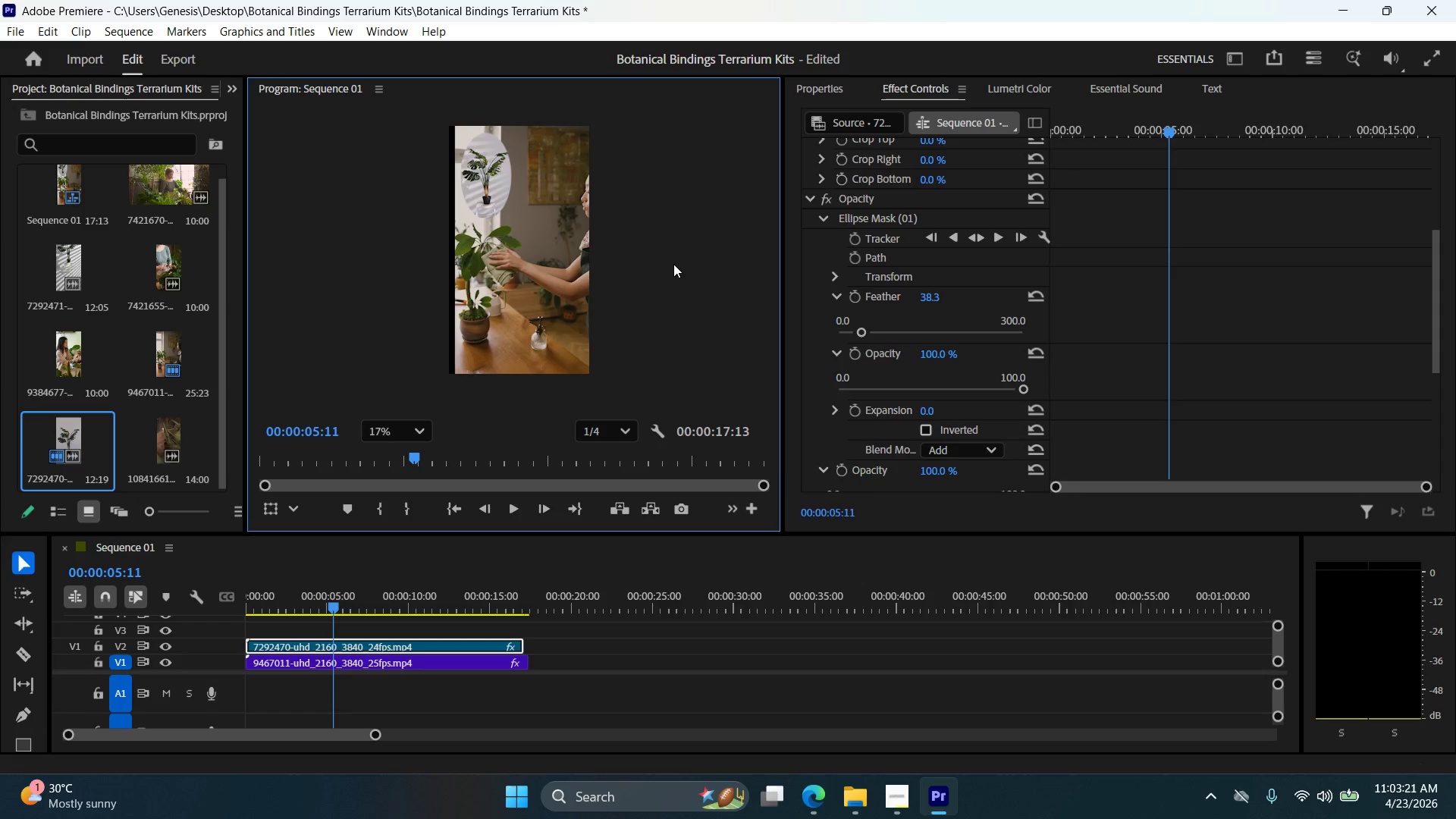 
scroll: coordinate [593, 326], scroll_direction: up, amount: 2.0
 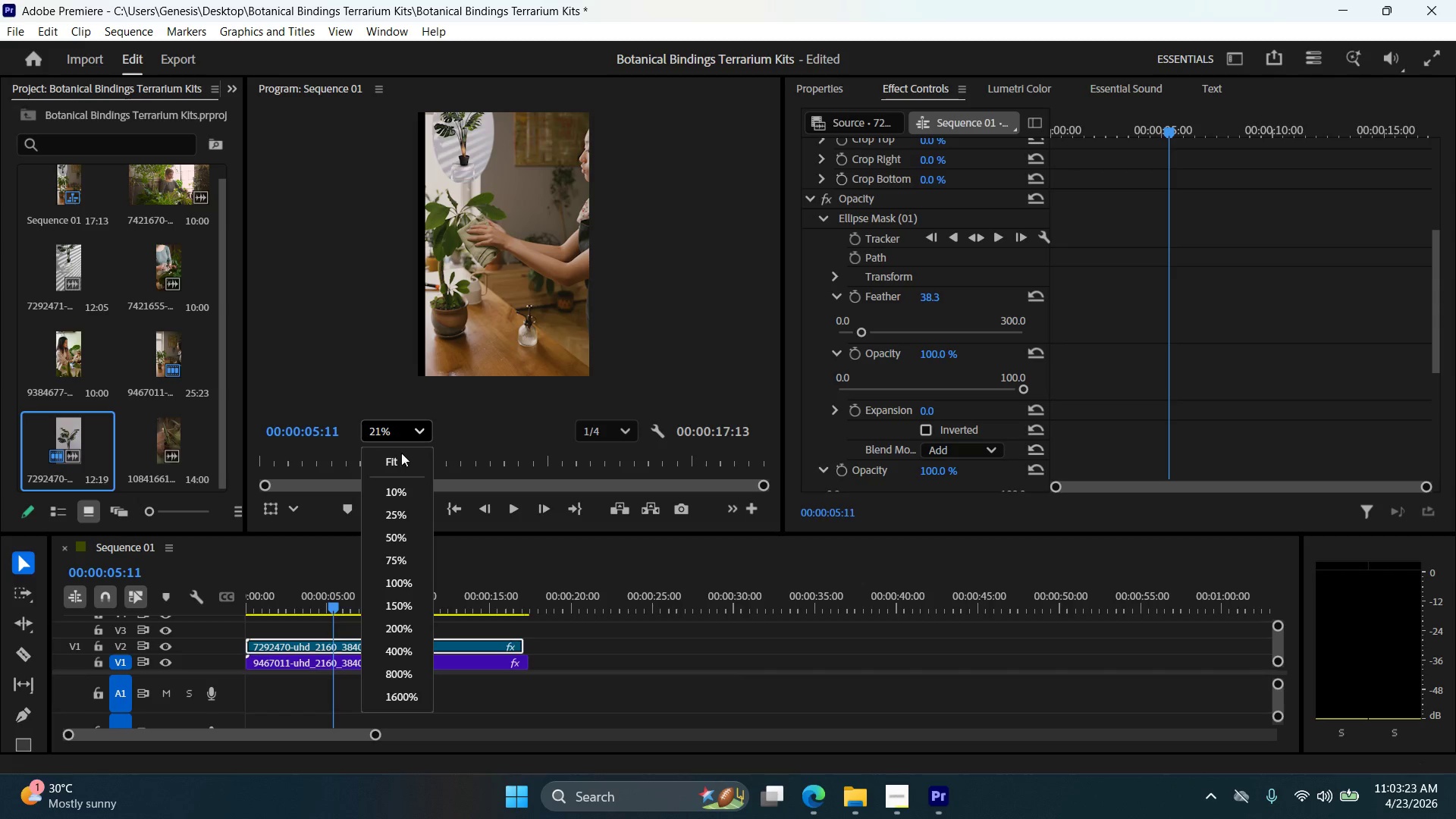 
left_click([394, 463])
 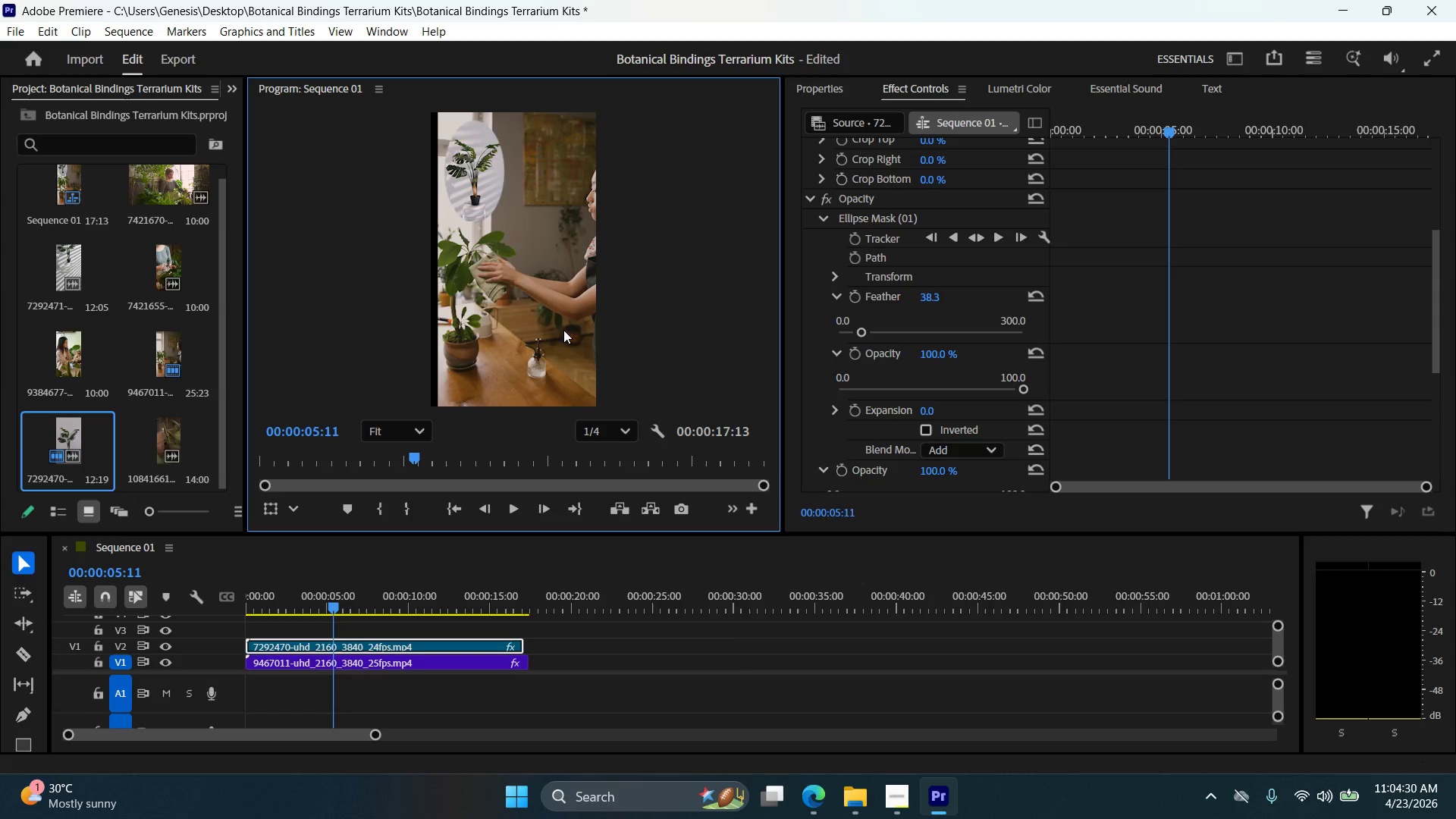 
wait(71.66)
 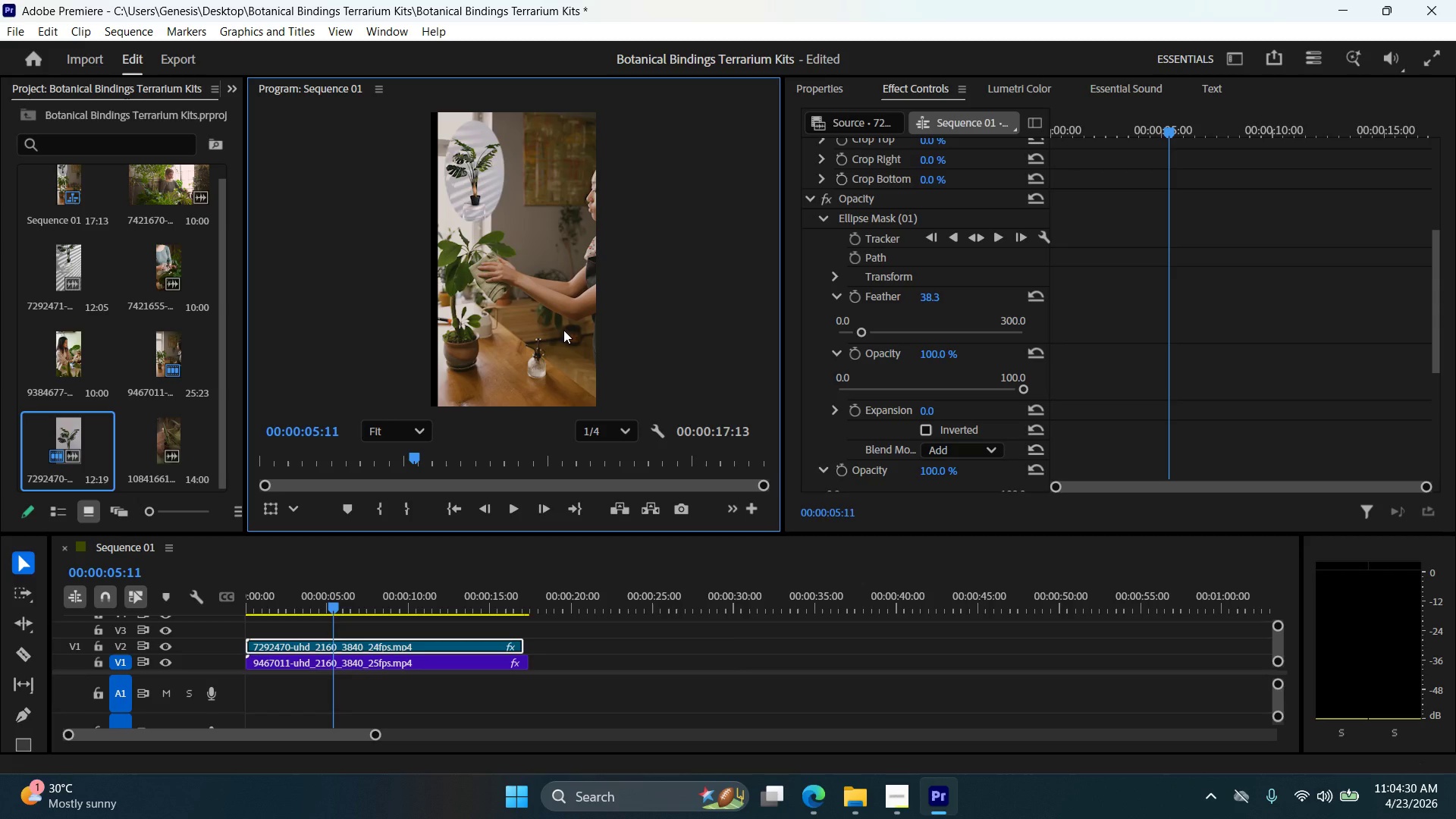 
scroll: coordinate [533, 316], scroll_direction: up, amount: 1.0
 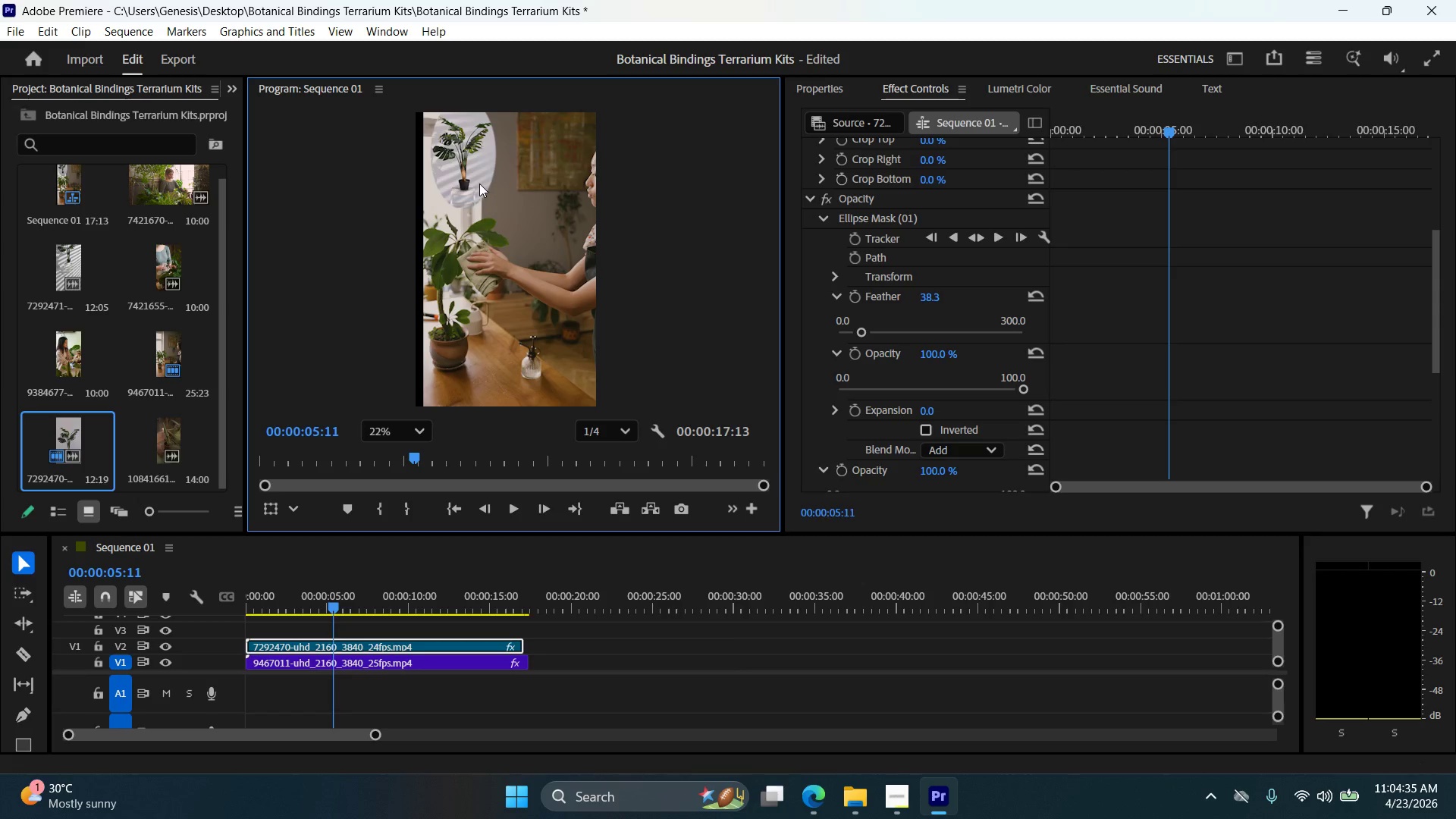 
left_click([473, 176])
 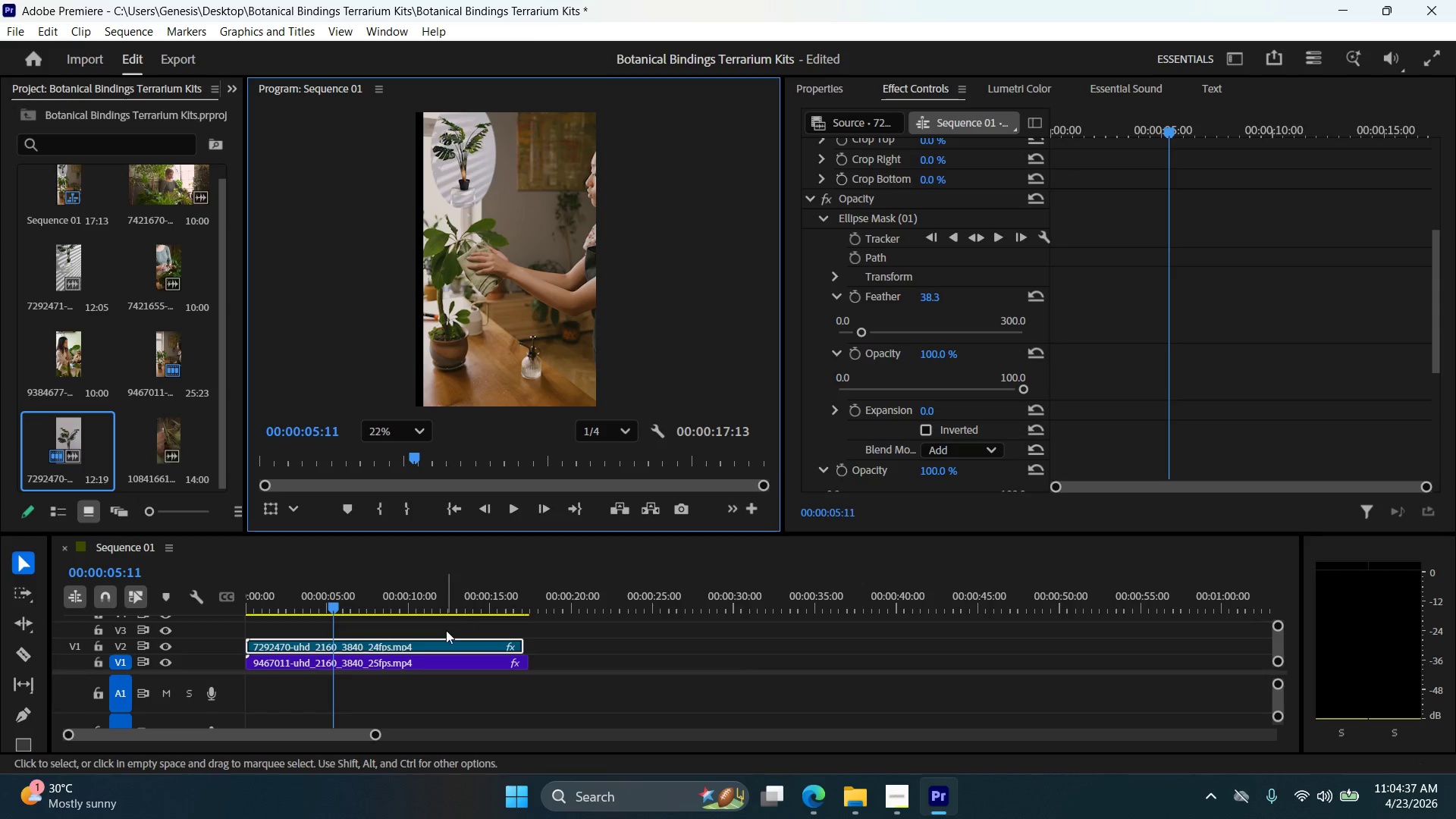 
left_click([443, 642])
 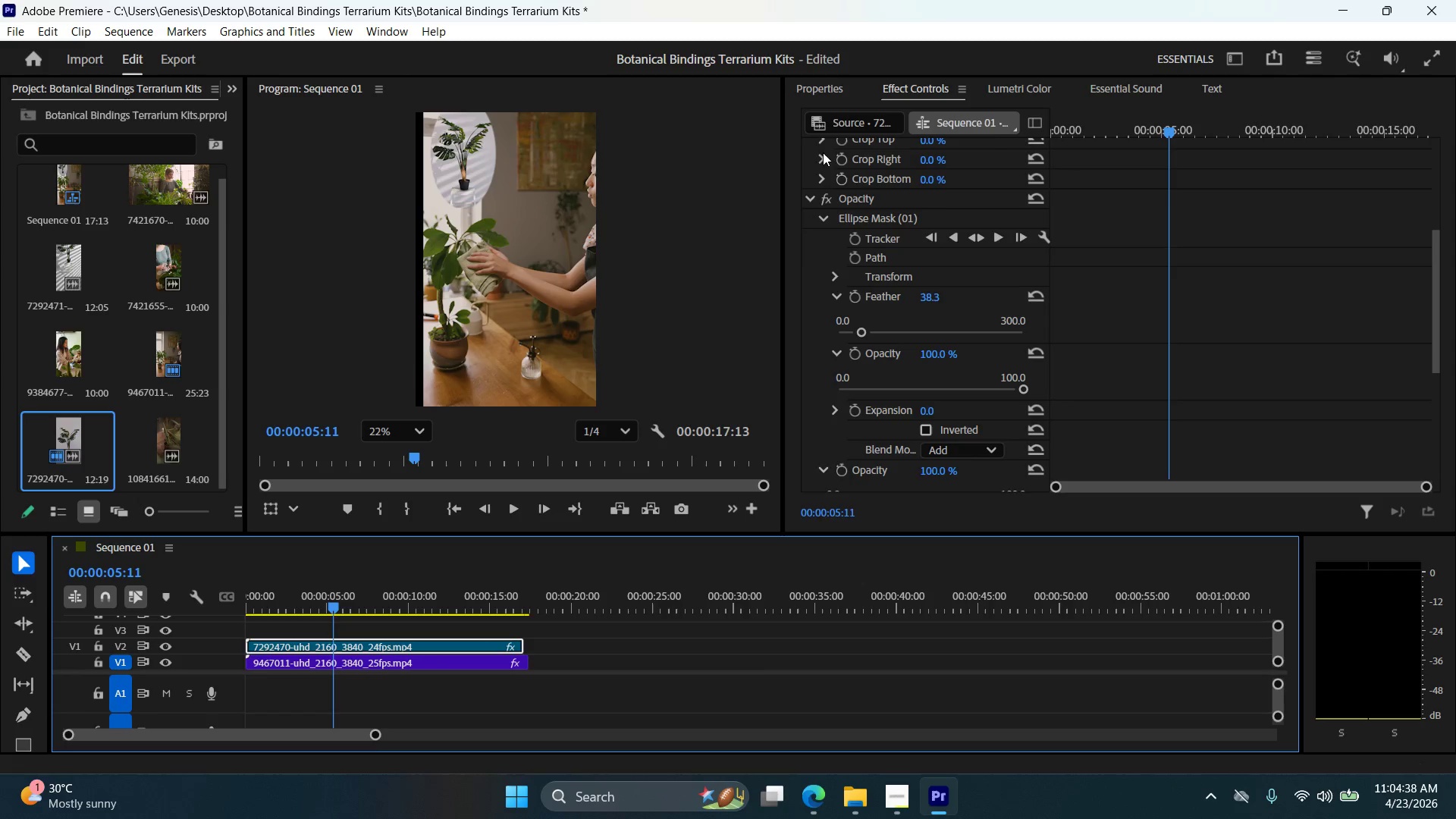 
scroll: coordinate [900, 196], scroll_direction: up, amount: 13.0
 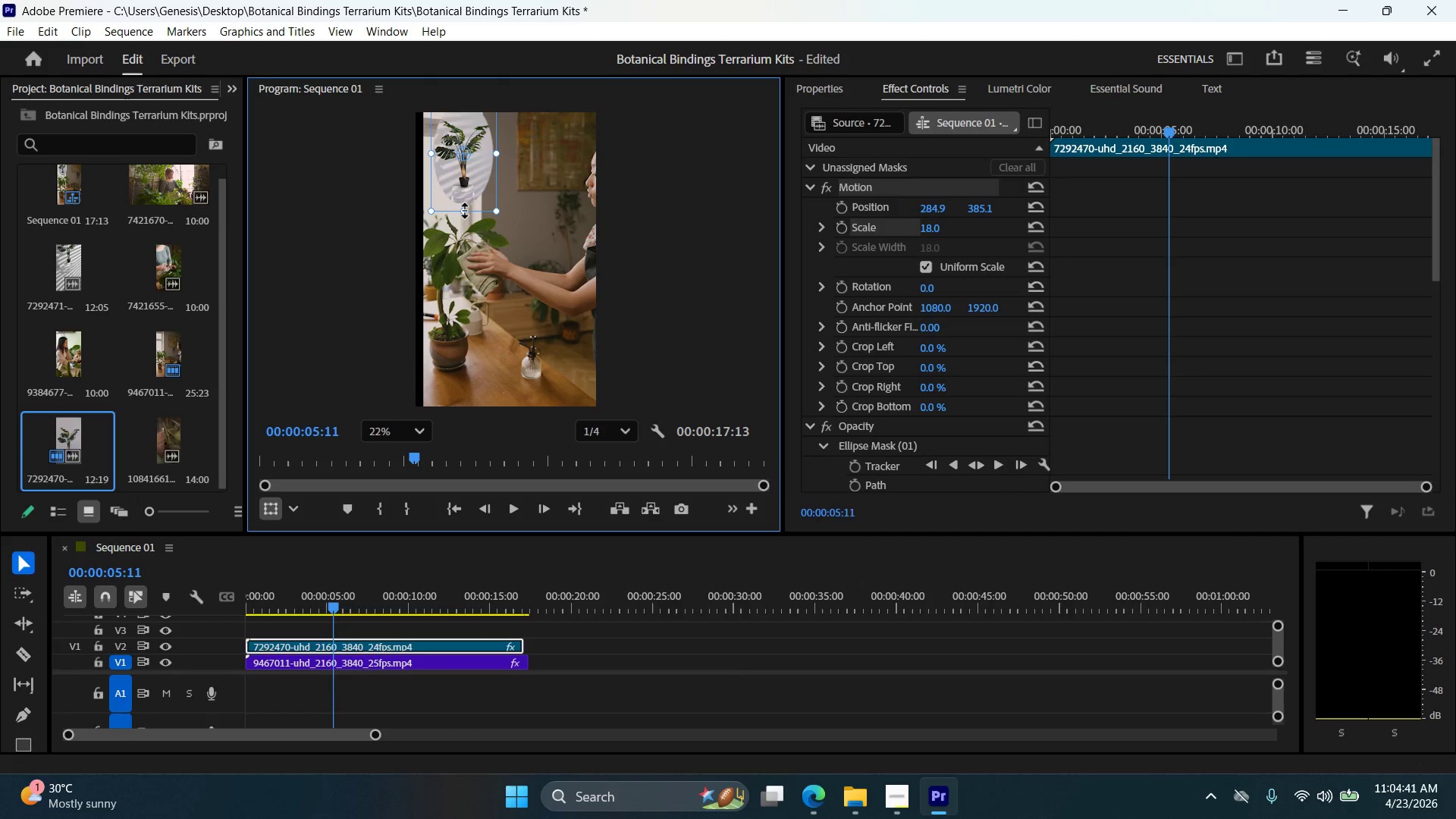 
scroll: coordinate [522, 201], scroll_direction: down, amount: 1.0
 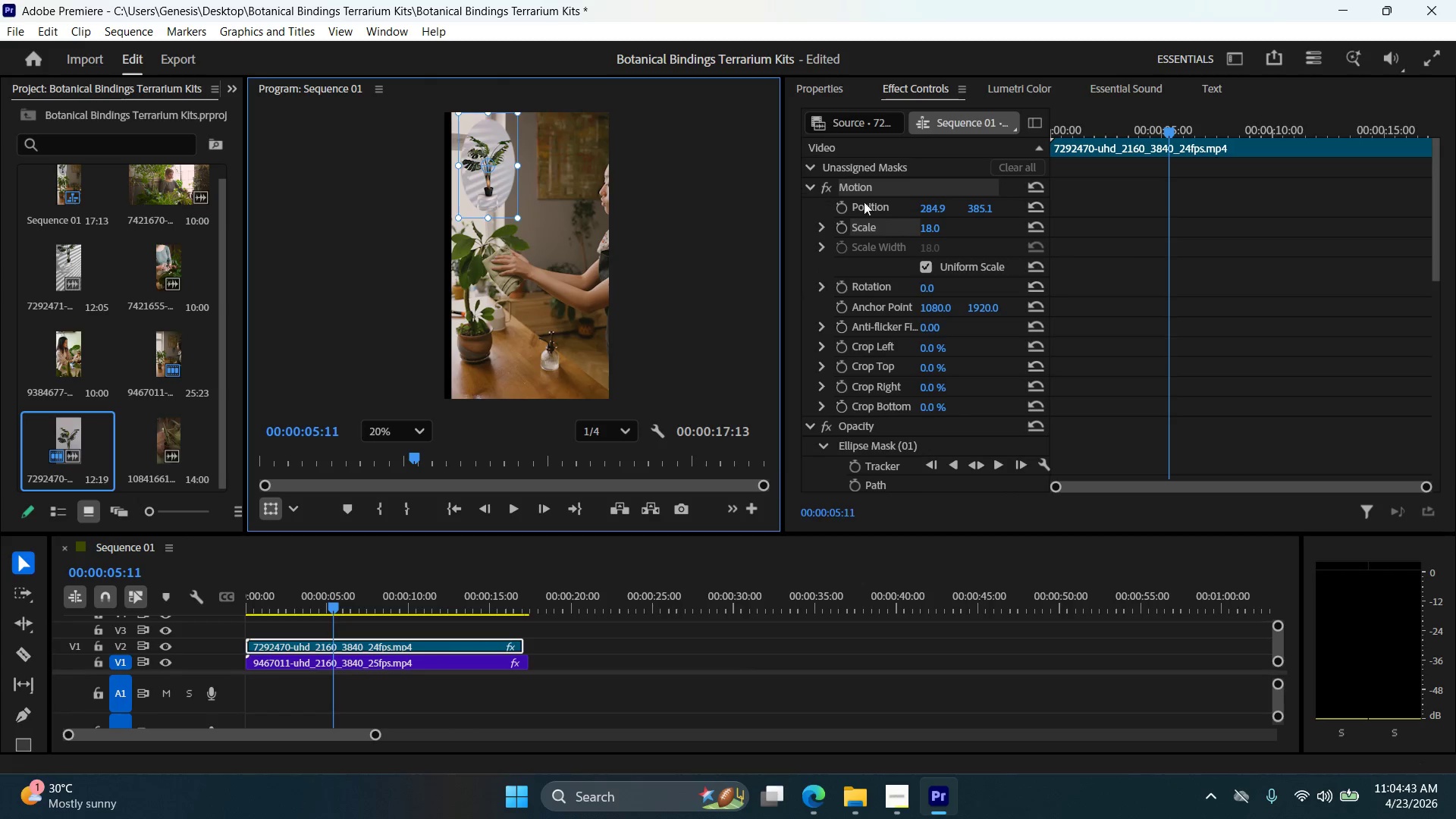 
left_click([871, 201])
 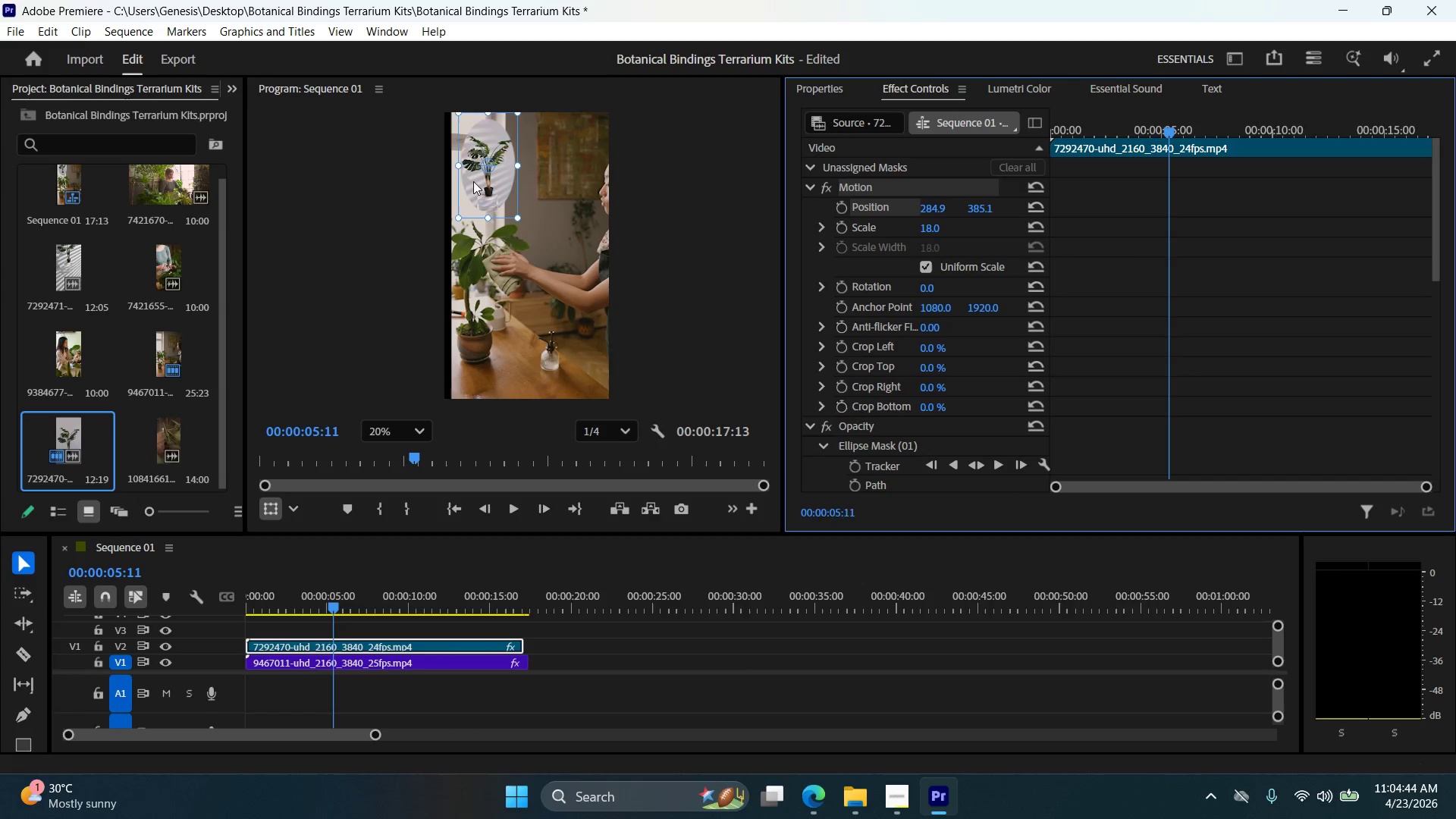 
left_click_drag(start_coordinate=[487, 183], to_coordinate=[485, 177])
 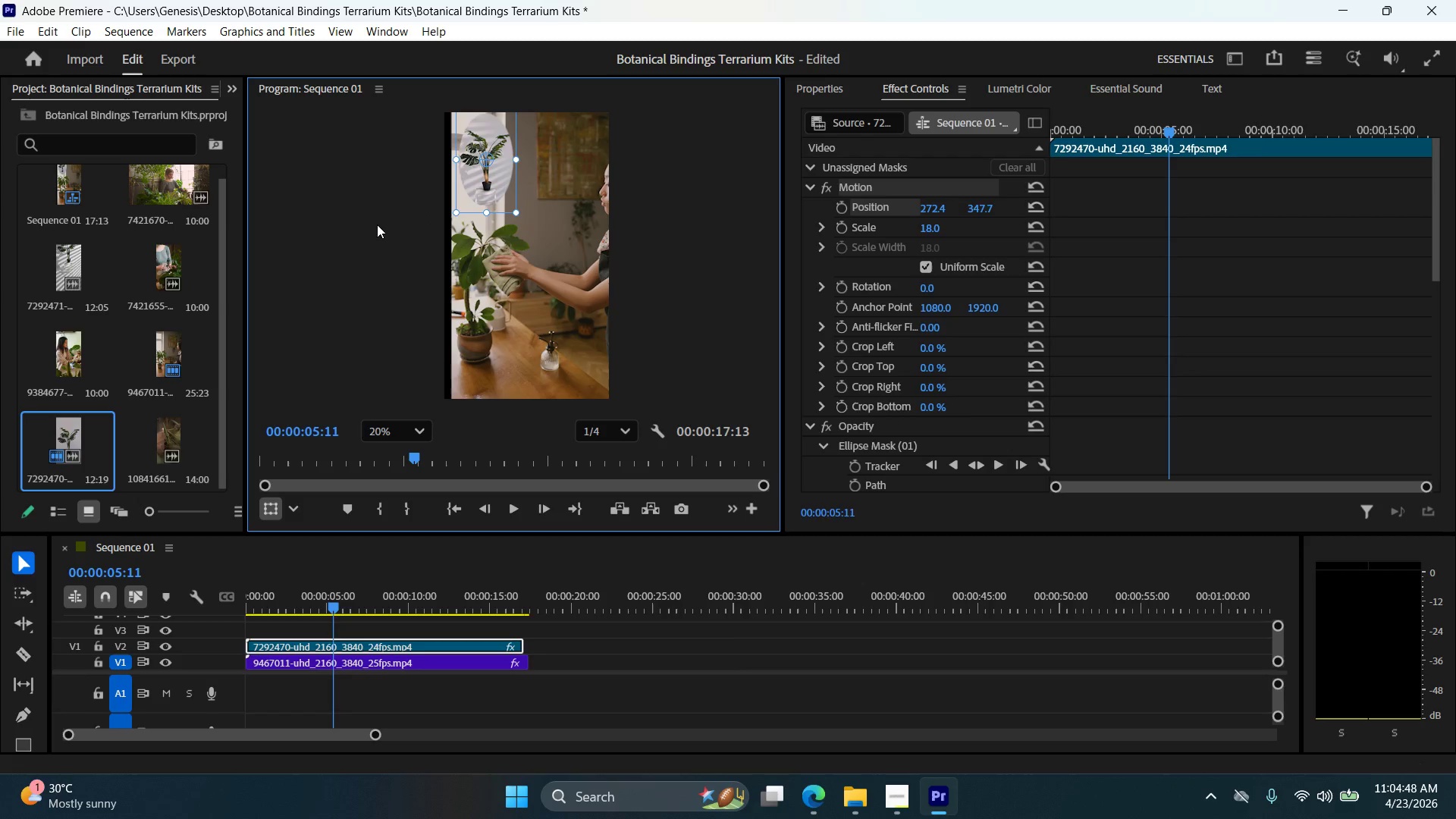 
left_click([381, 224])
 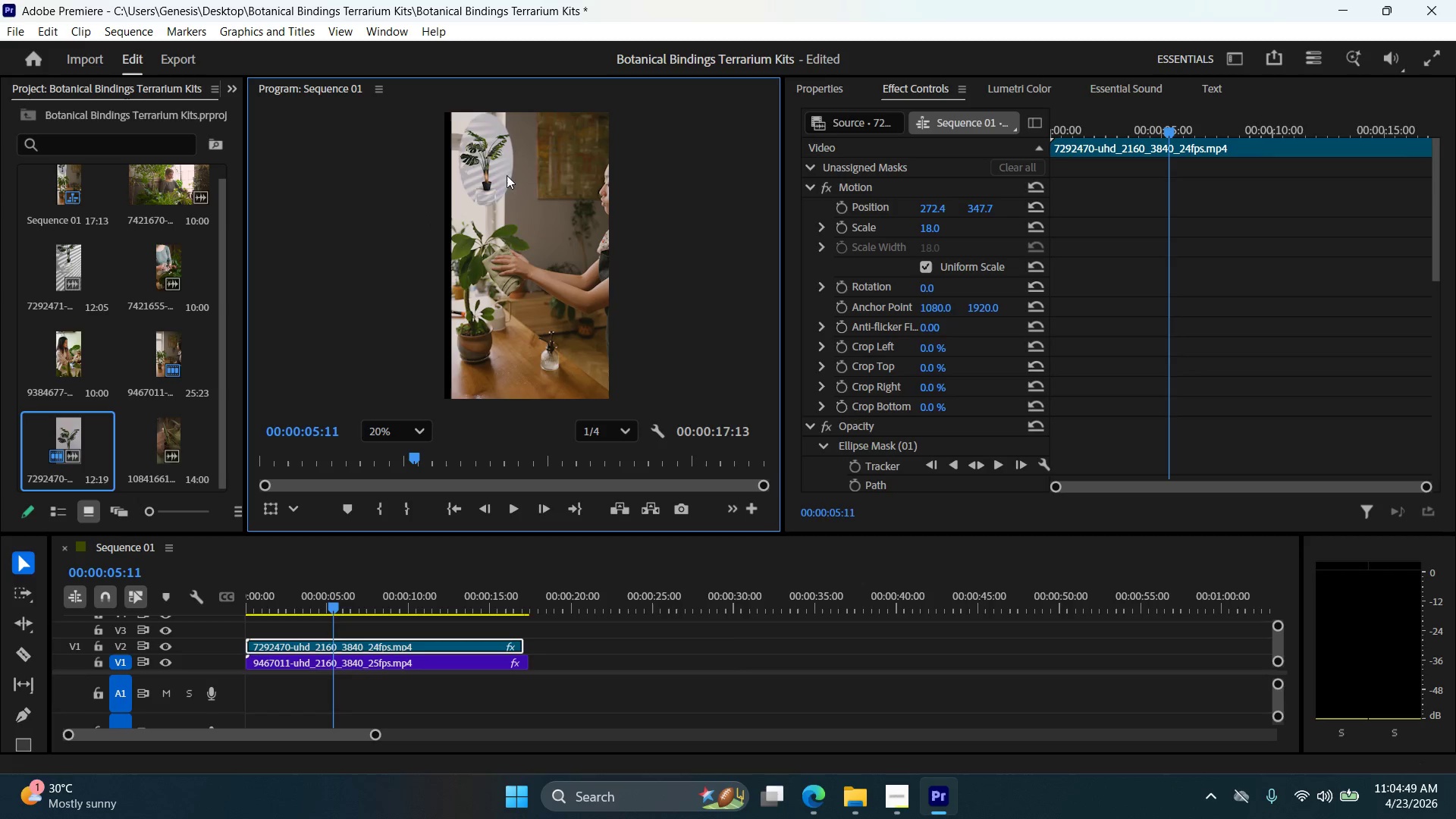 
scroll: coordinate [508, 150], scroll_direction: down, amount: 3.0
 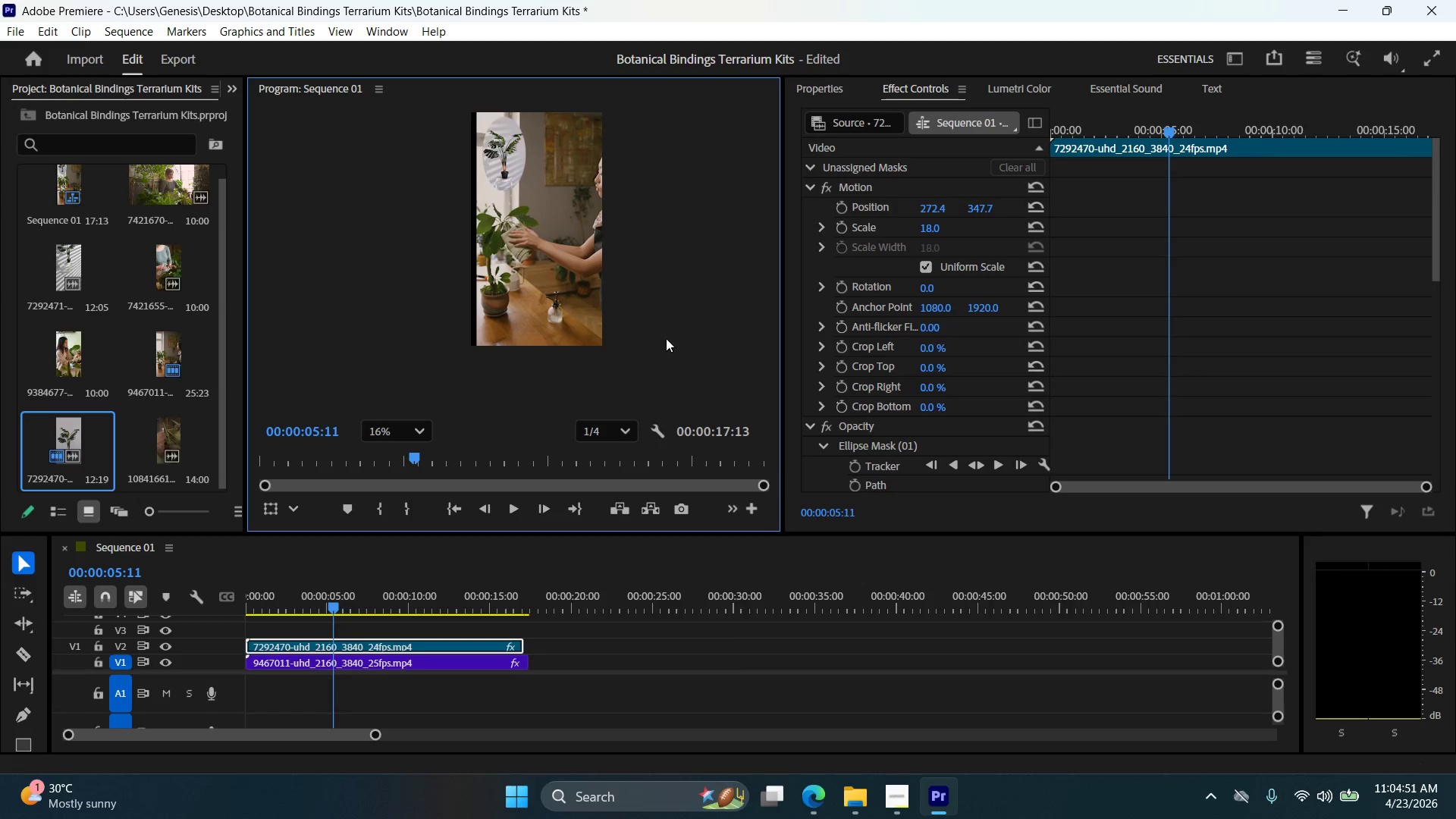 
left_click([869, 208])
 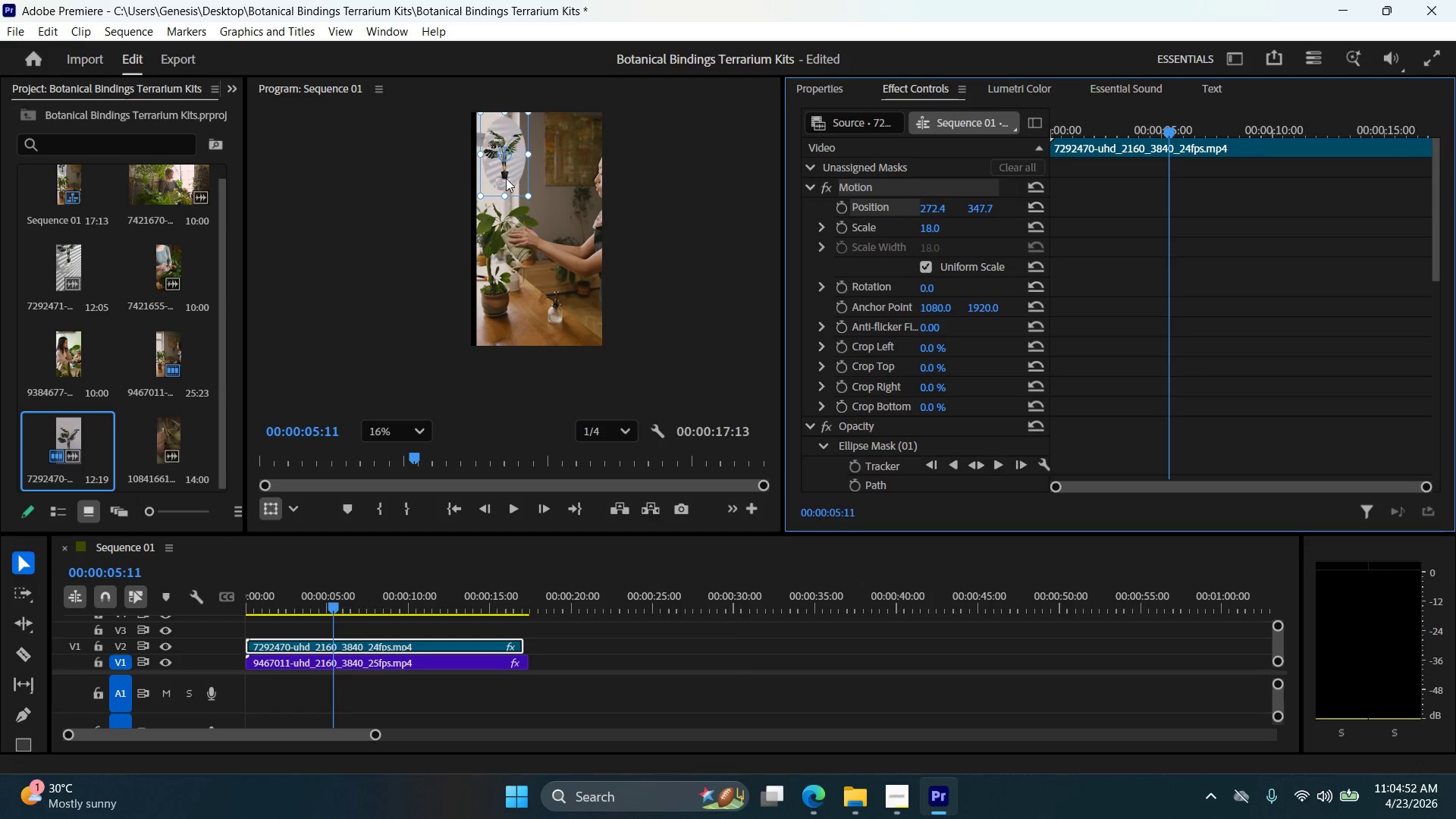 
left_click_drag(start_coordinate=[506, 178], to_coordinate=[385, 429])
 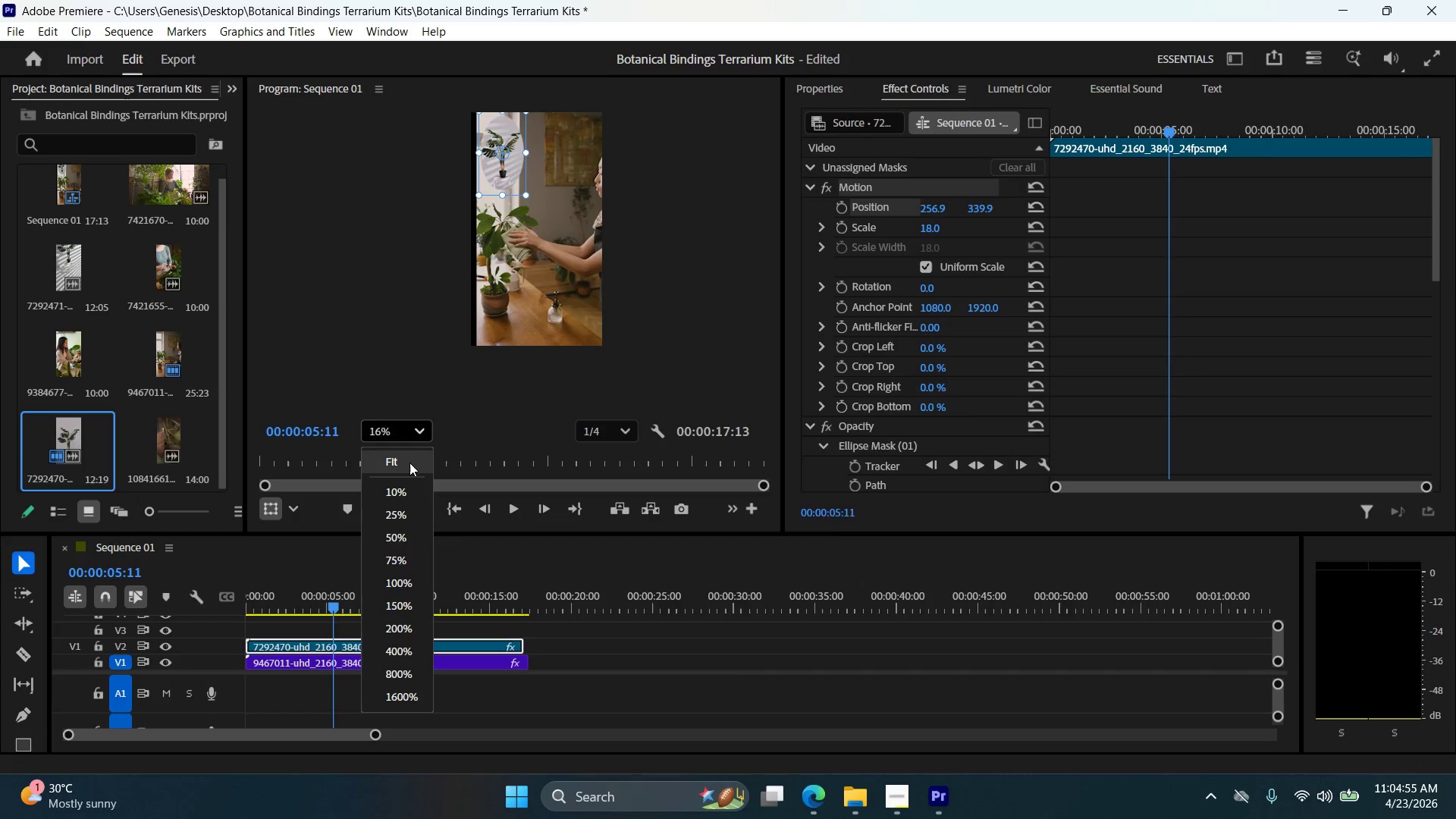 
left_click([385, 429])
 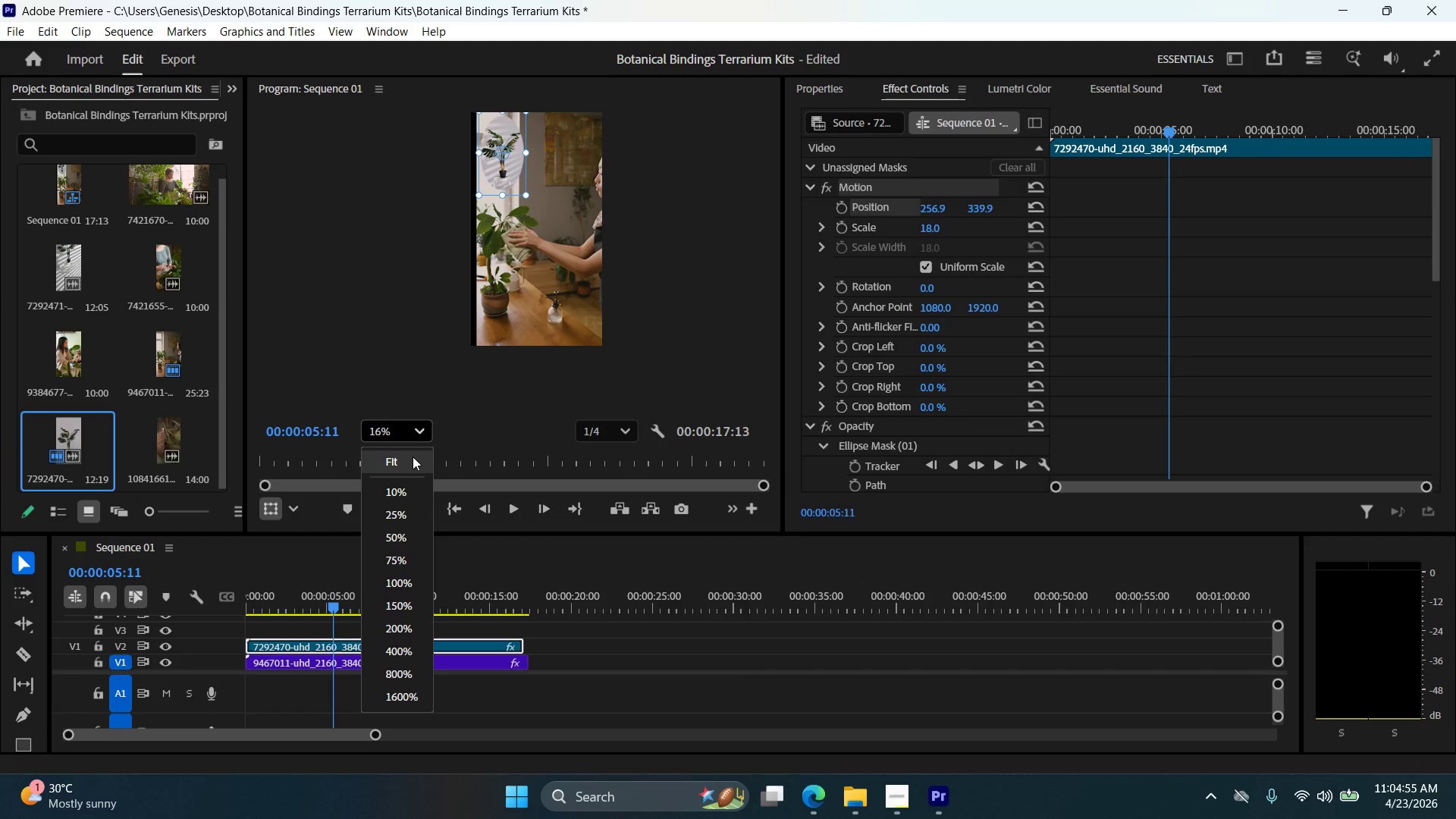 
left_click([410, 463])
 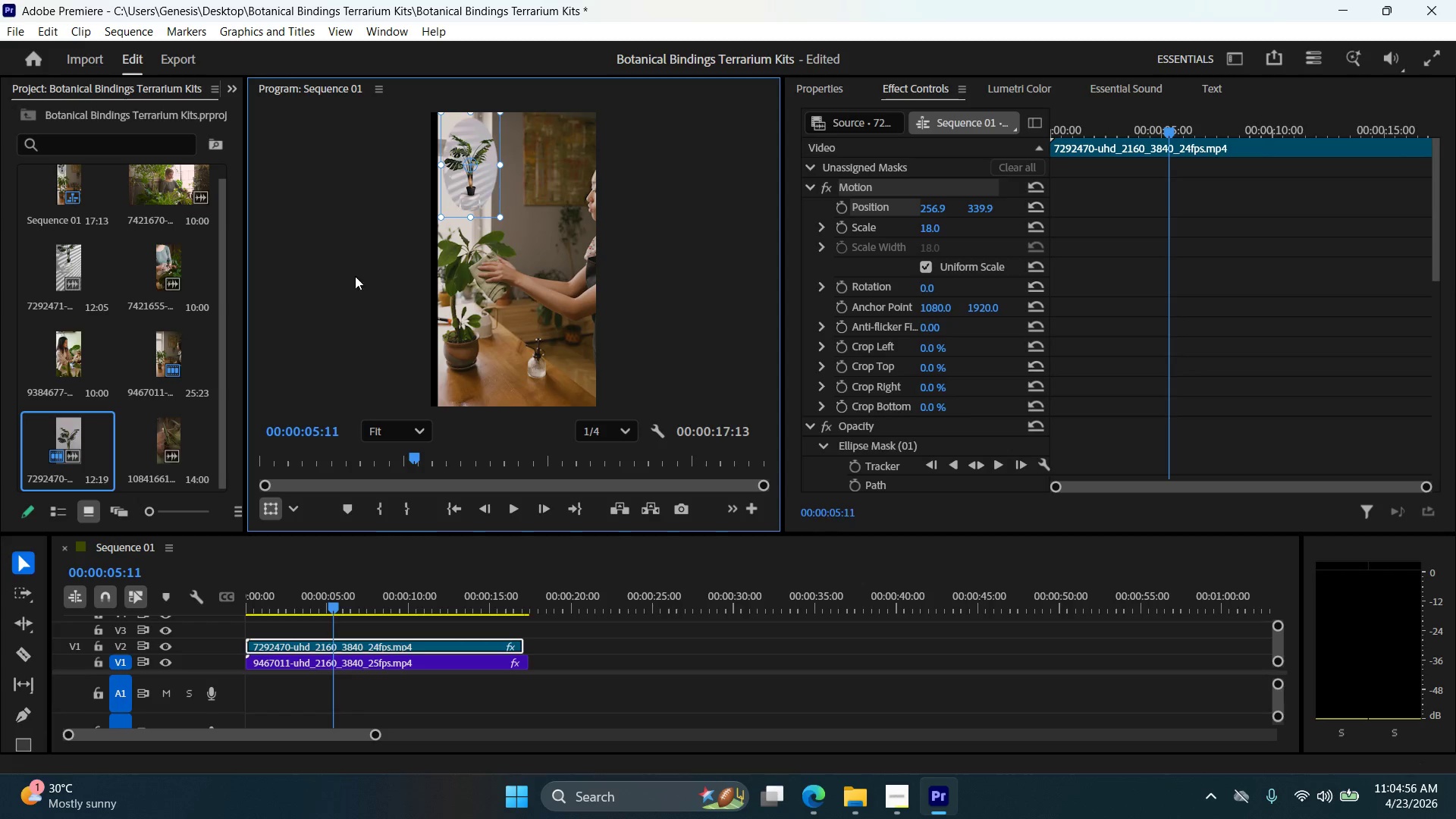 
left_click([311, 269])
 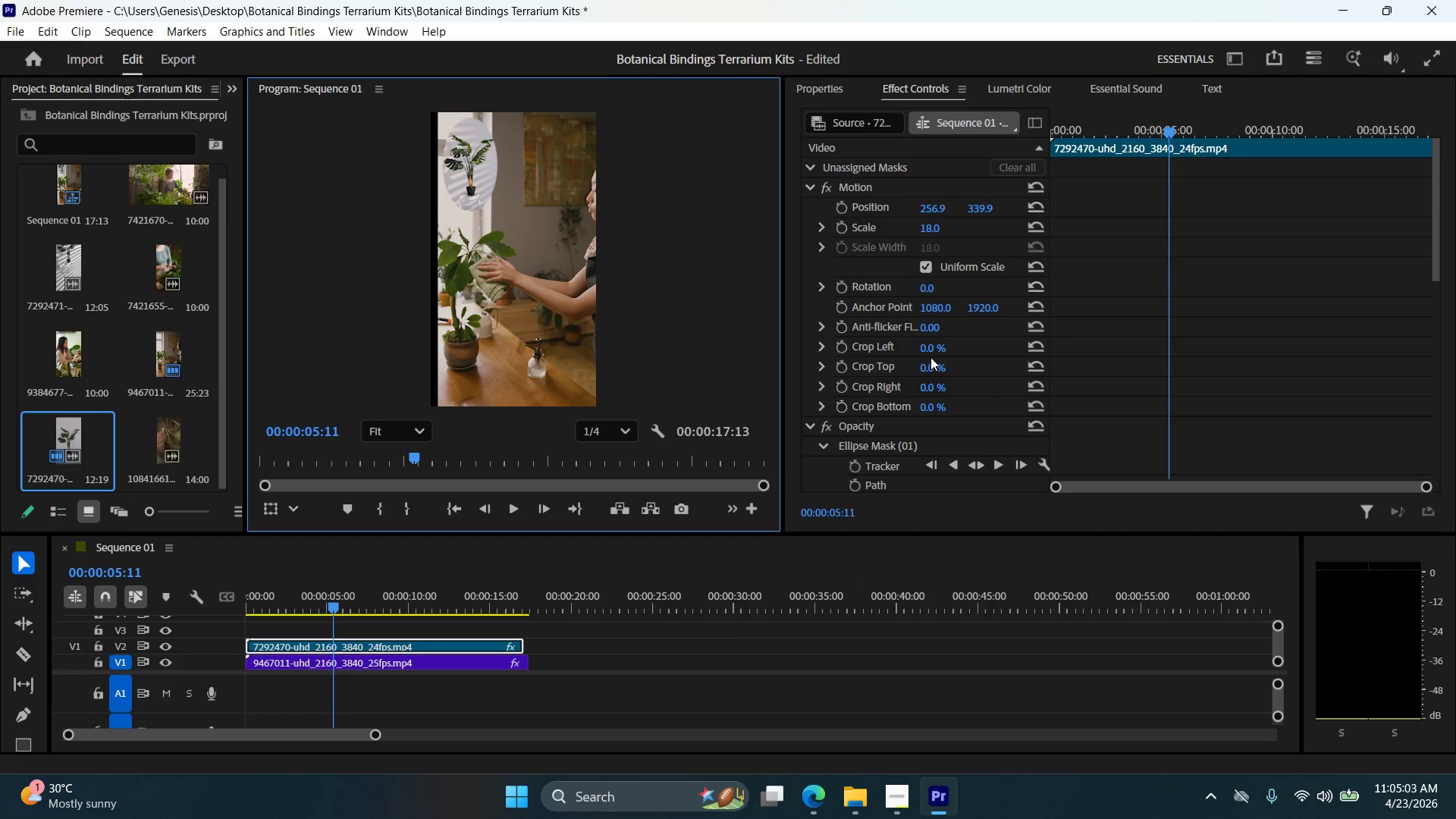 
wait(12.55)
 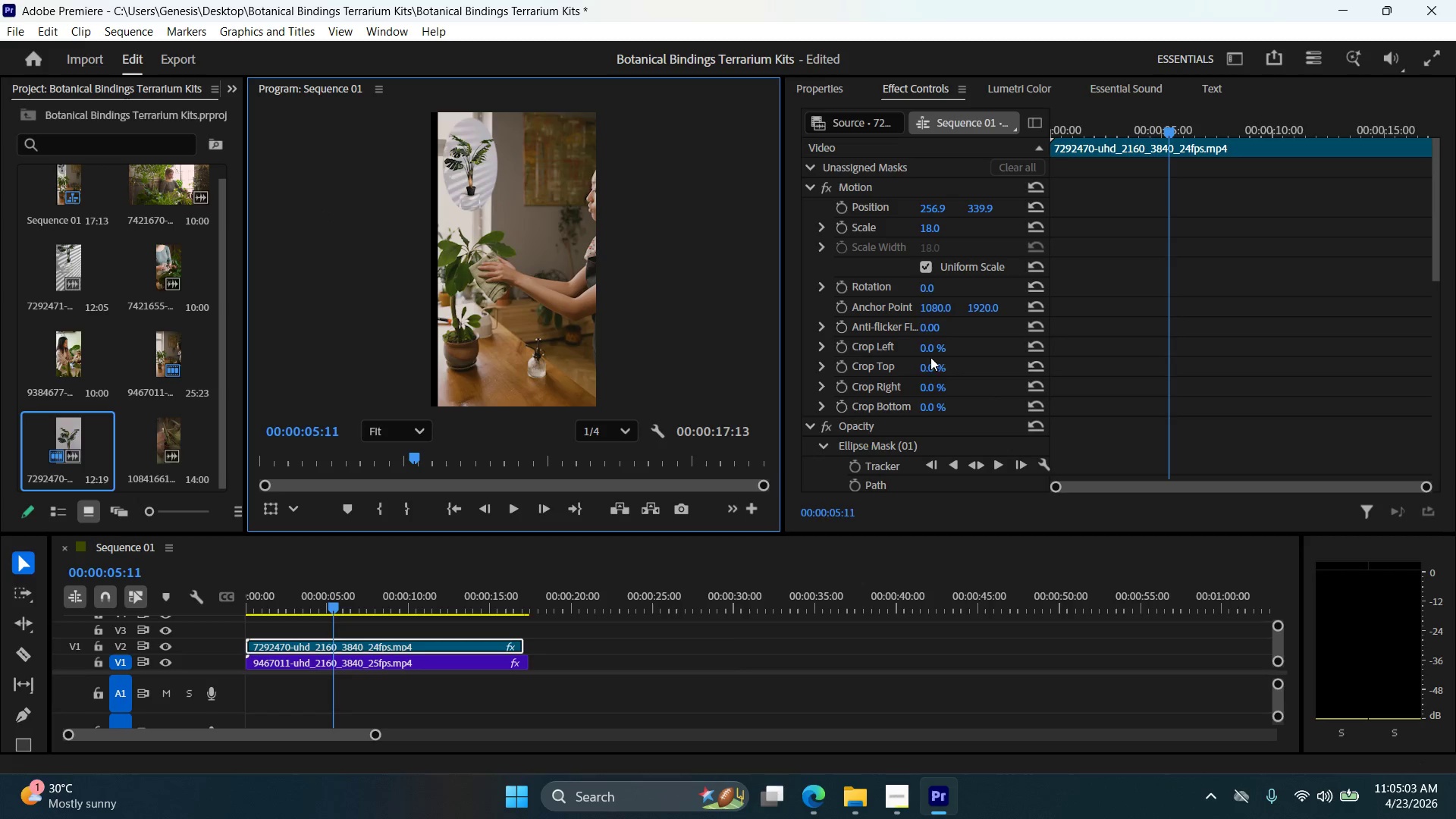 
scroll: coordinate [895, 407], scroll_direction: down, amount: 8.0
 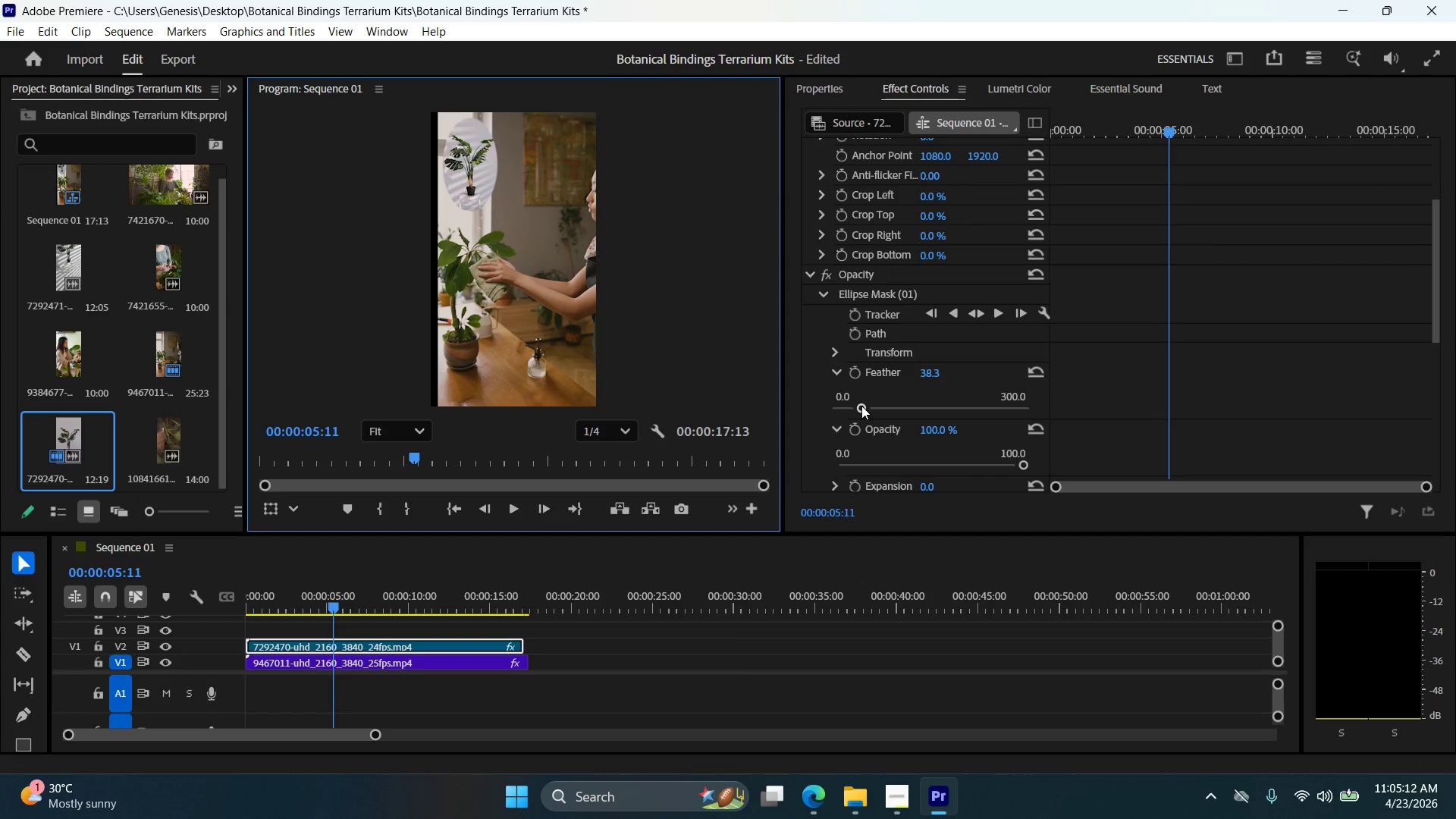 
left_click_drag(start_coordinate=[864, 406], to_coordinate=[886, 403])
 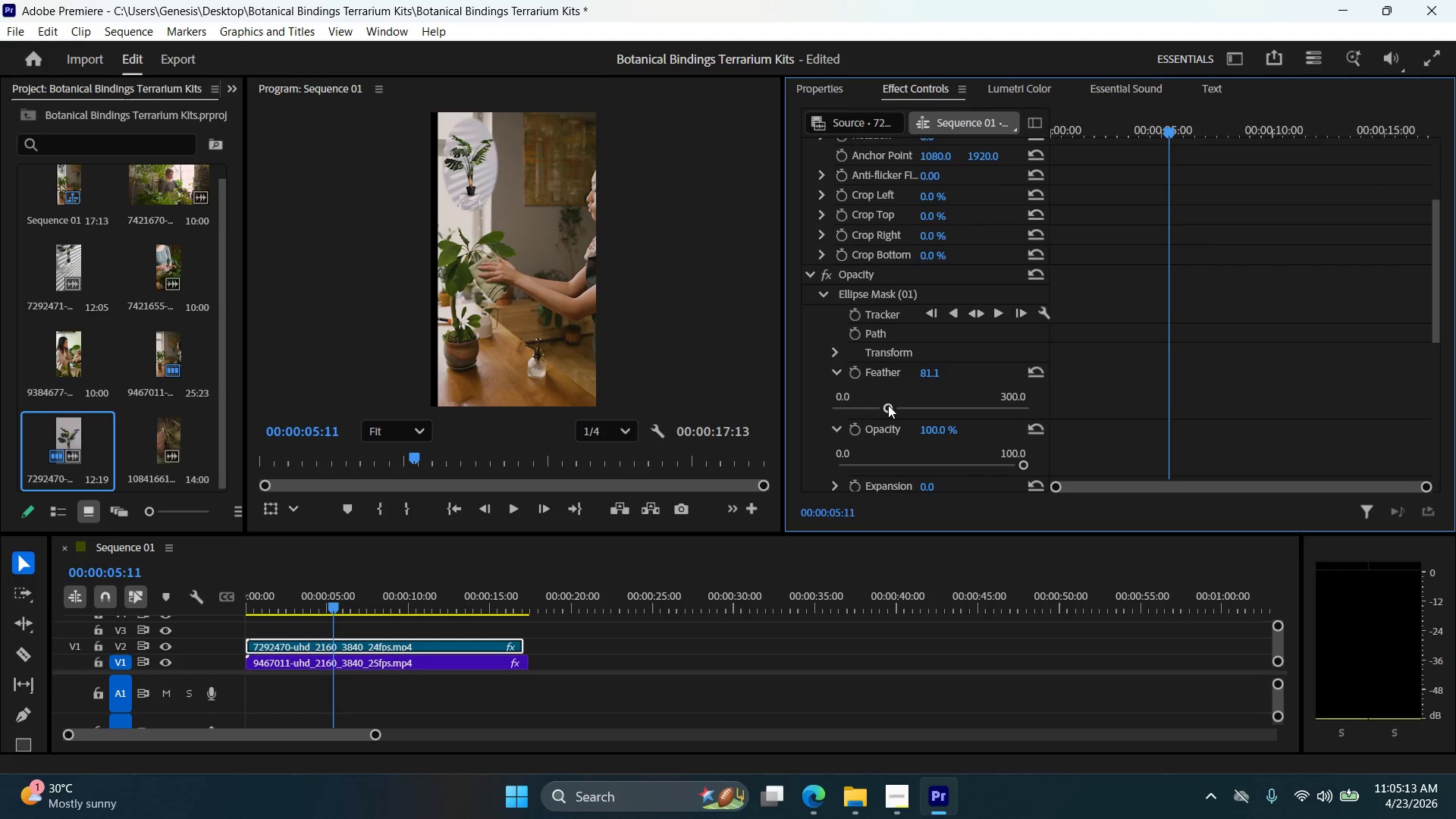 
left_click_drag(start_coordinate=[892, 404], to_coordinate=[954, 403])
 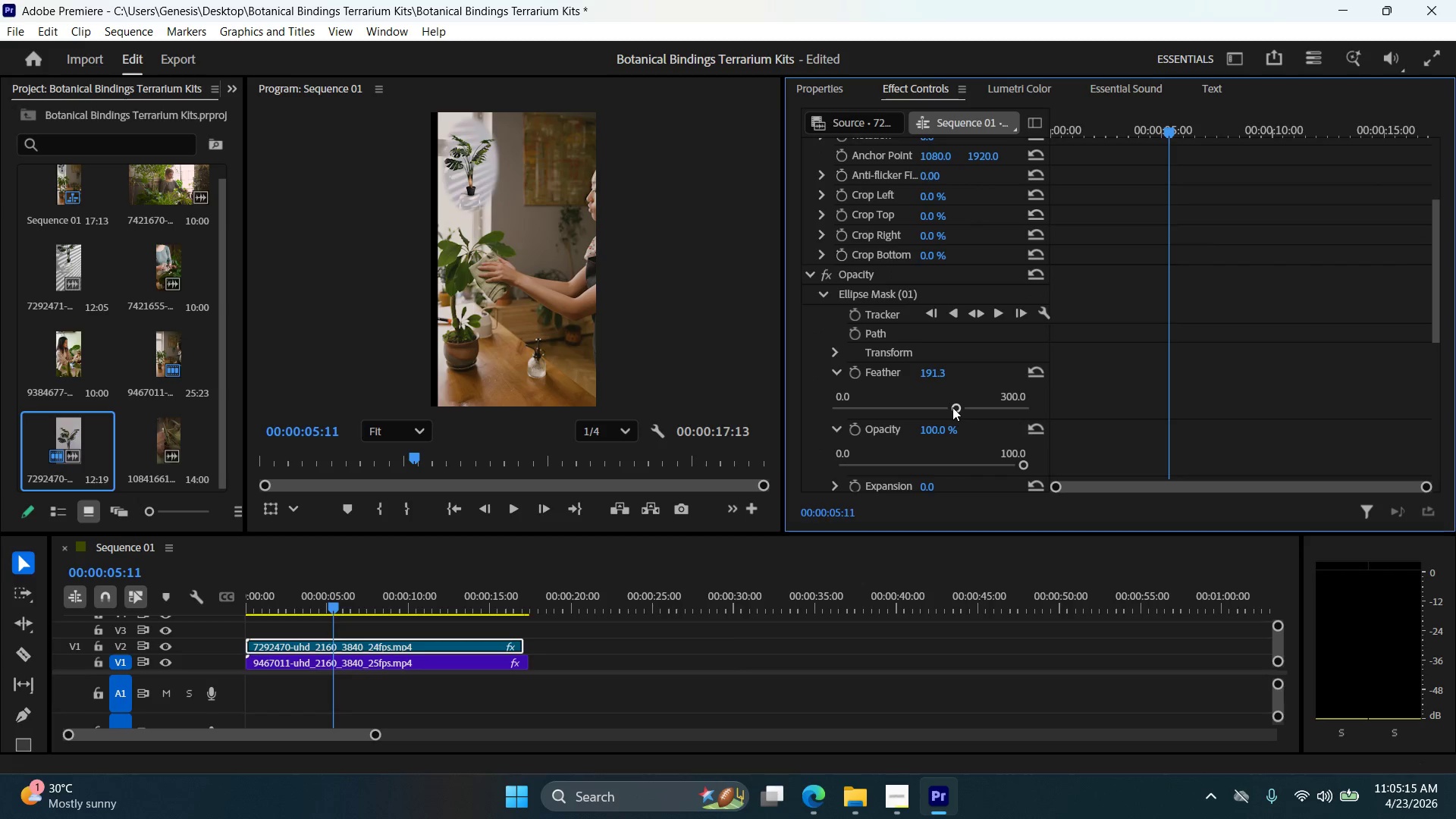 
left_click_drag(start_coordinate=[952, 407], to_coordinate=[940, 407])
 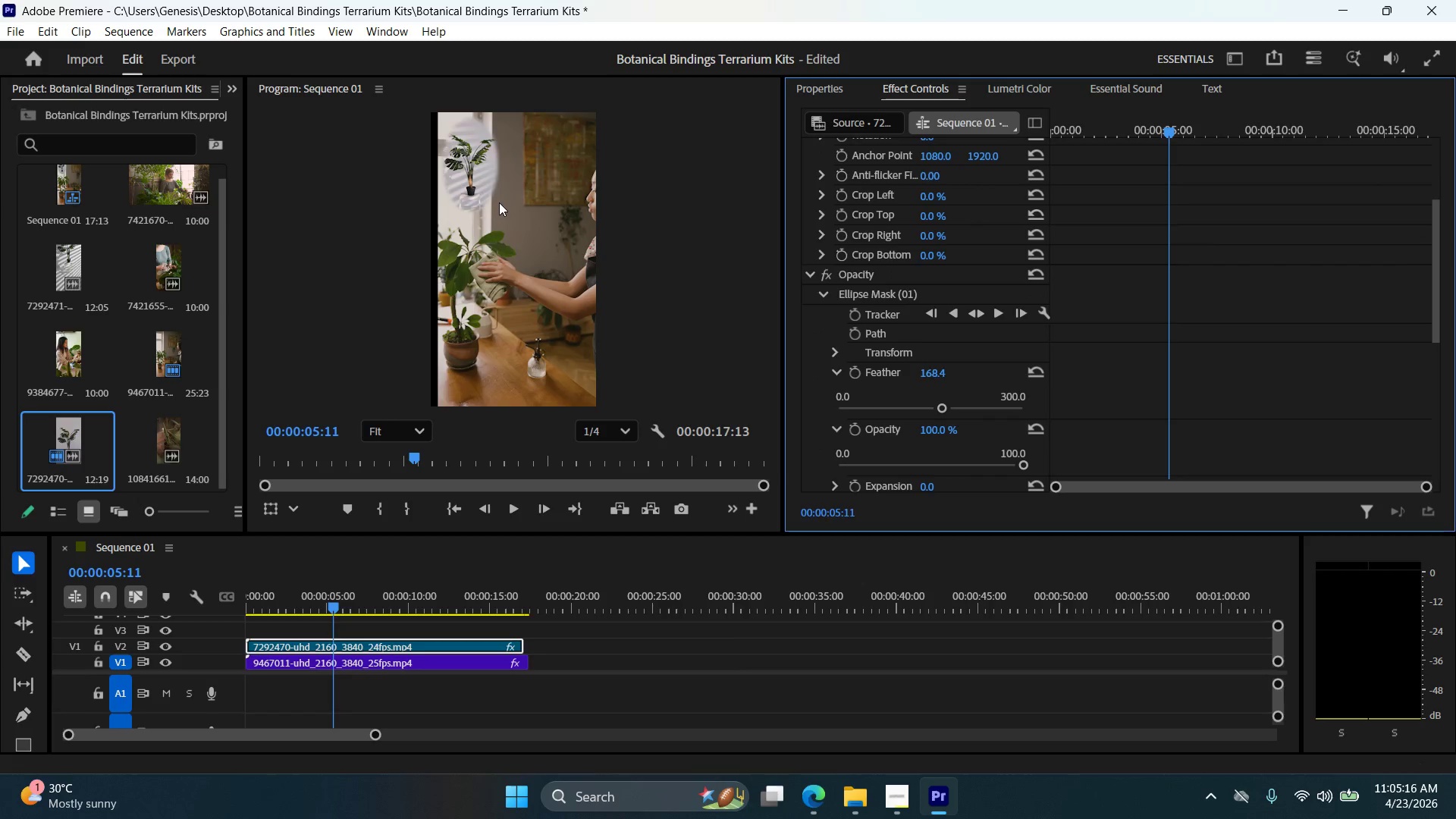 
scroll: coordinate [420, 158], scroll_direction: up, amount: 10.0
 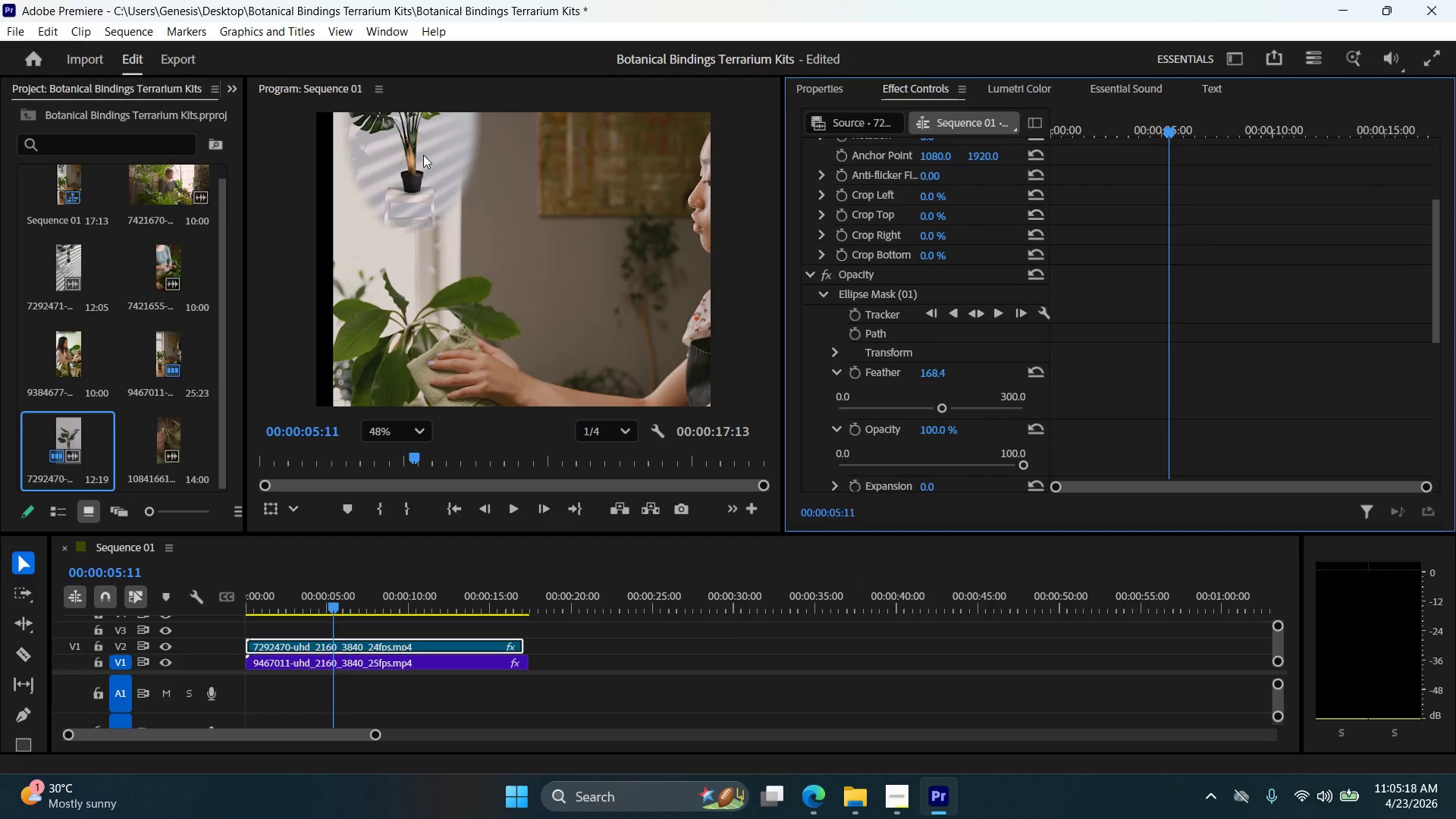 
scroll: coordinate [452, 163], scroll_direction: down, amount: 14.0
 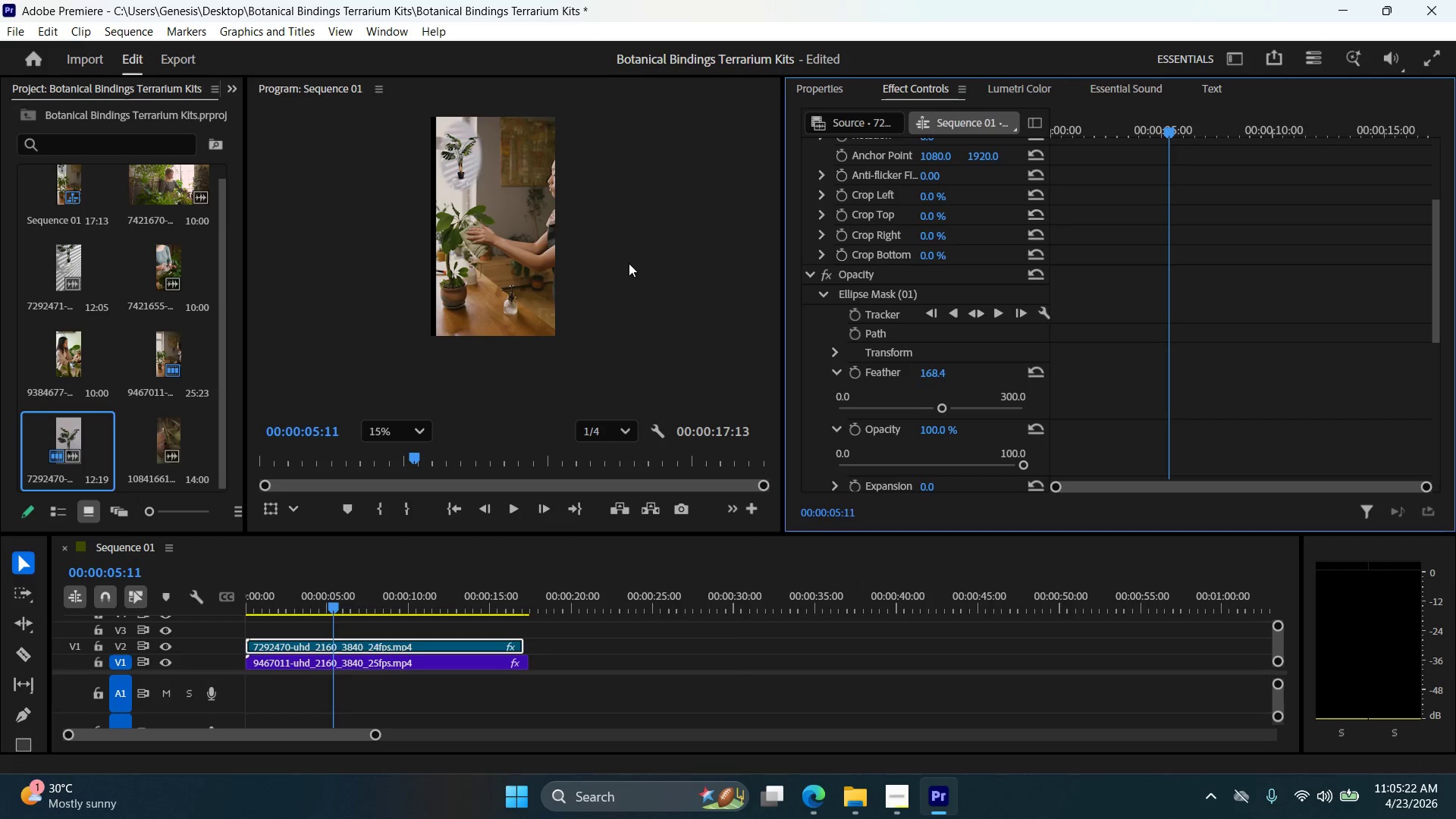 
left_click_drag(start_coordinate=[944, 409], to_coordinate=[930, 410])
 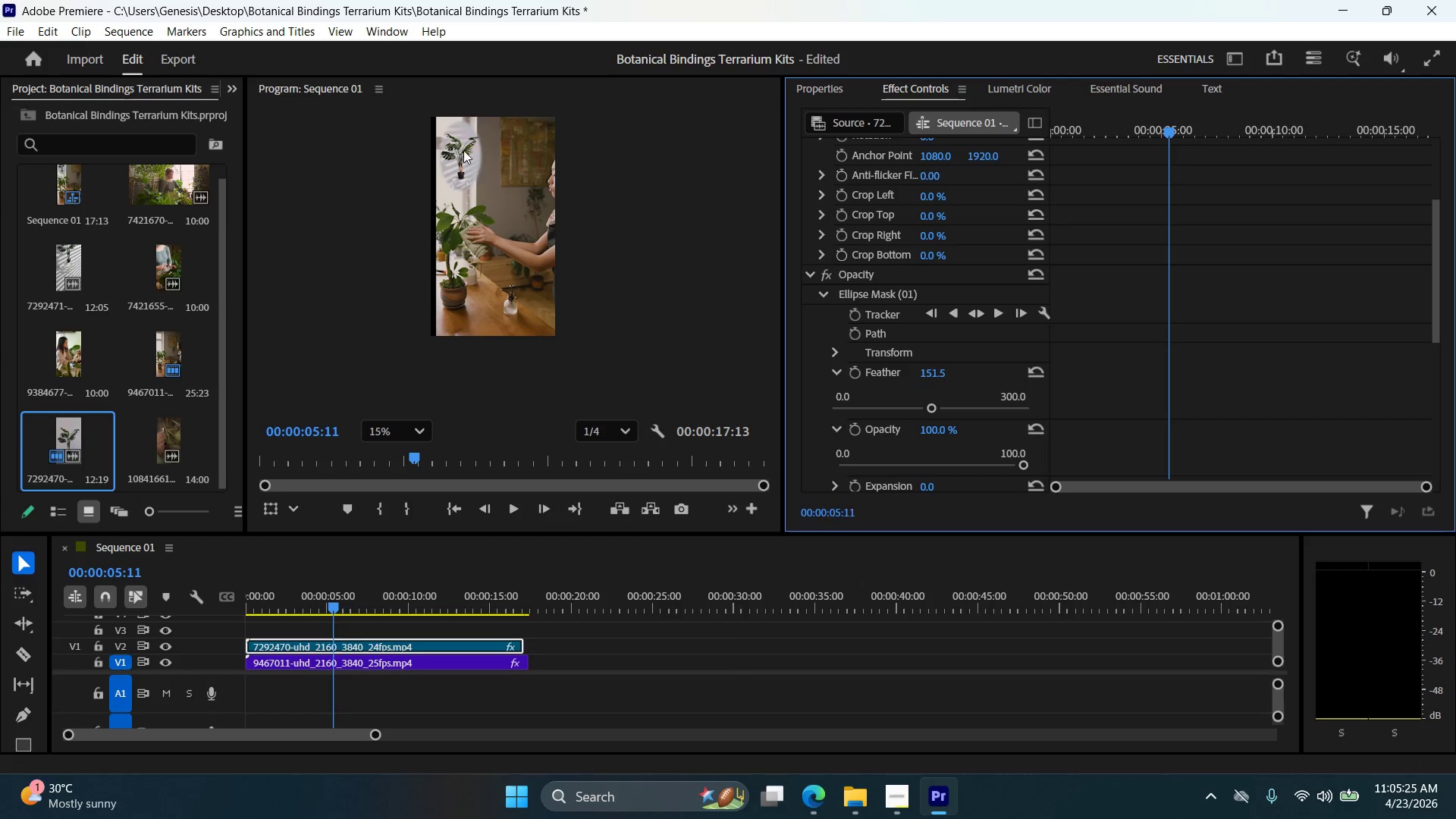 
scroll: coordinate [442, 148], scroll_direction: up, amount: 9.0
 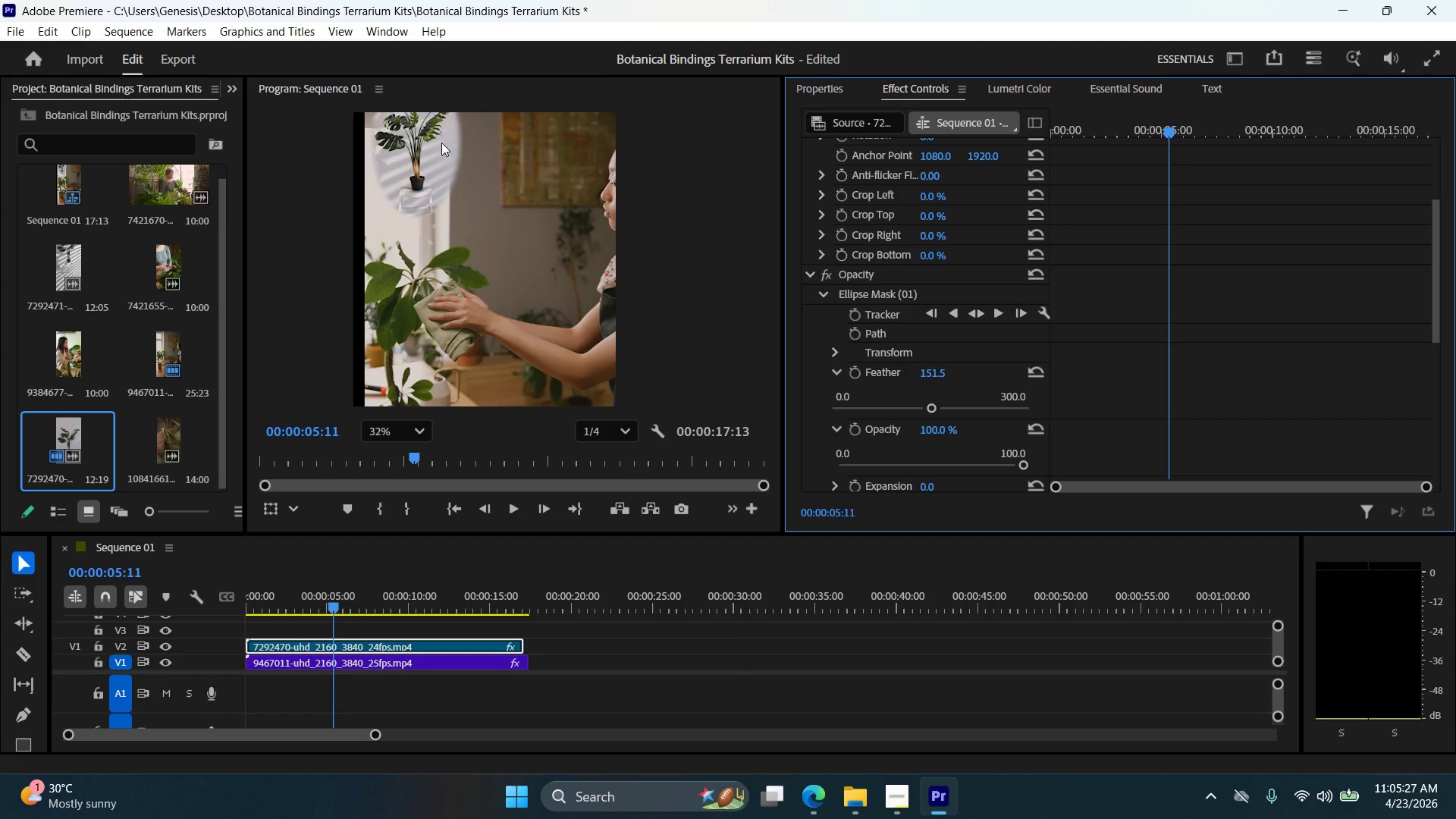 
scroll: coordinate [447, 148], scroll_direction: down, amount: 6.0
 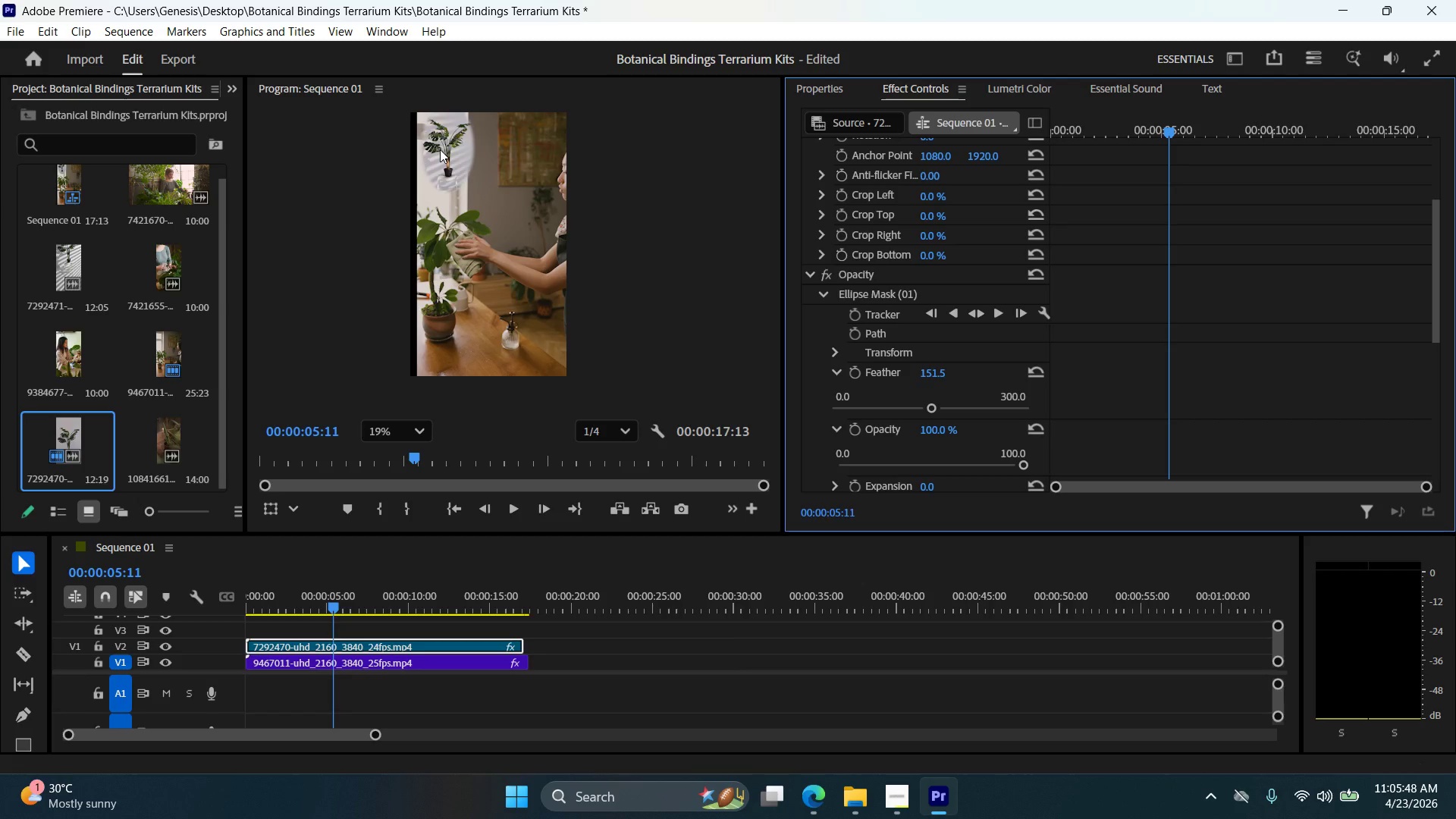 
wait(24.48)
 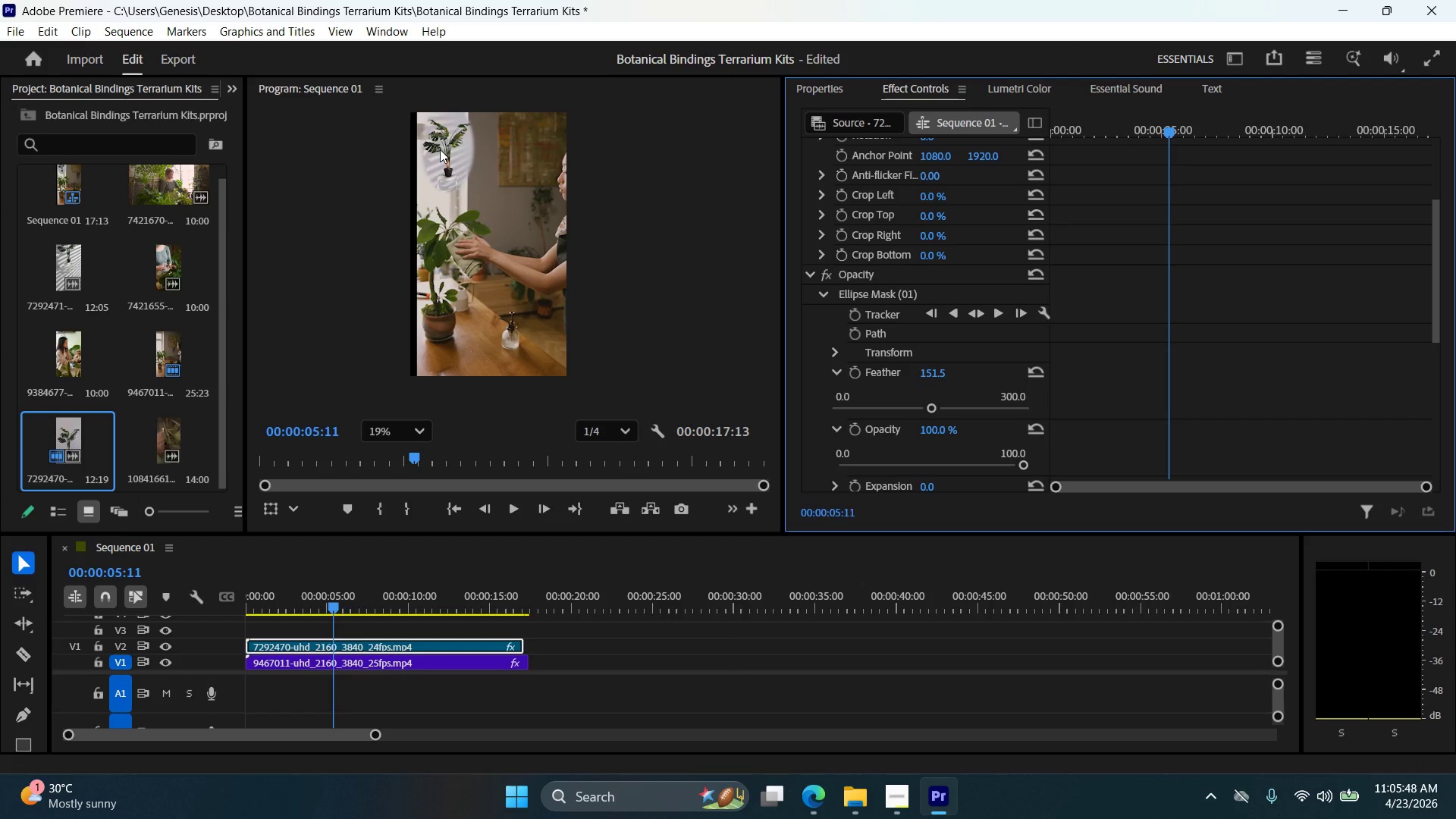 
left_click_drag(start_coordinate=[522, 645], to_coordinate=[530, 645])
 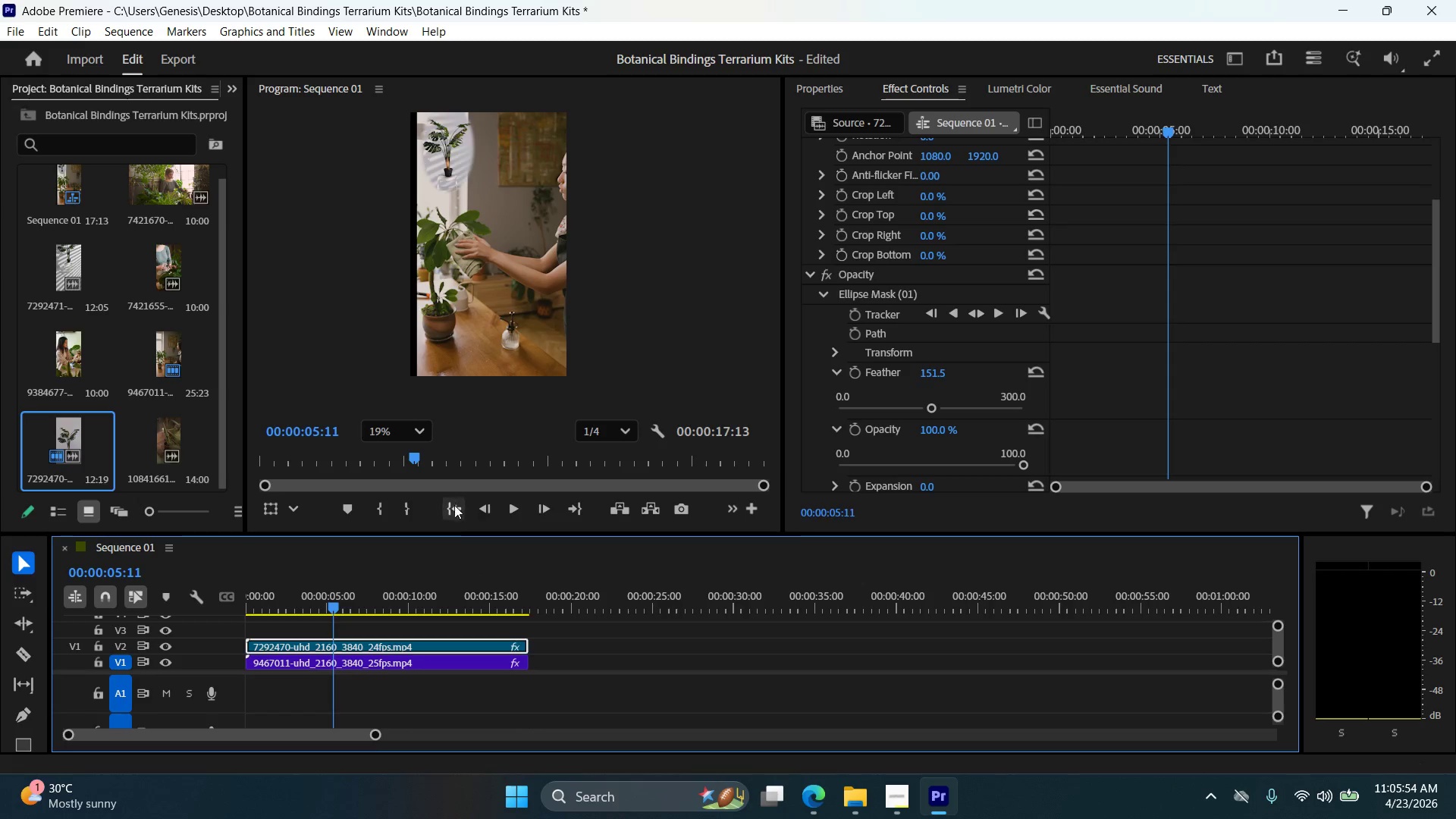 
left_click([455, 512])
 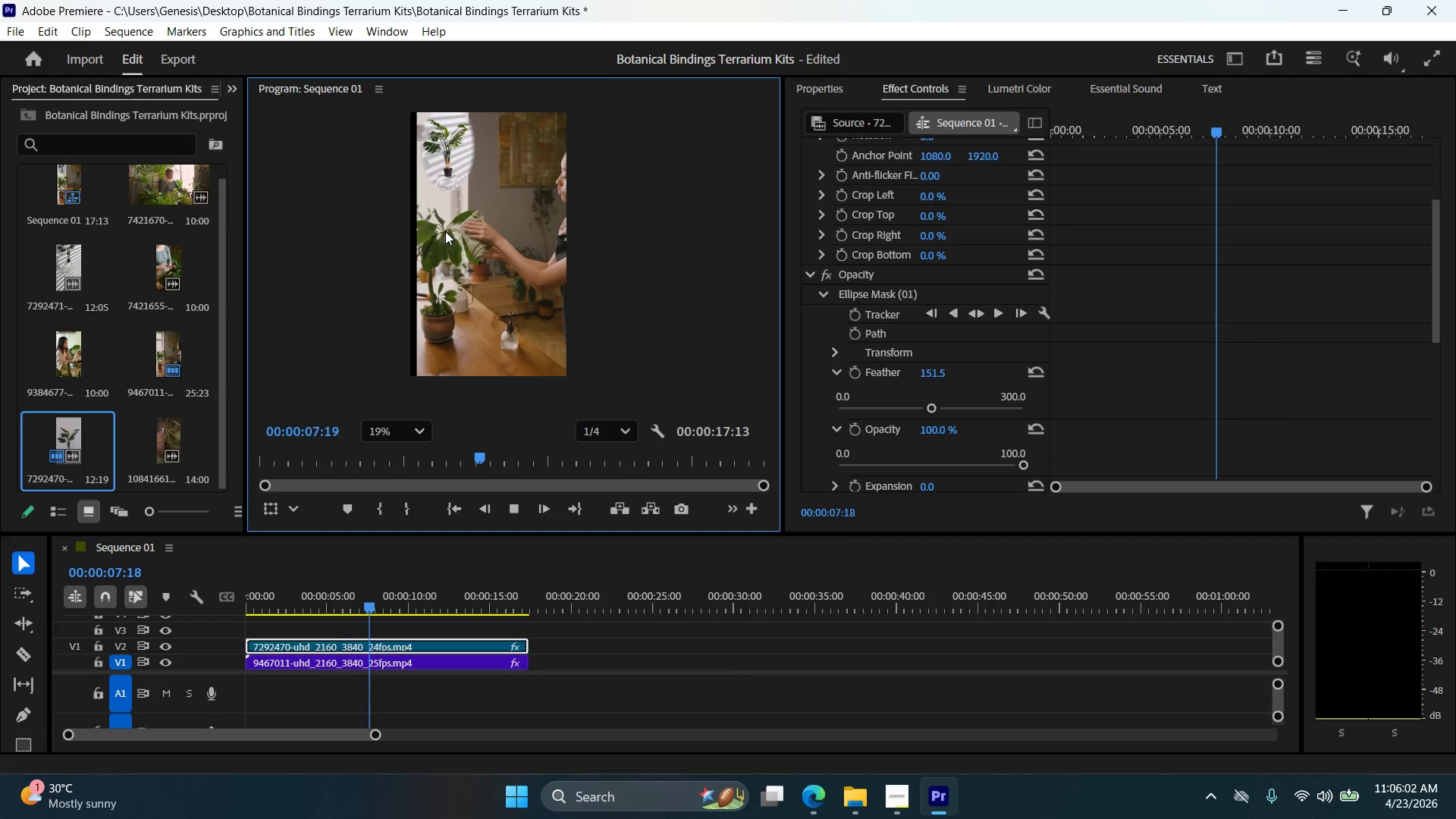 
wait(13.32)
 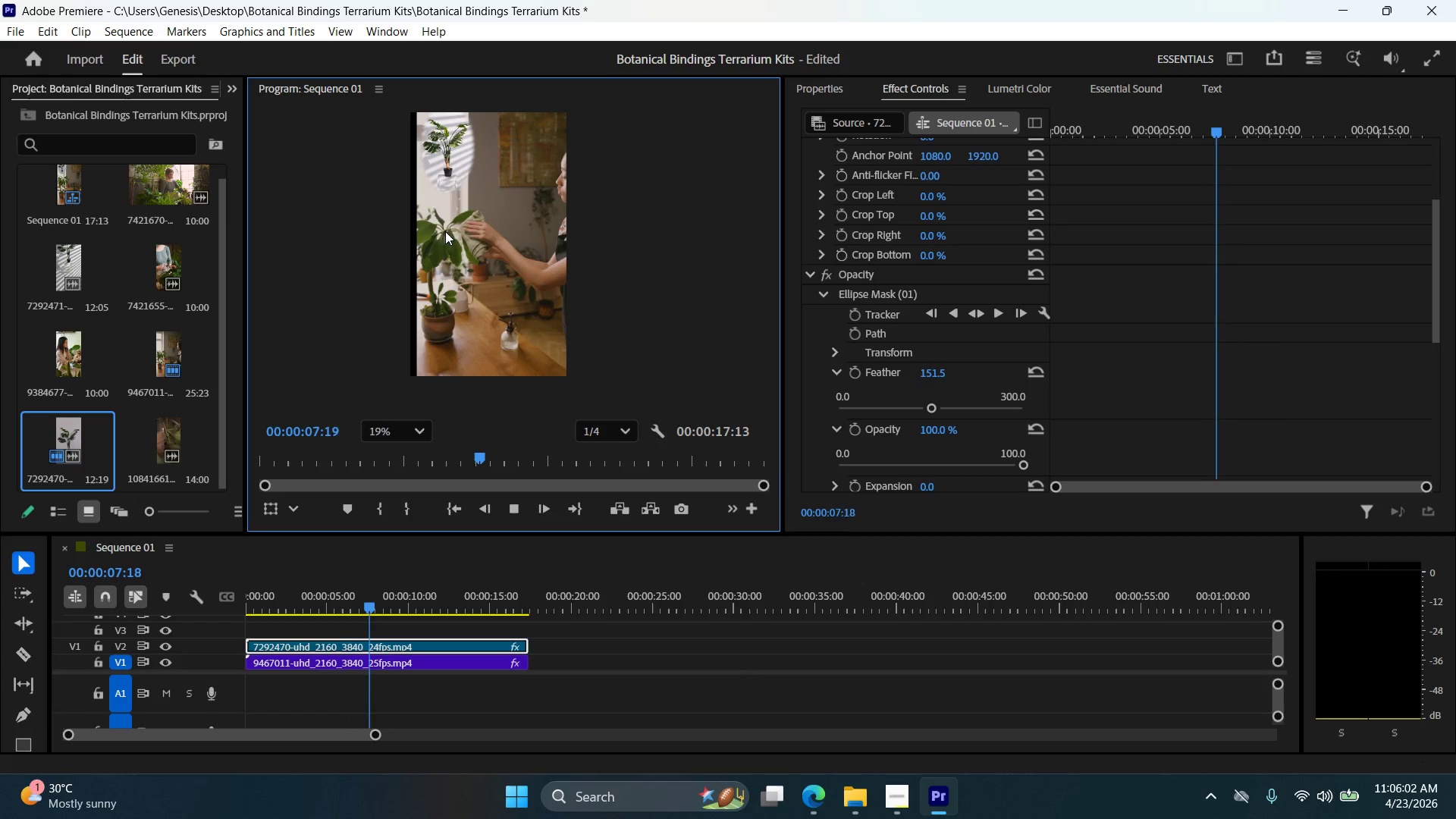 
mouse_move([505, 508])
 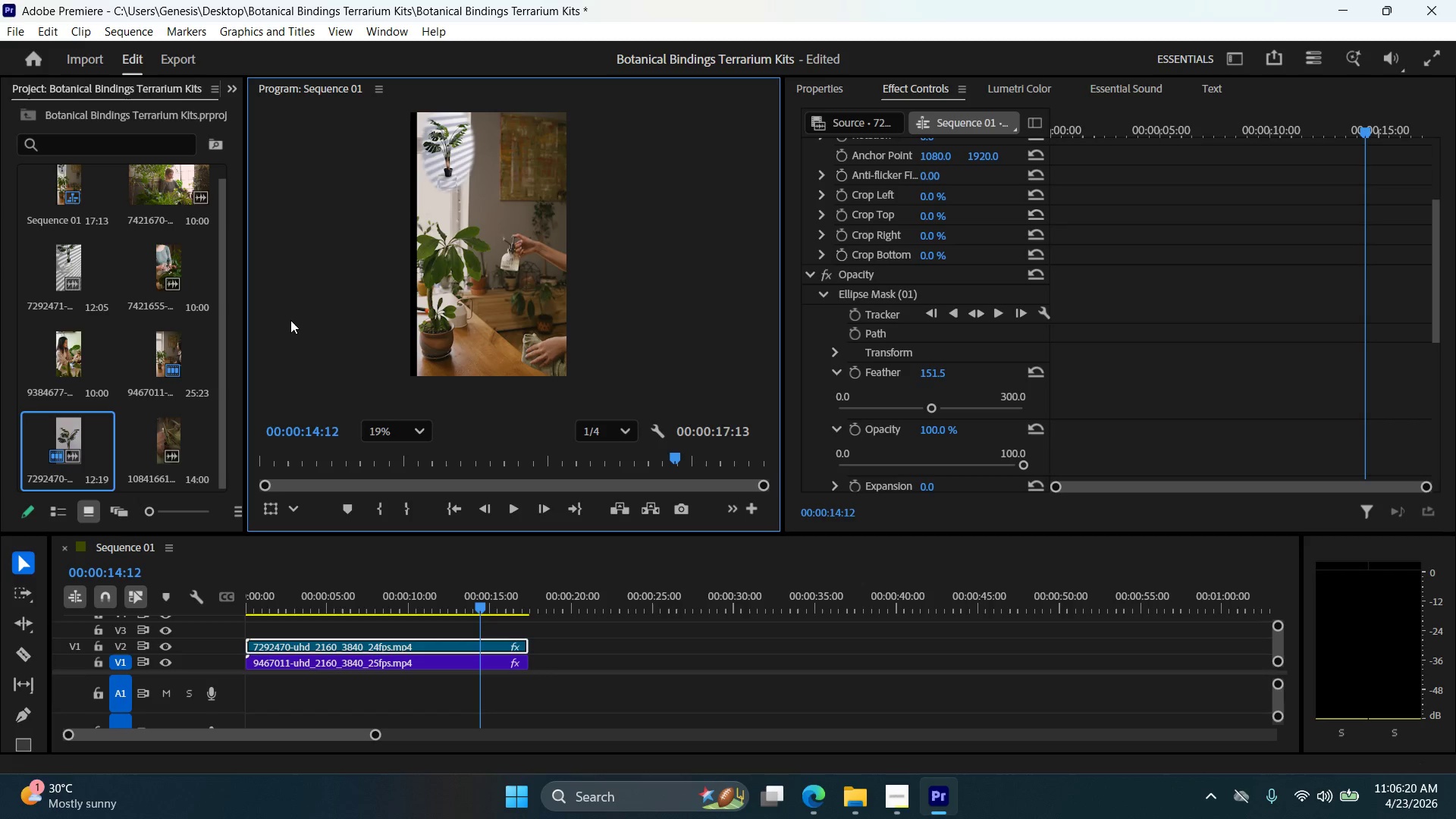 
wait(15.06)
 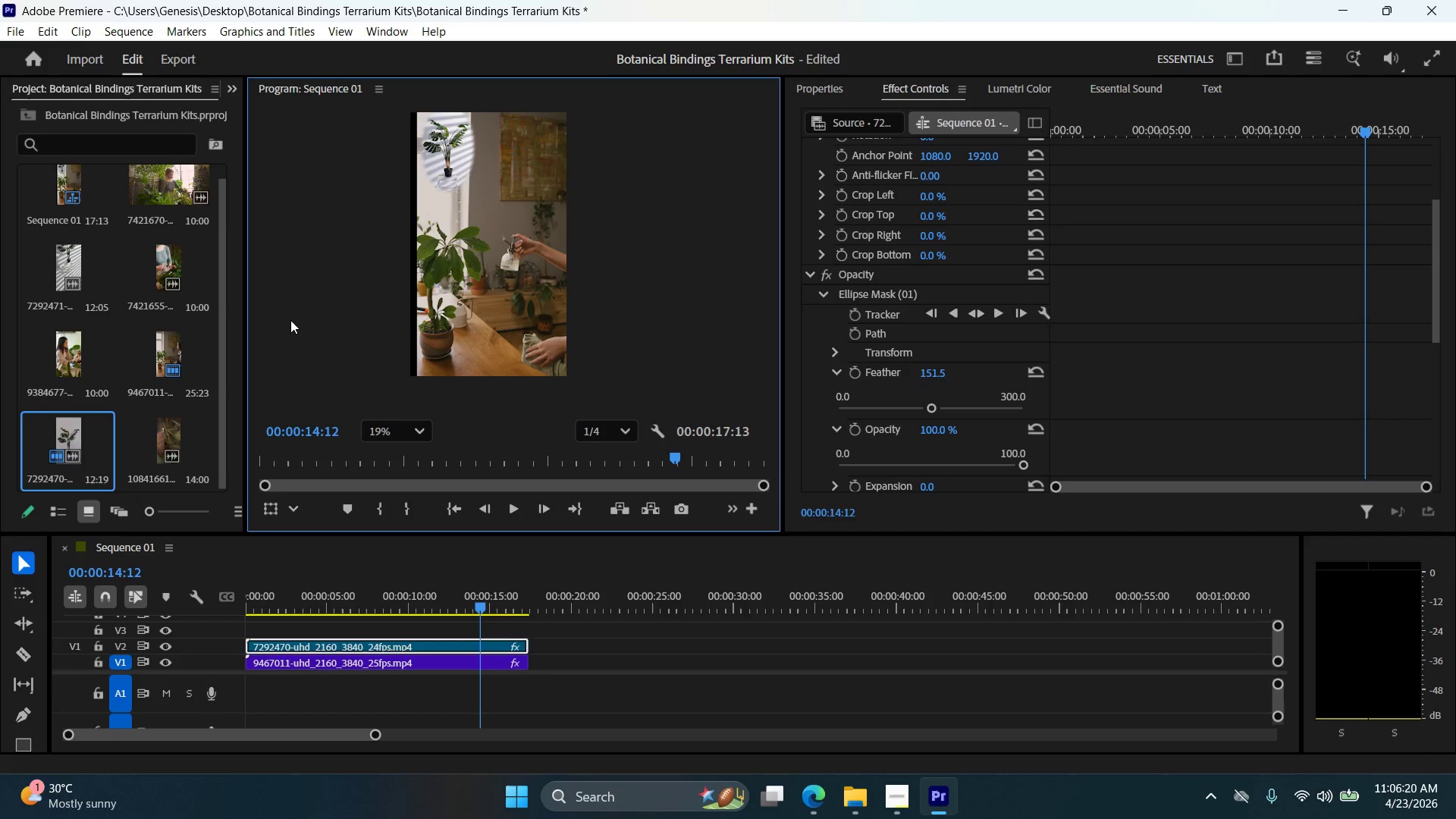 
left_click([905, 814])